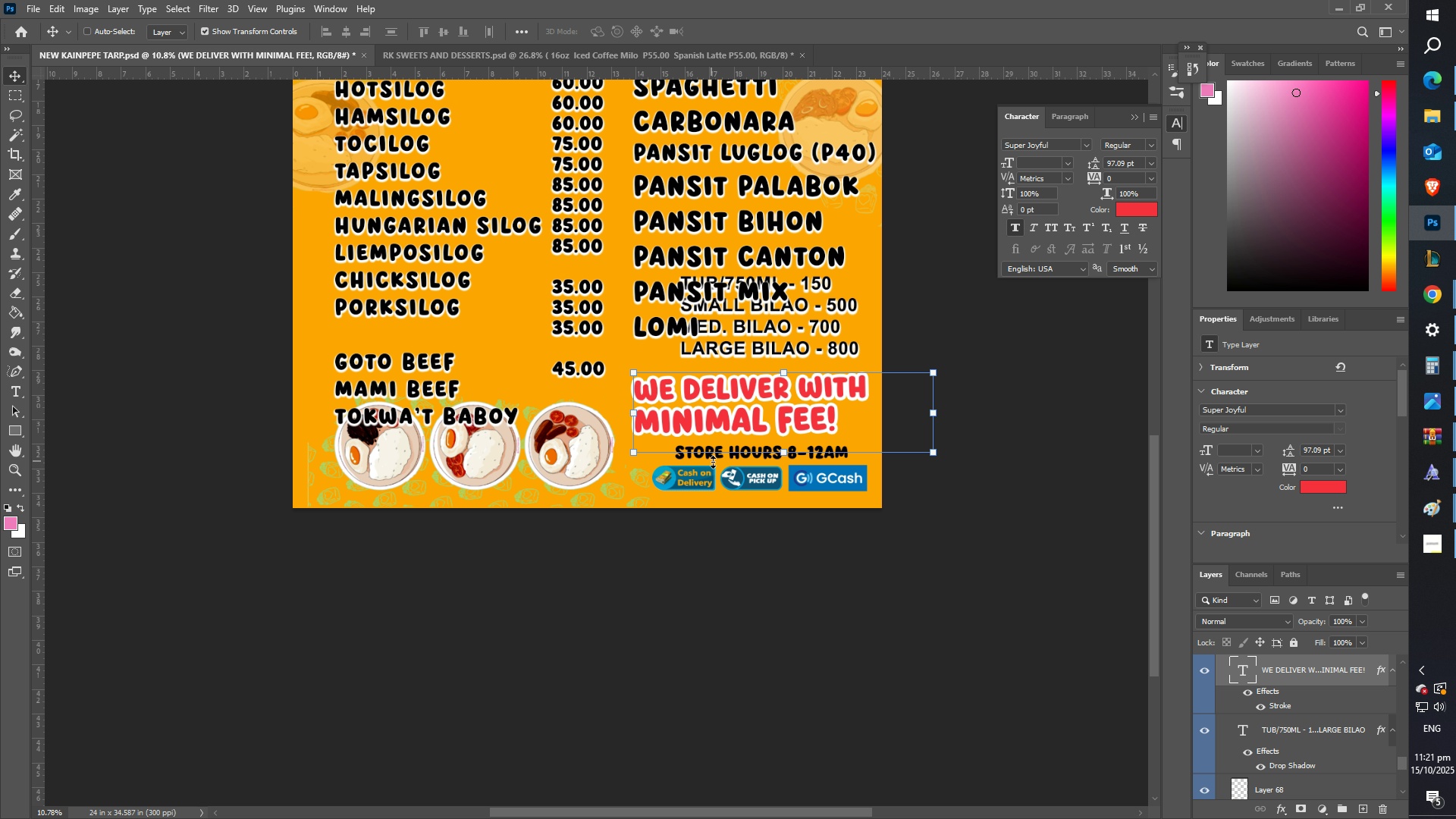 
left_click([723, 479])
 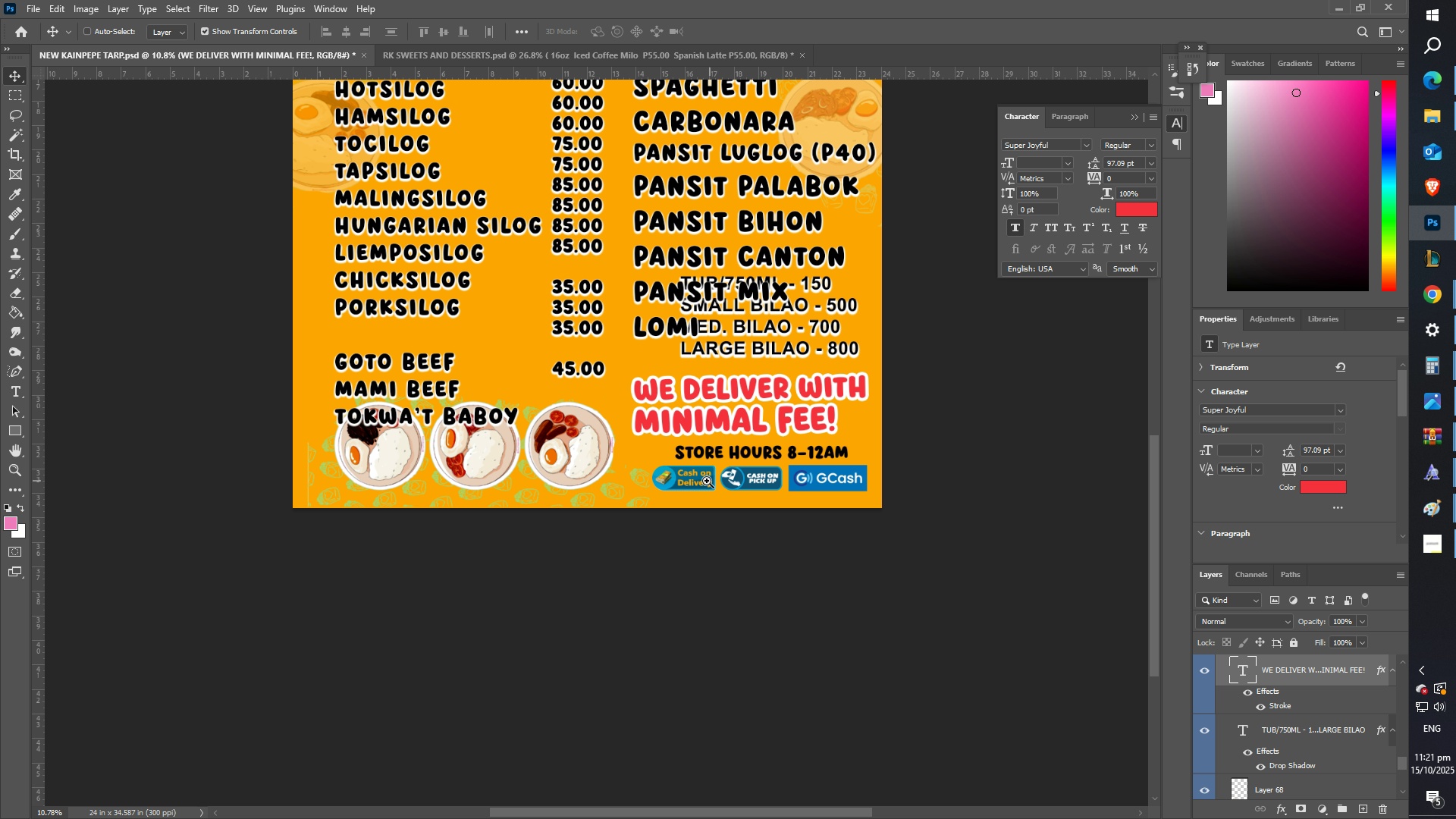 
key(Z)
 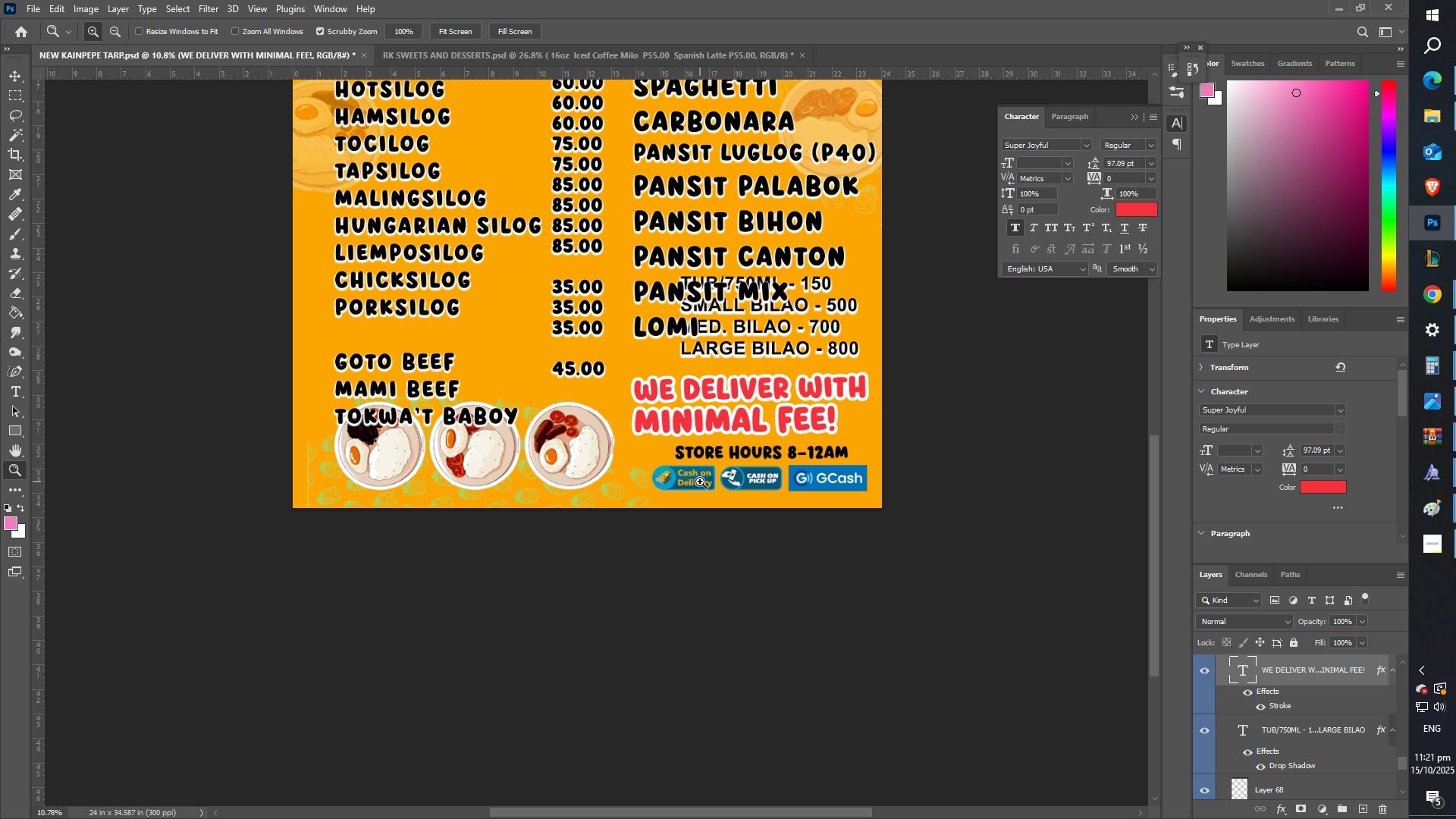 
left_click_drag(start_coordinate=[700, 482], to_coordinate=[730, 475])
 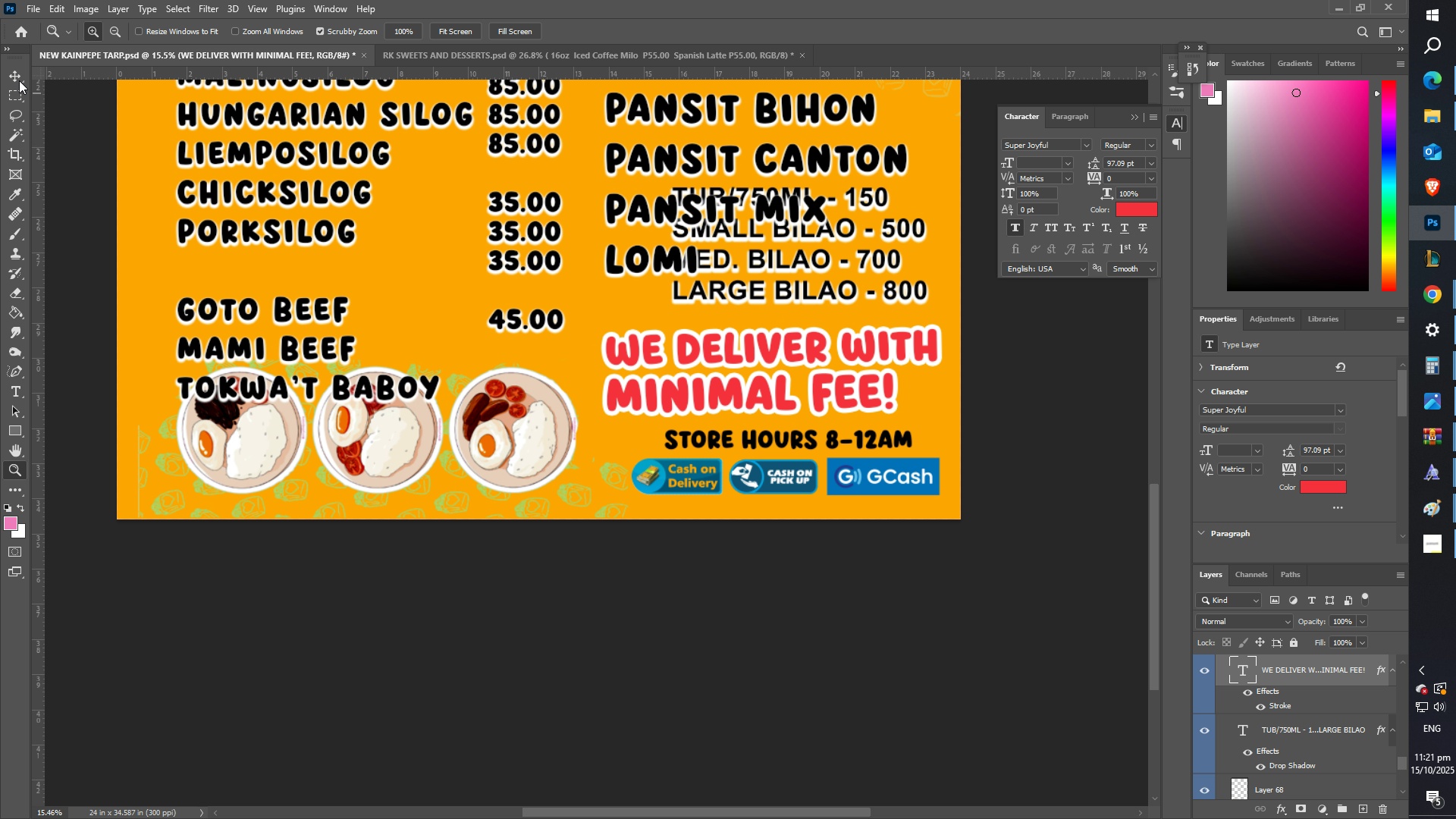 
left_click([12, 77])
 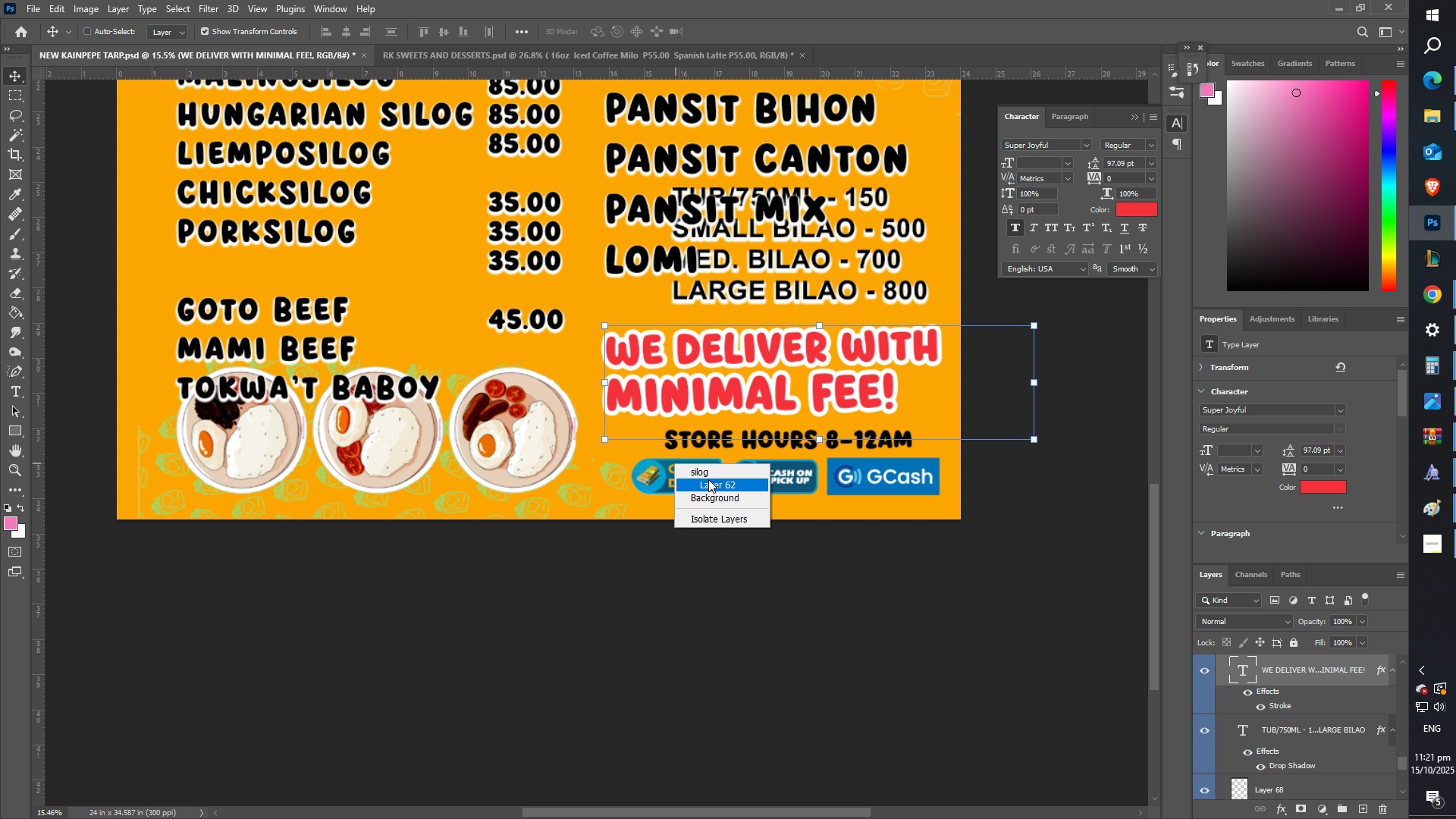 
left_click([708, 479])
 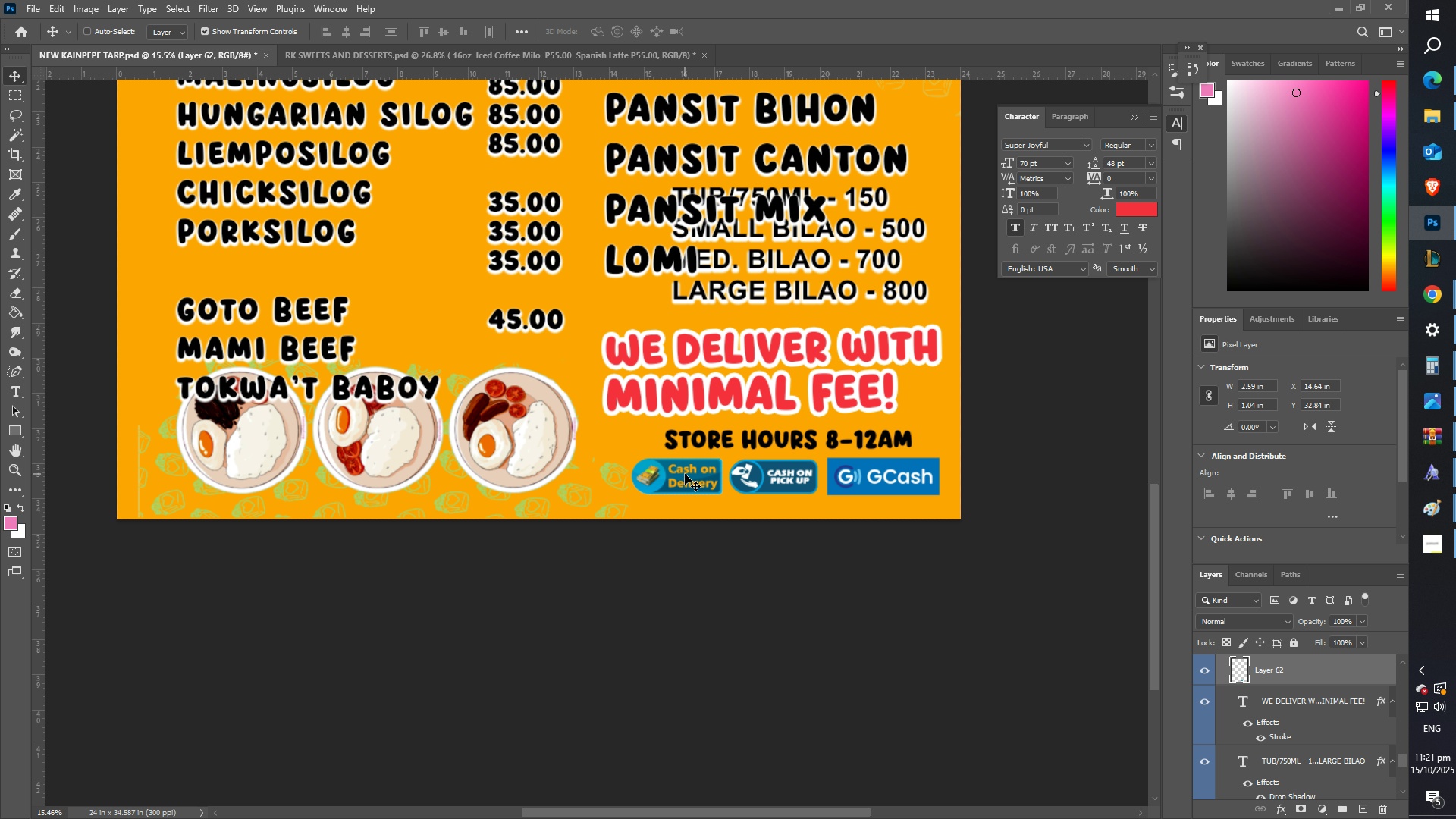 
double_click([685, 474])
 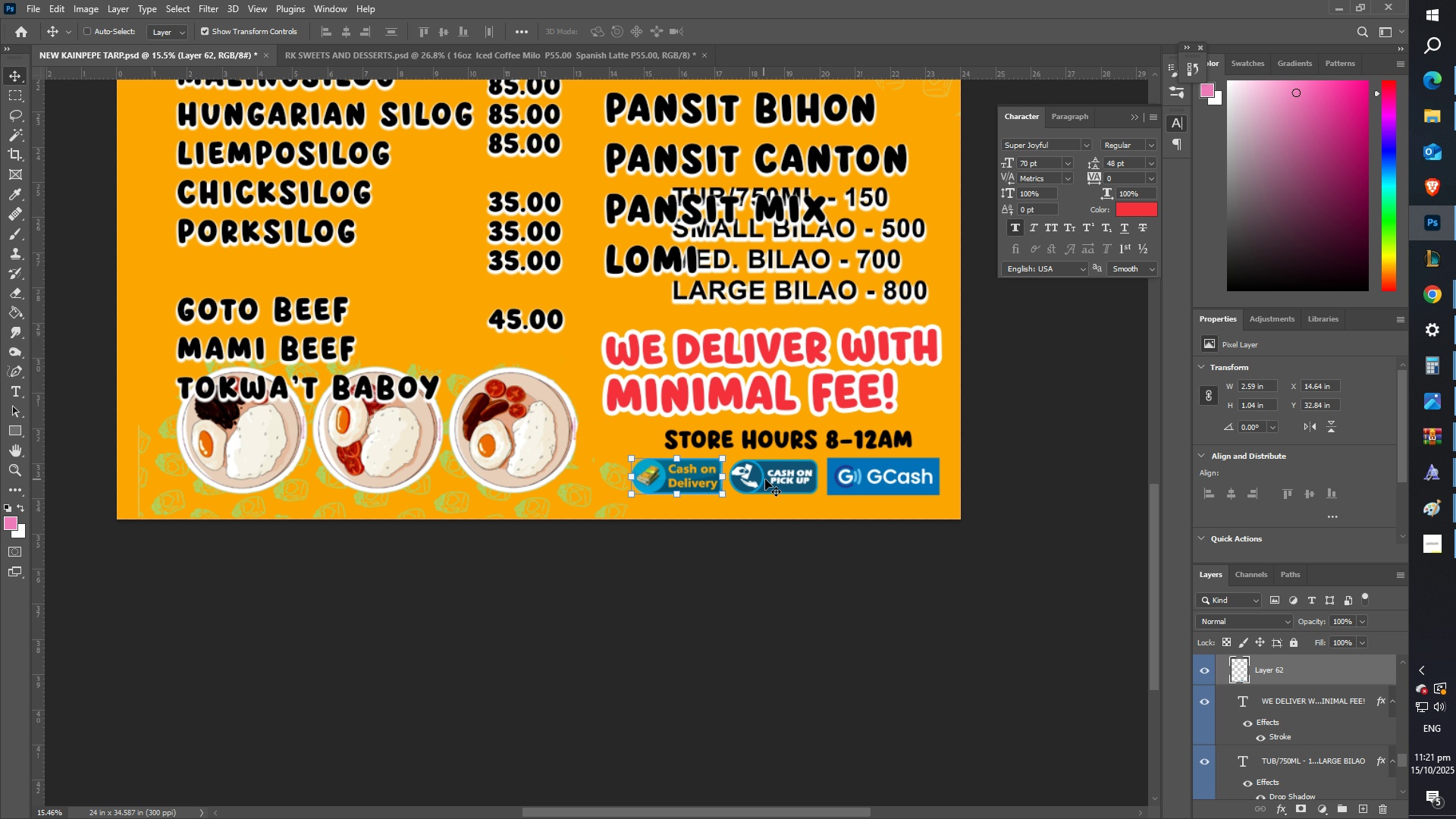 
hold_key(key=ShiftLeft, duration=1.53)
right_click([851, 479])
 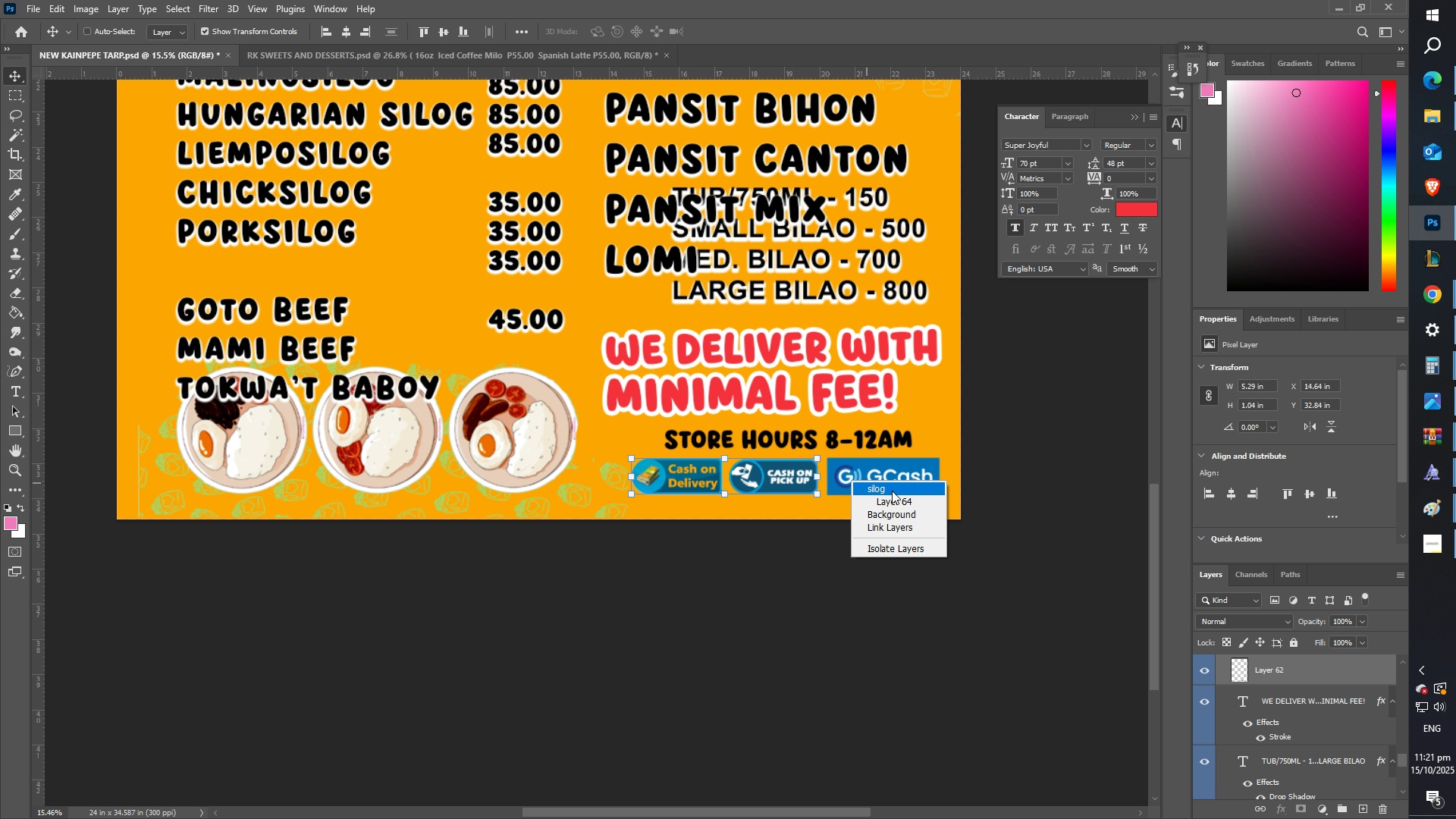 
hold_key(key=ShiftLeft, duration=0.5)
left_click([893, 491])
 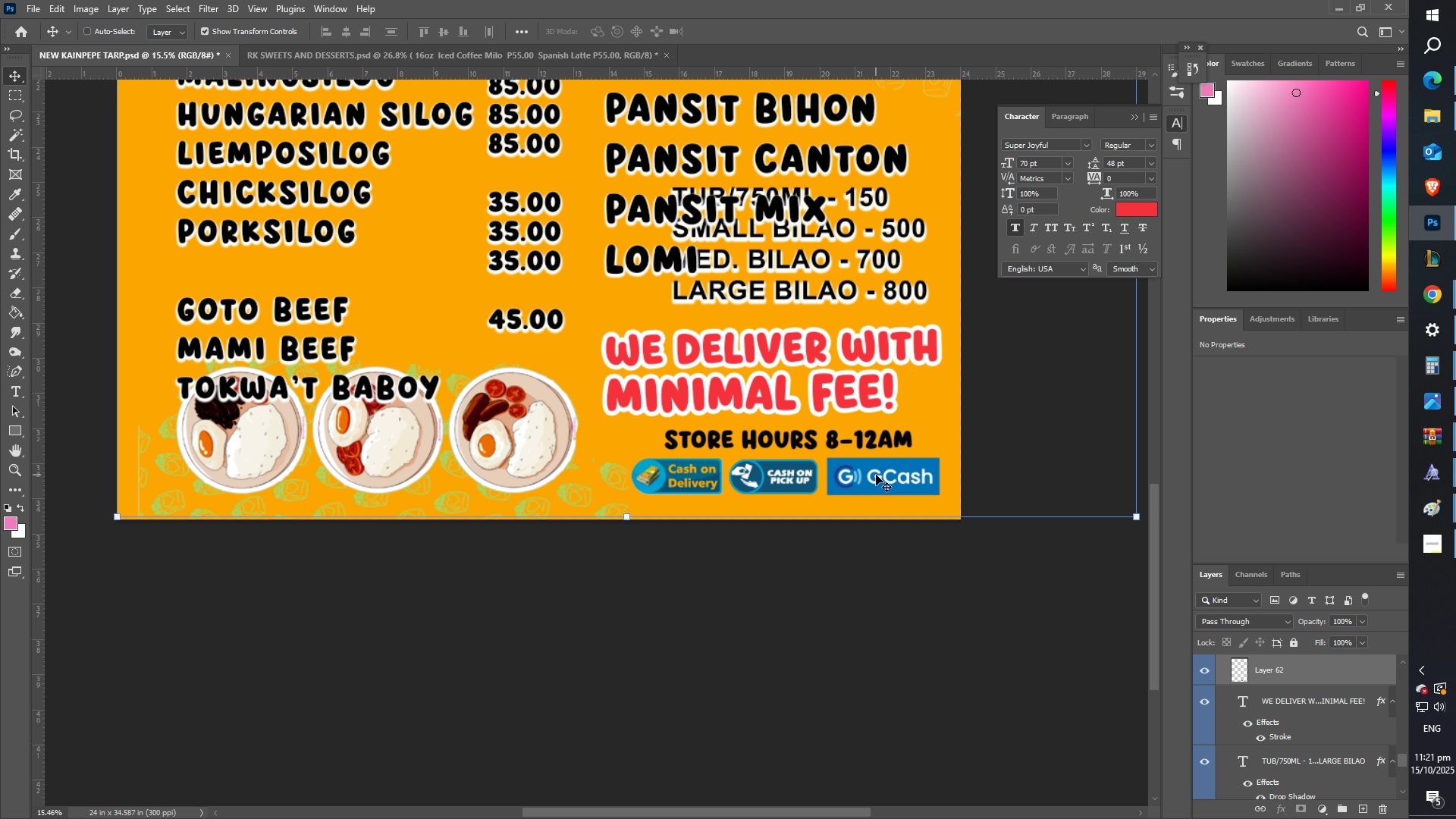 
right_click([876, 475])
 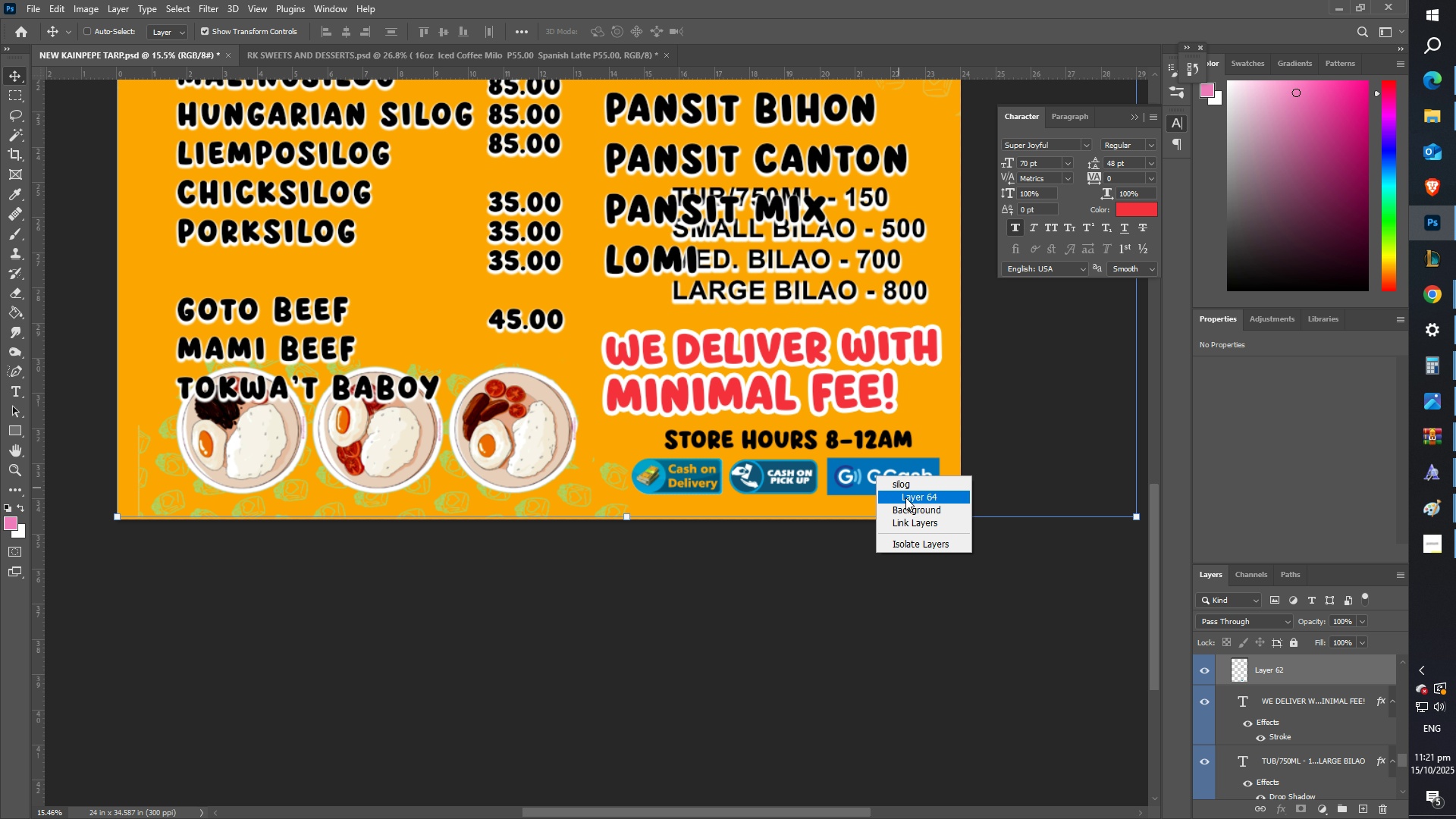 
left_click([905, 497])
 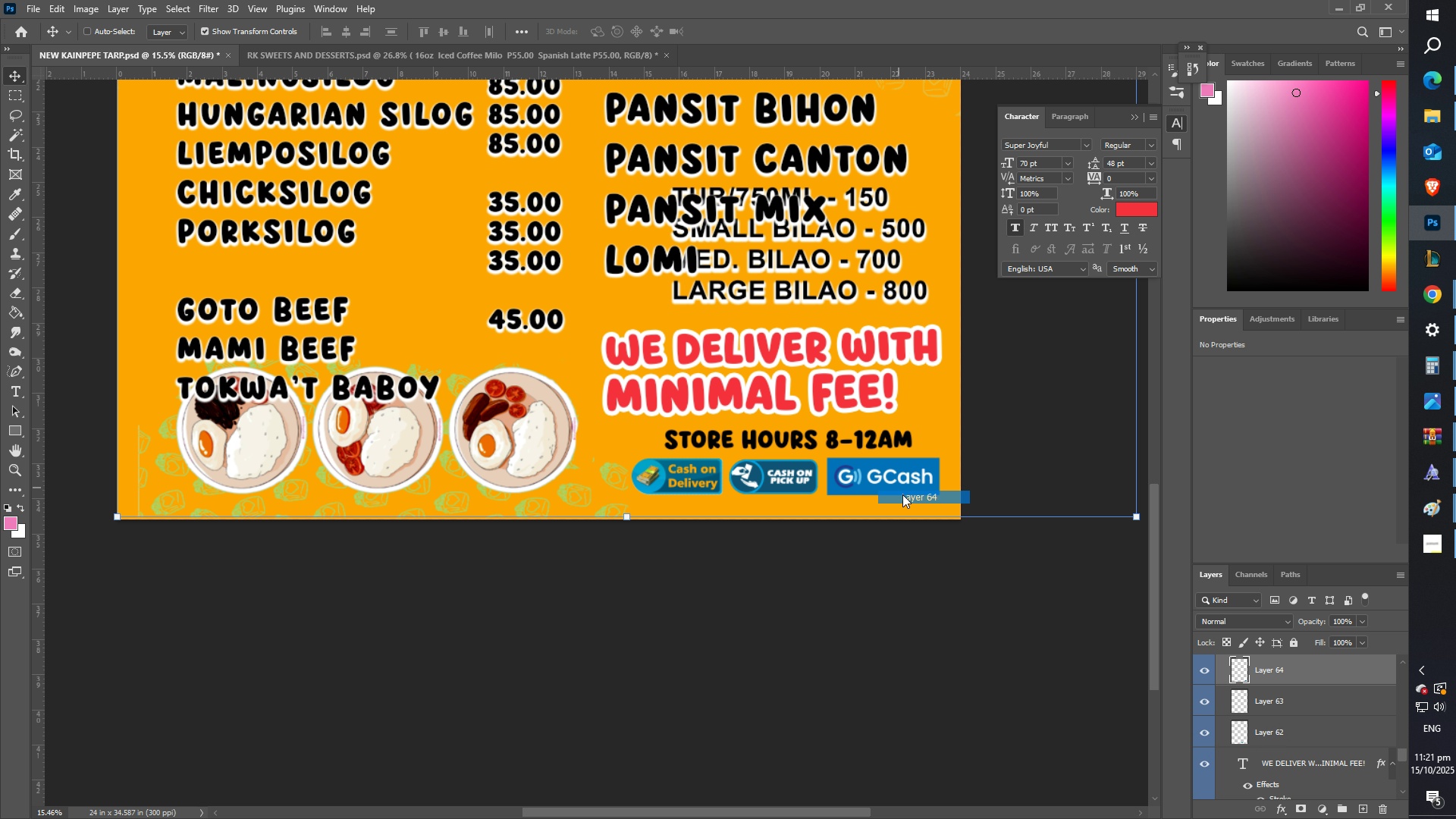 
hold_key(key=ShiftLeft, duration=1.53)
right_click([792, 476])
 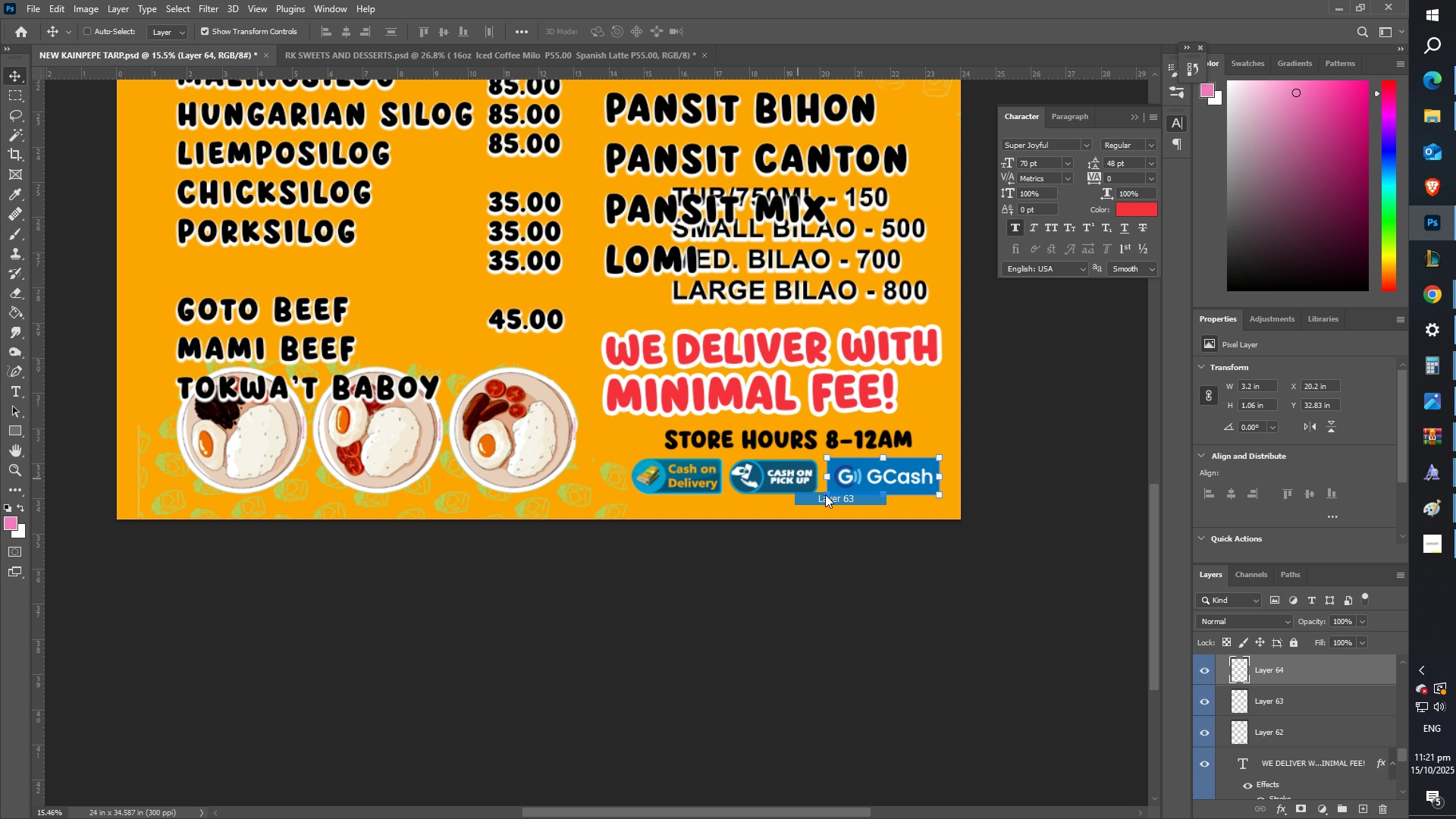 
left_click([825, 494])
 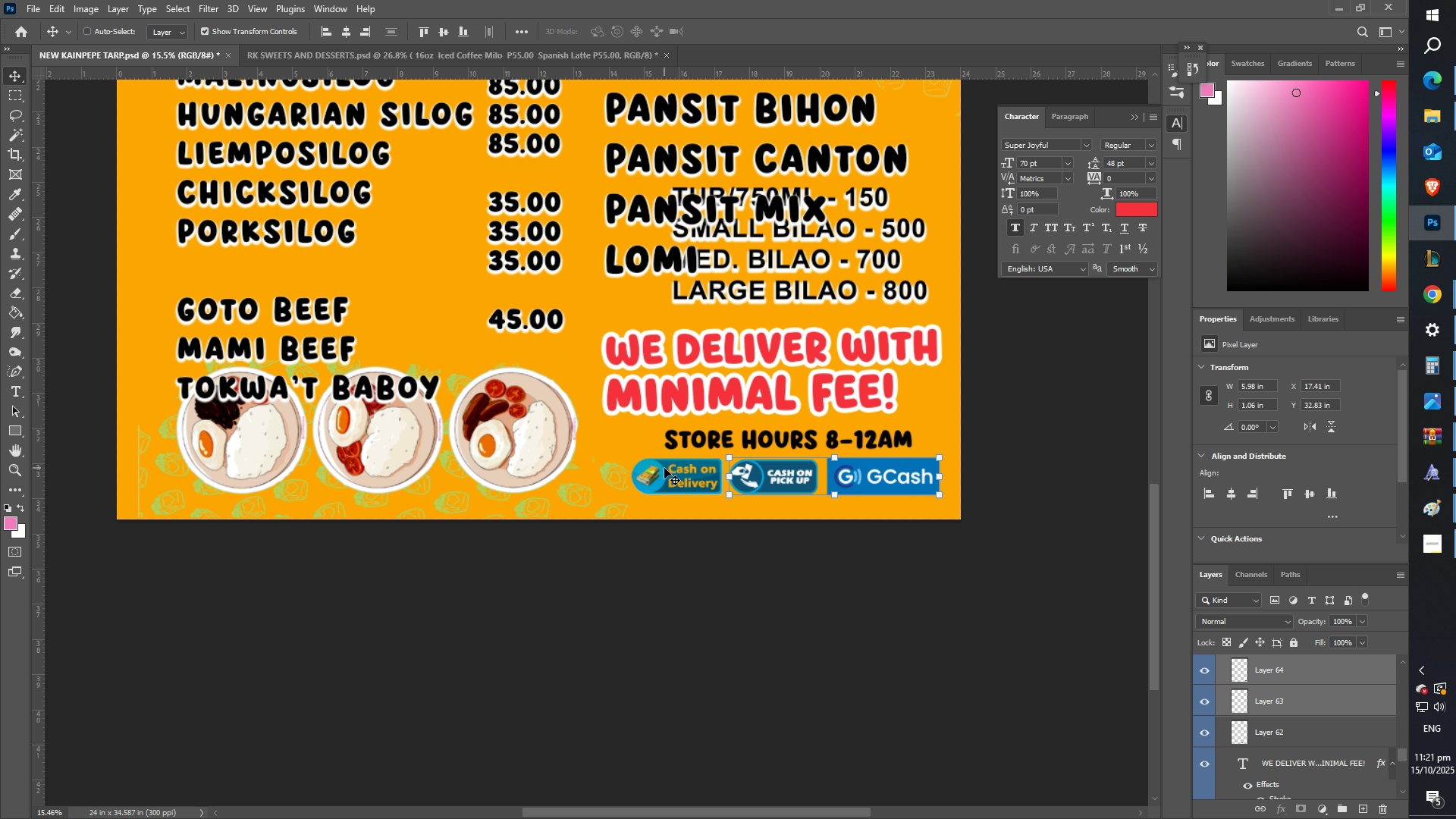 
right_click([664, 468])
 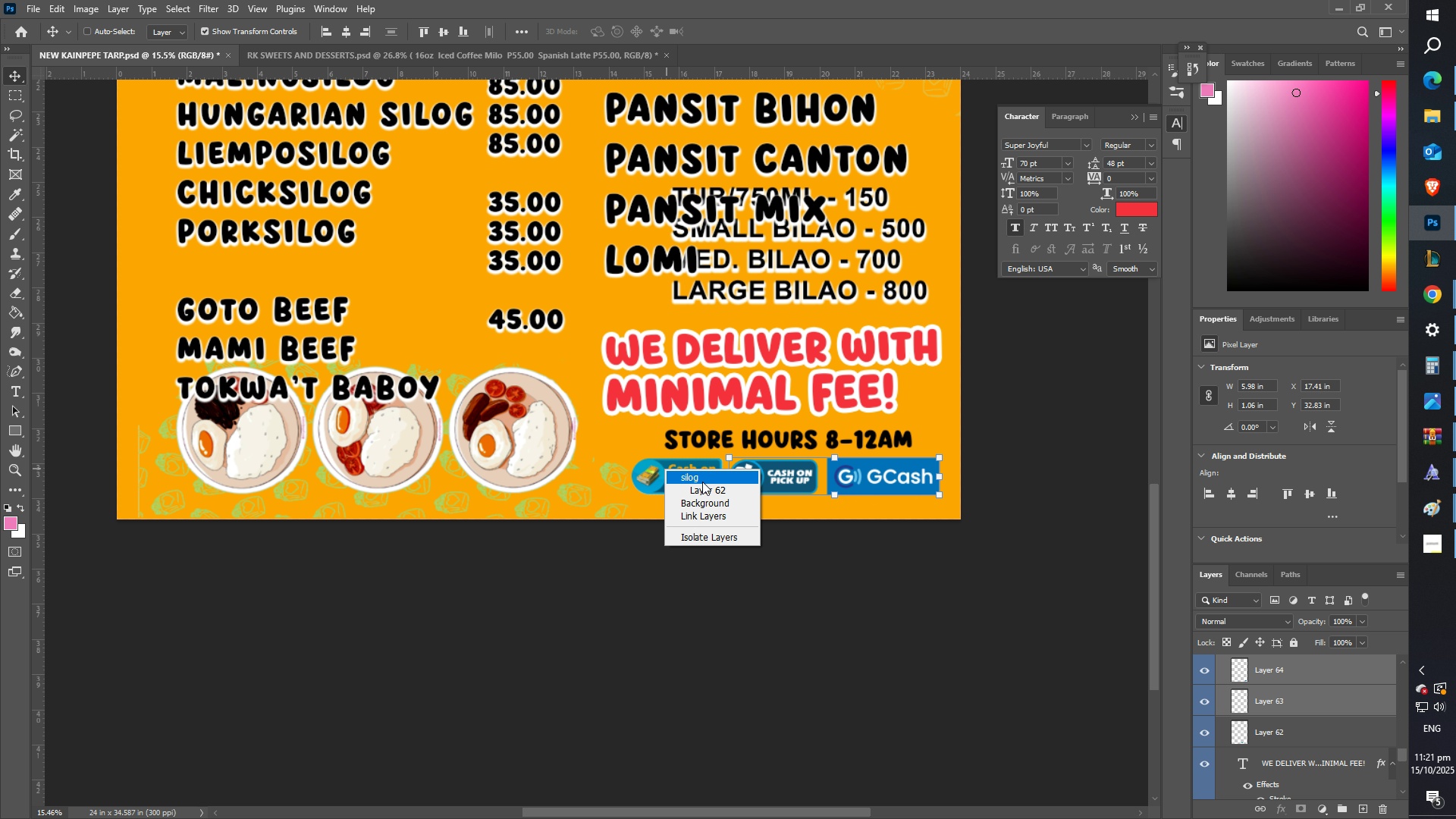 
hold_key(key=ShiftLeft, duration=0.5)
left_click([701, 492])
 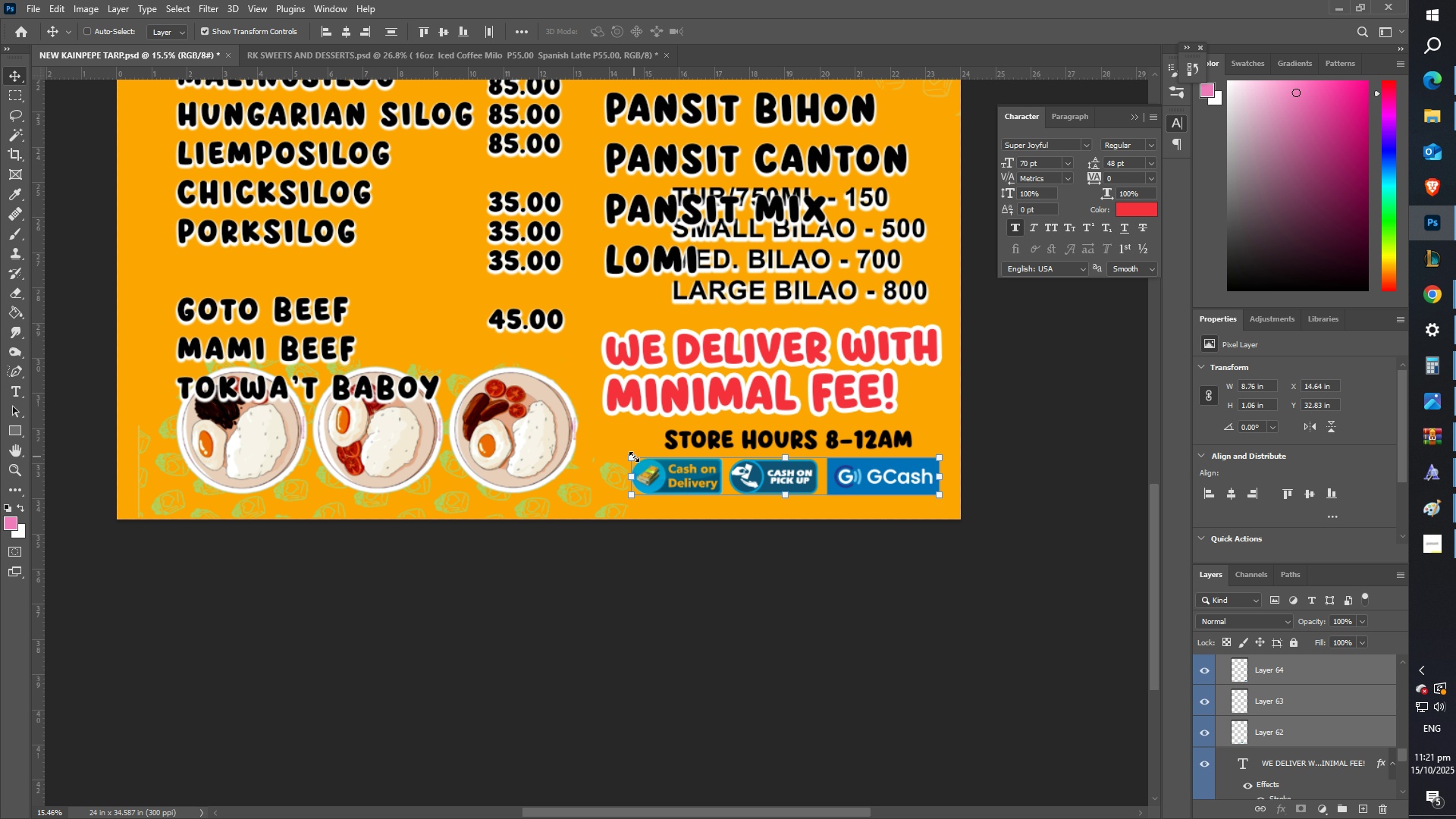 
left_click_drag(start_coordinate=[634, 457], to_coordinate=[582, 448])
 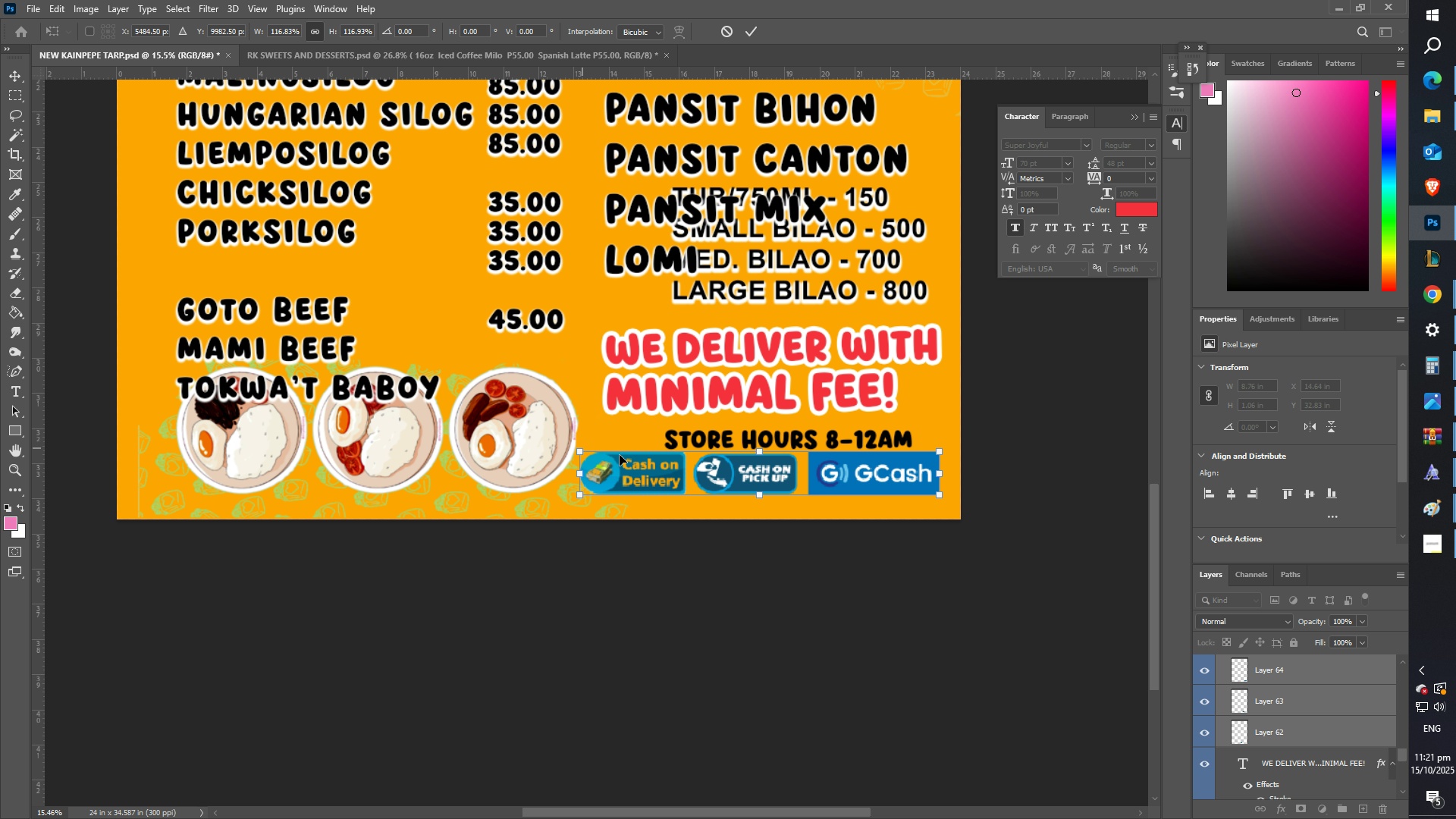 
left_click_drag(start_coordinate=[632, 459], to_coordinate=[639, 475])
 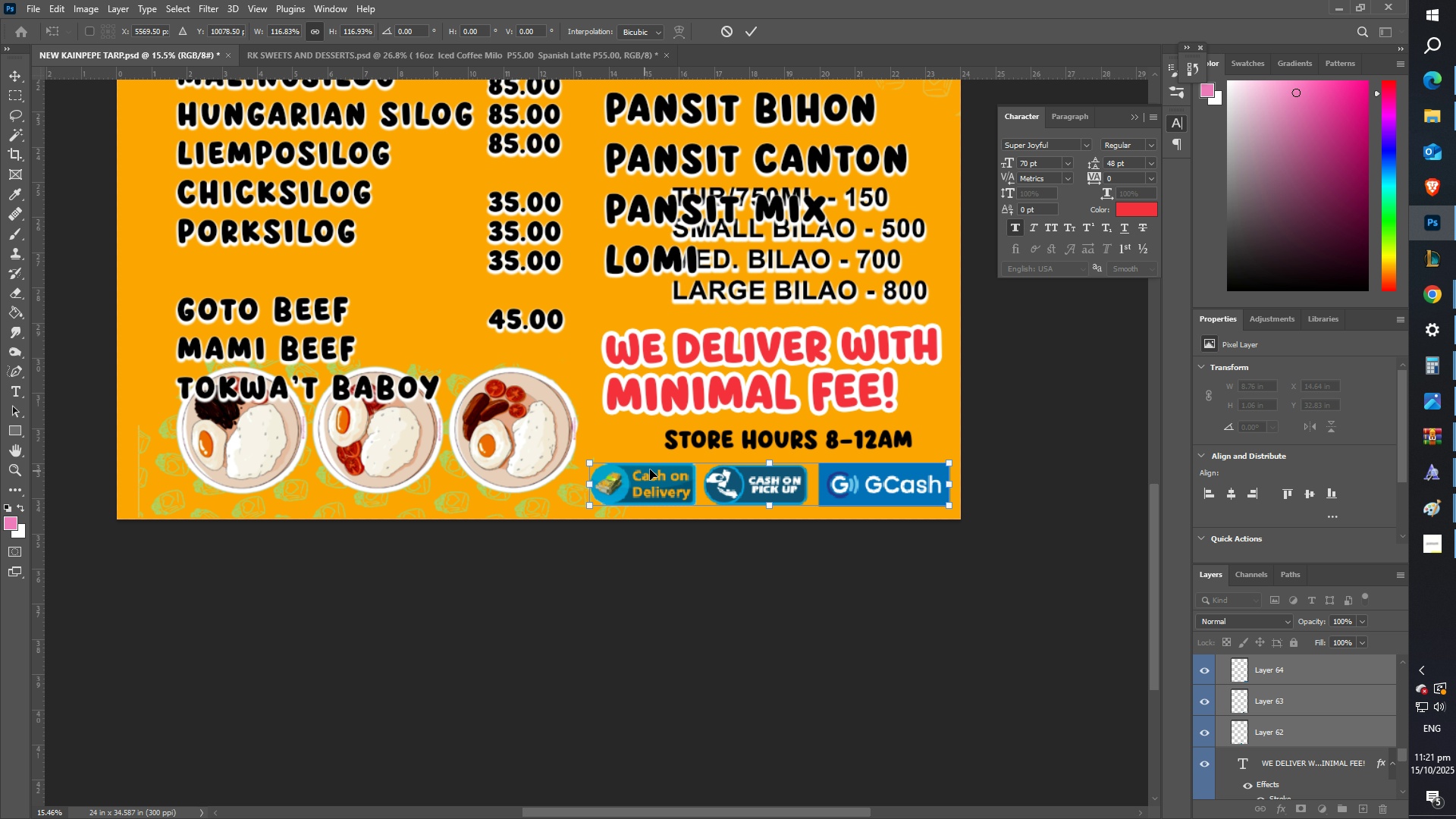 
key(Enter)
 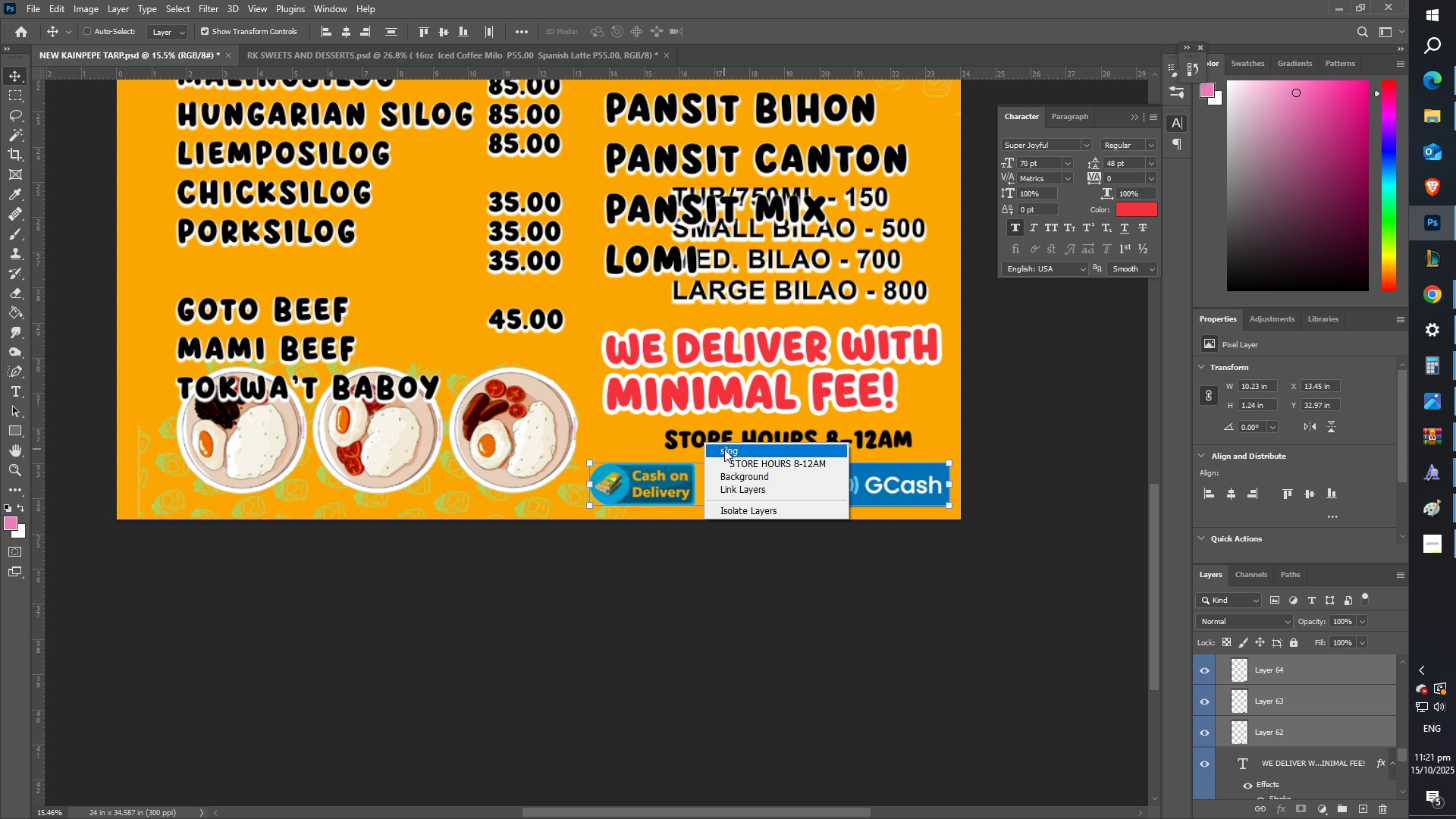 
left_click_drag(start_coordinate=[730, 453], to_coordinate=[738, 462])
 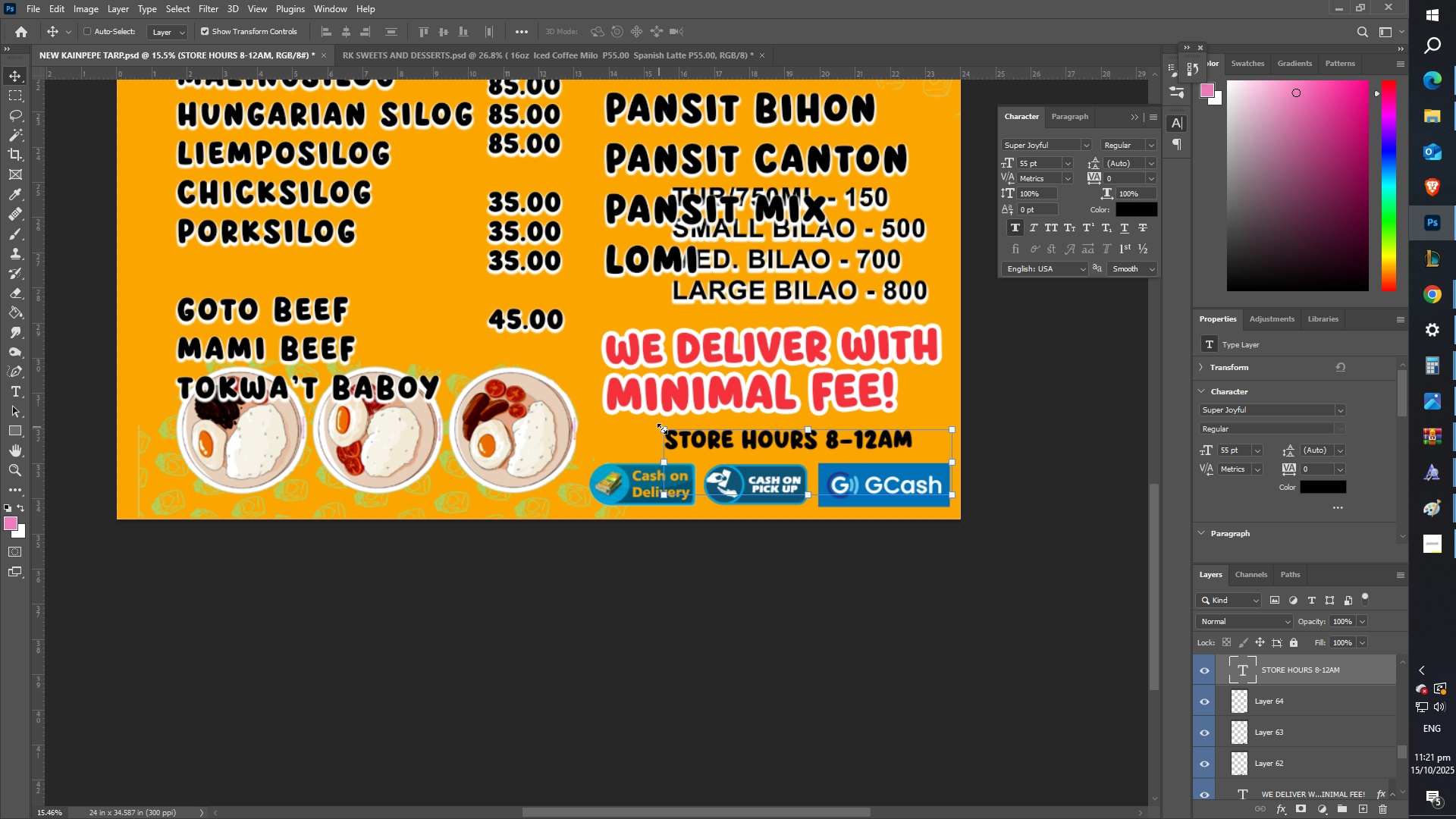 
left_click_drag(start_coordinate=[666, 432], to_coordinate=[575, 408])
 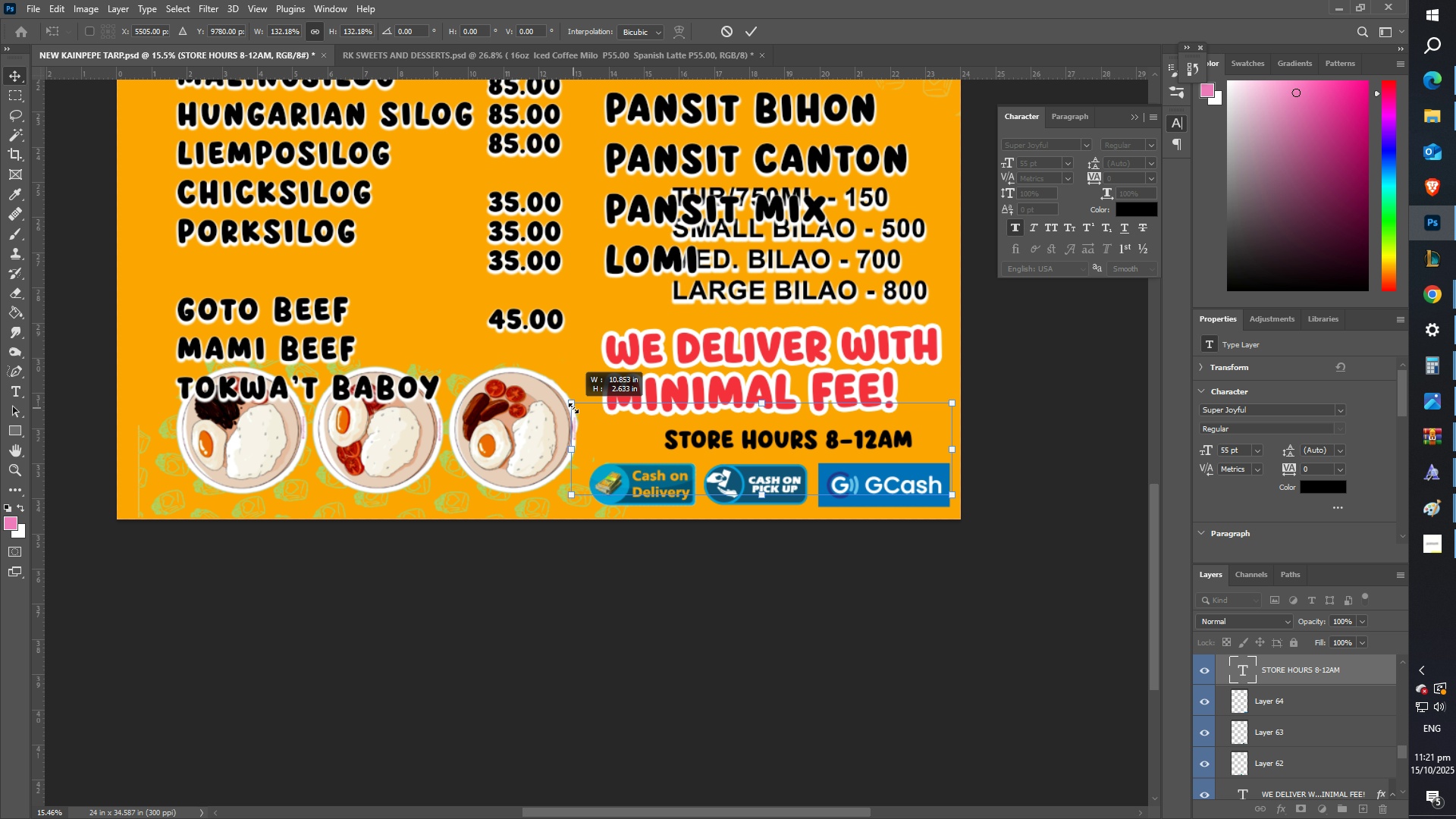 
key(Enter)
 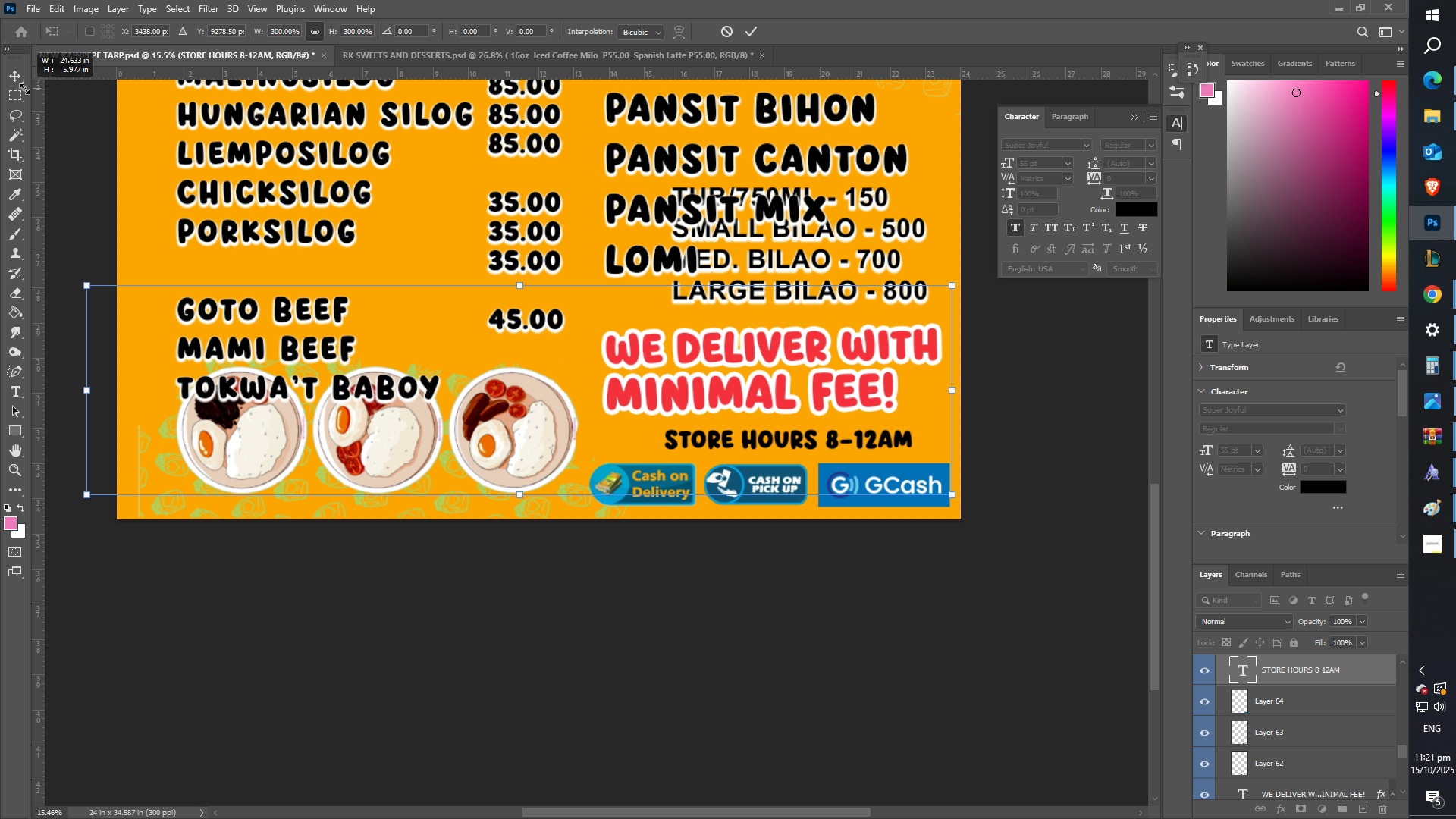 
left_click([22, 81])
 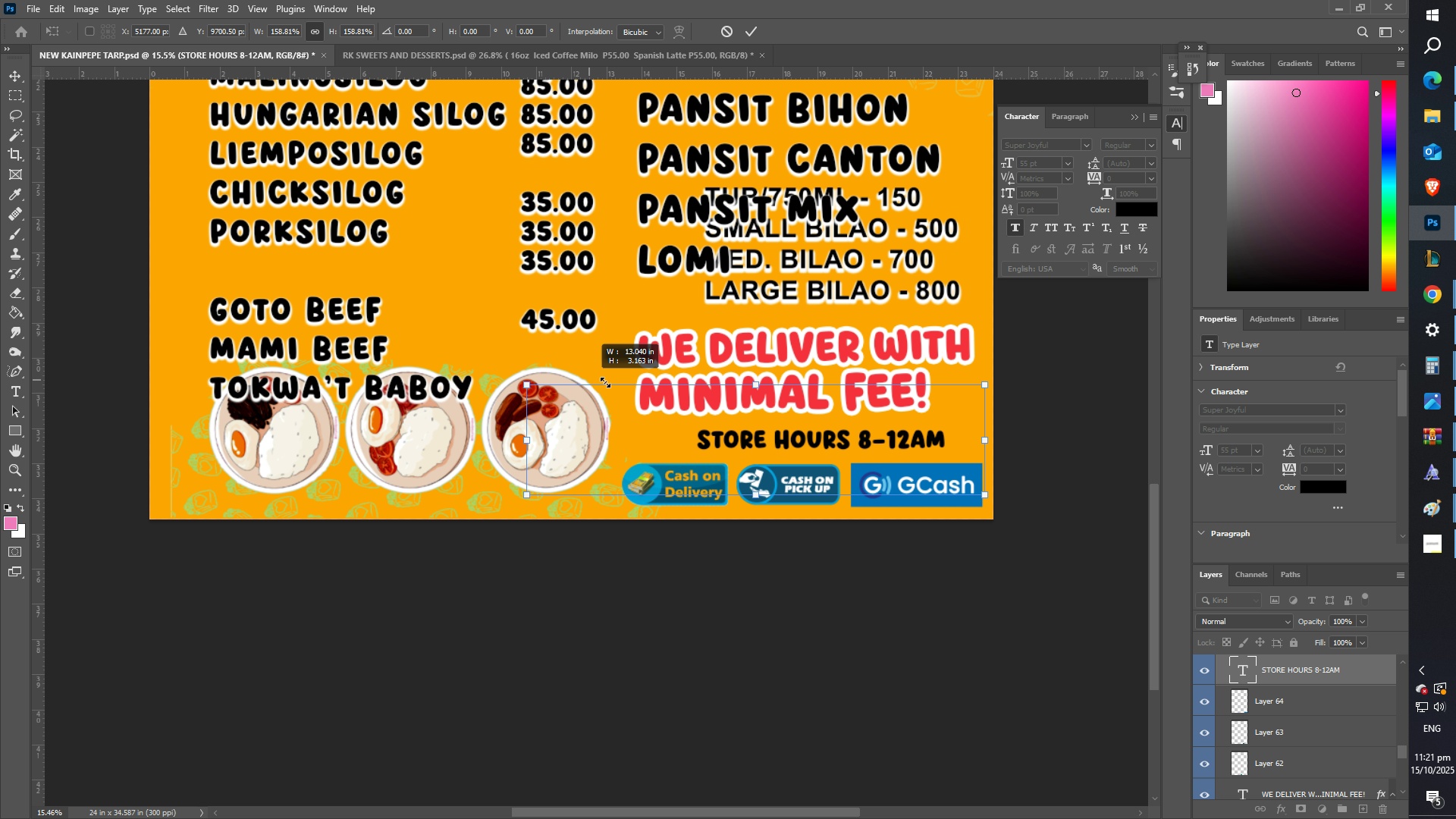 
left_click([619, 384])
 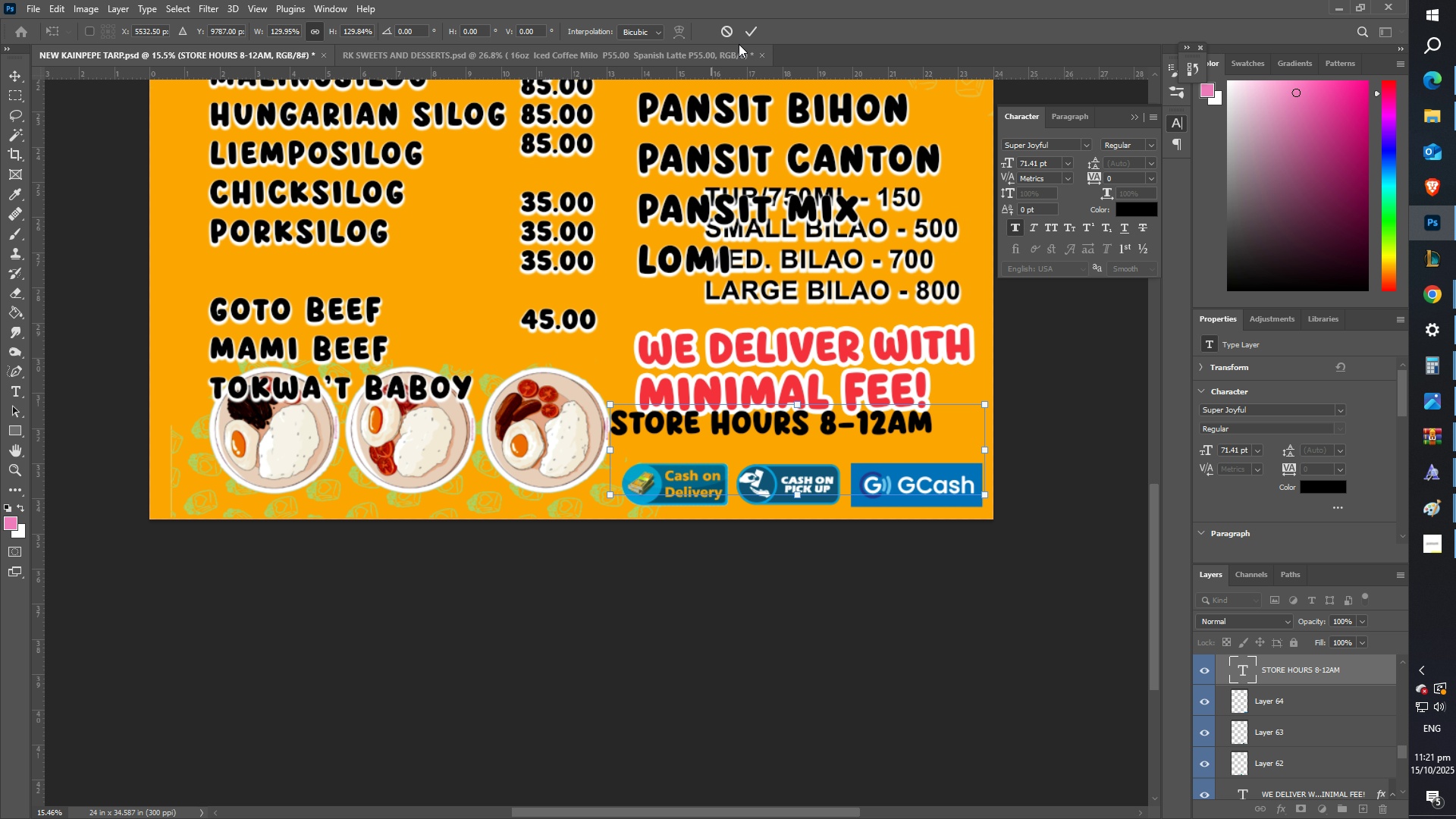 
left_click([16, 74])
 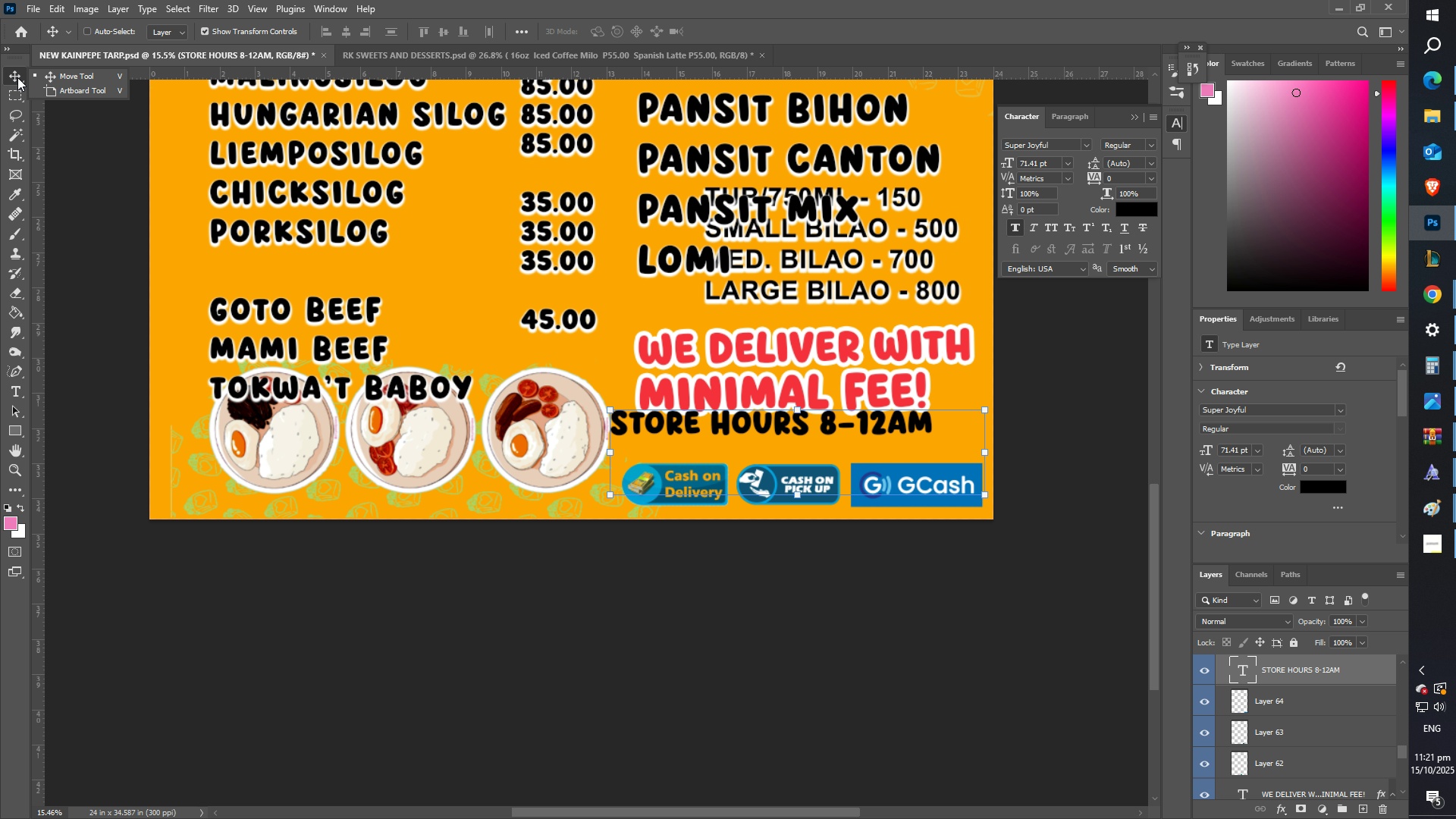 
left_click_drag(start_coordinate=[708, 425], to_coordinate=[736, 440])
 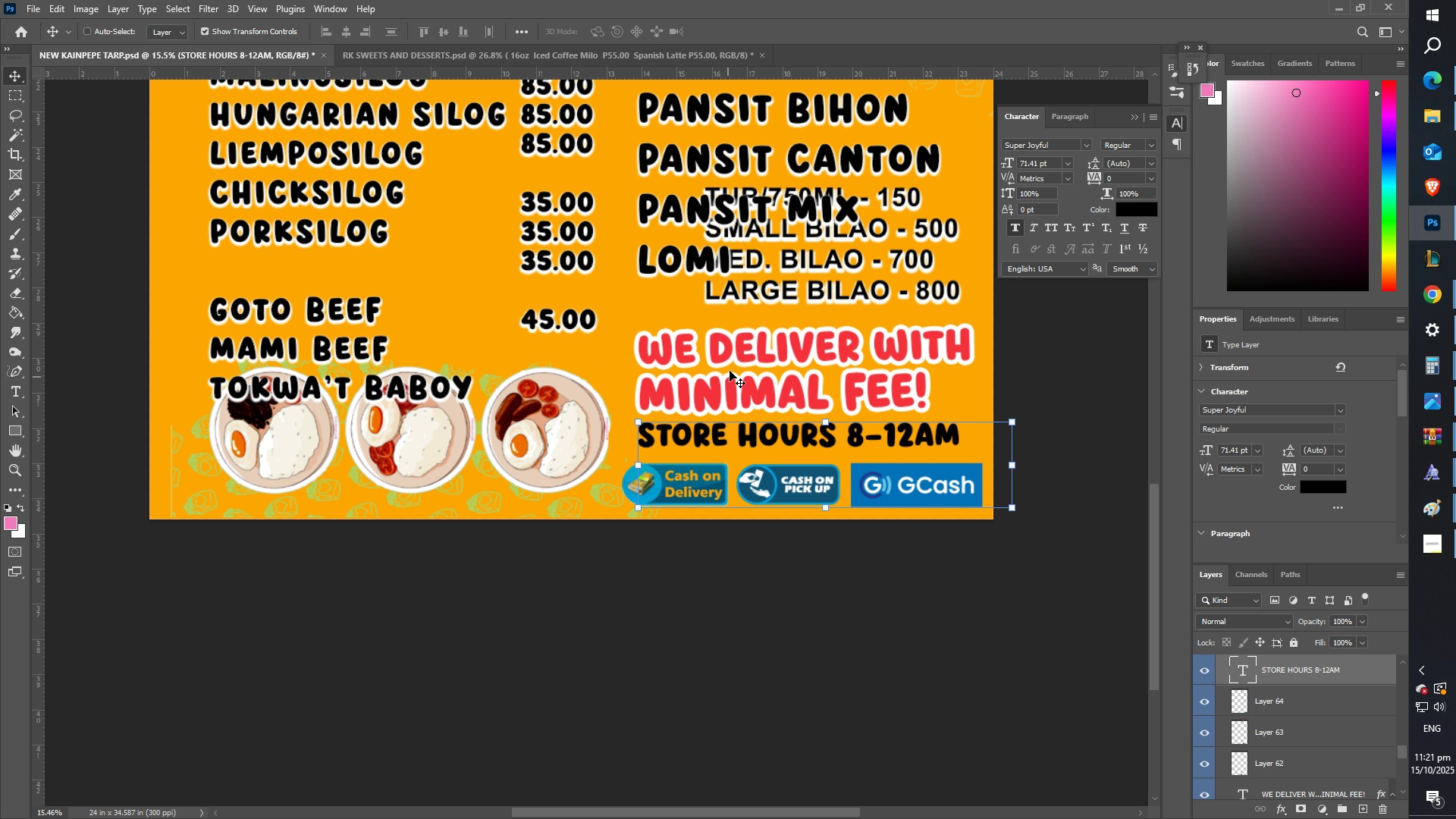 
key(T)
 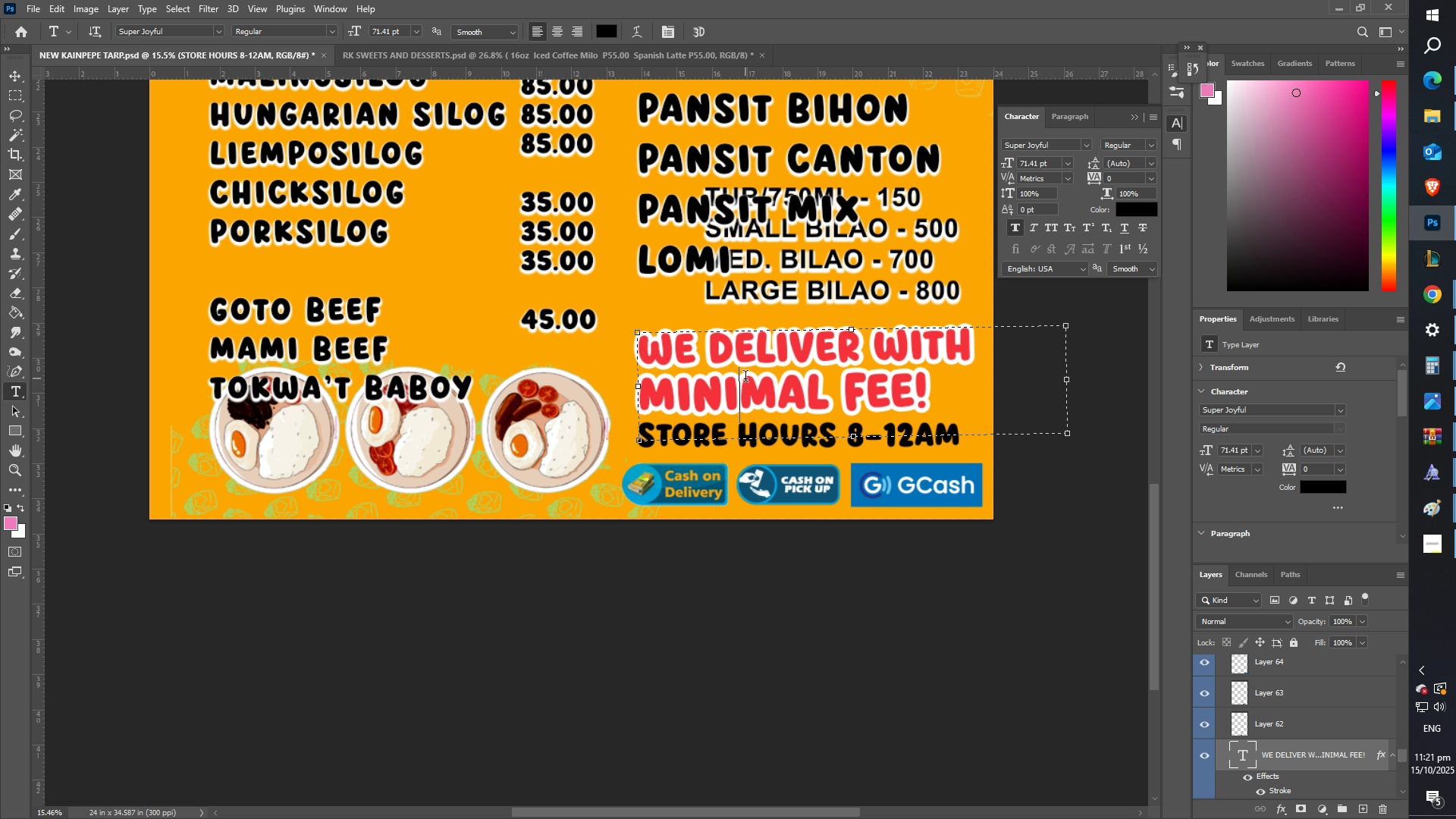 
left_click([745, 378])
 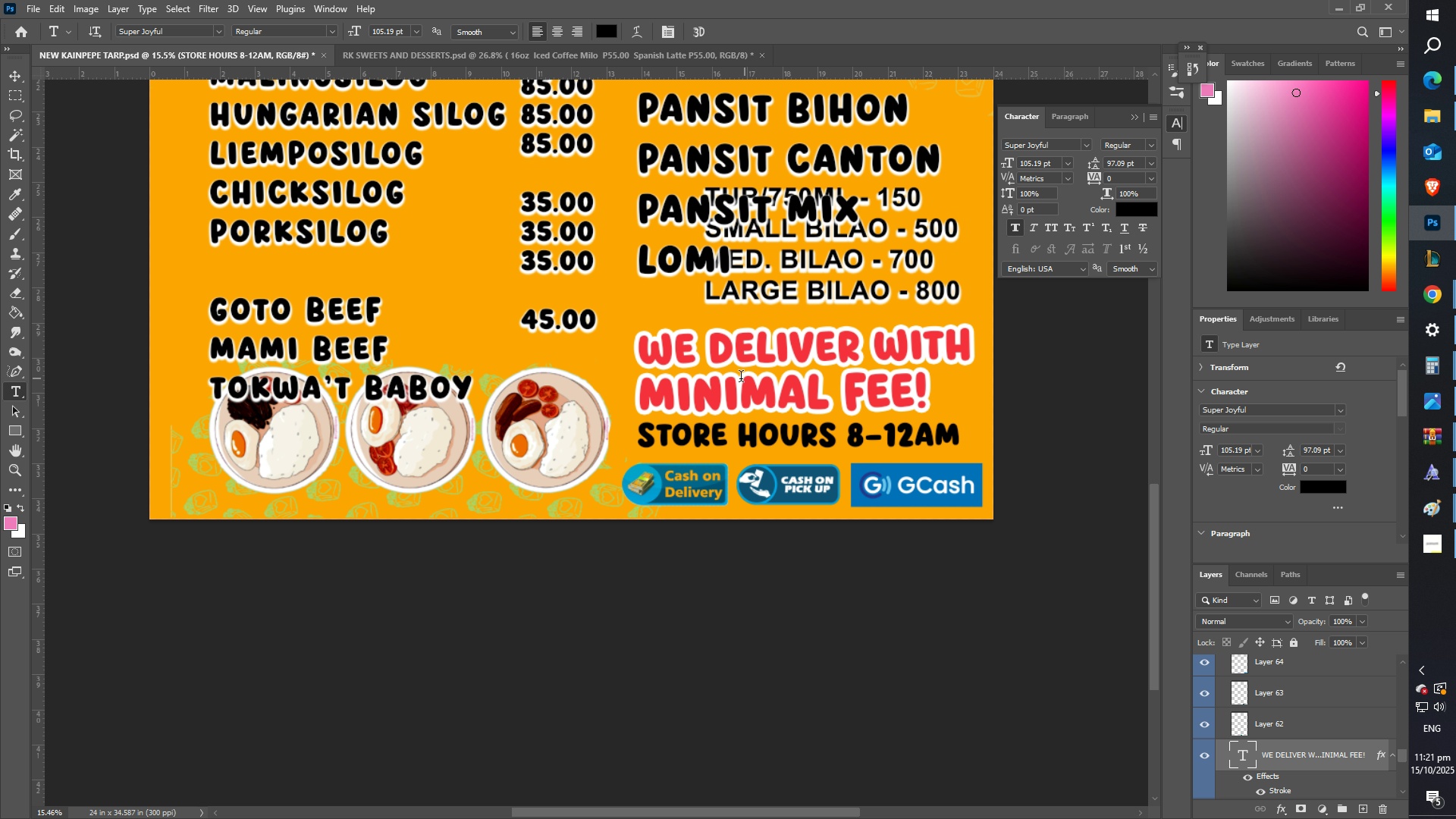 
key(Control+ControlLeft)
 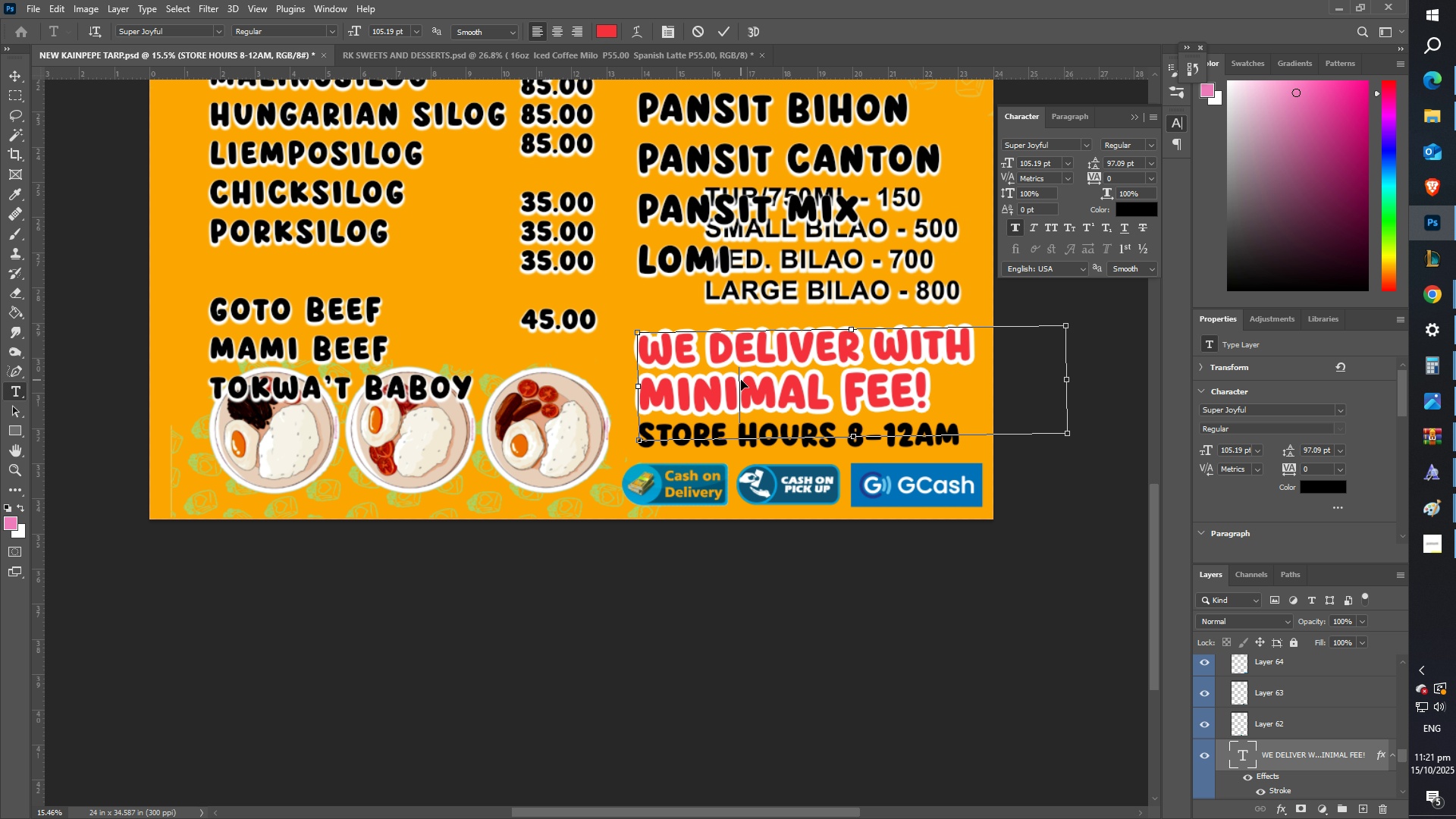 
key(Control+A)
 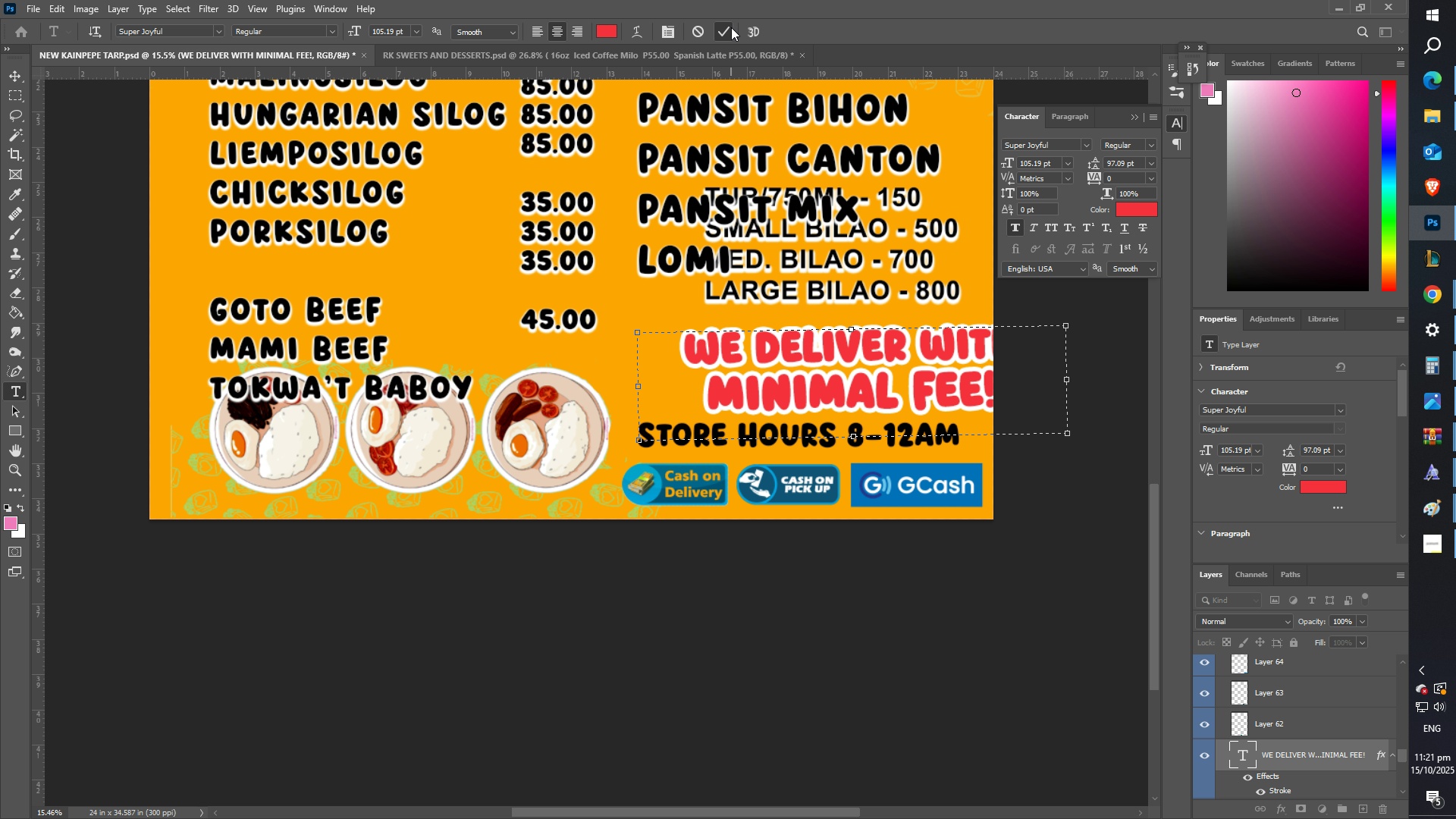 
left_click([19, 74])
 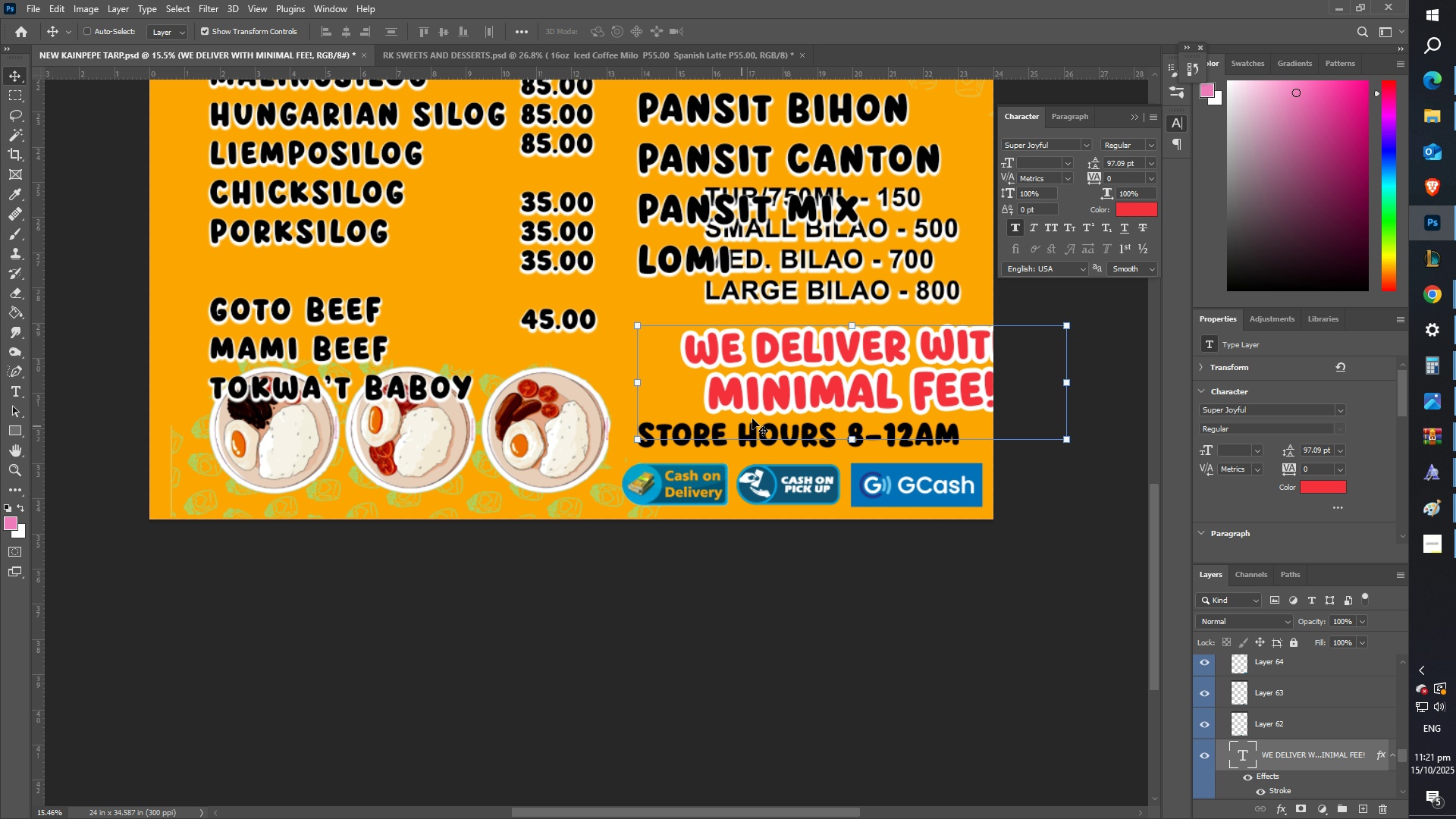 
left_click_drag(start_coordinate=[752, 370], to_coordinate=[695, 366])
 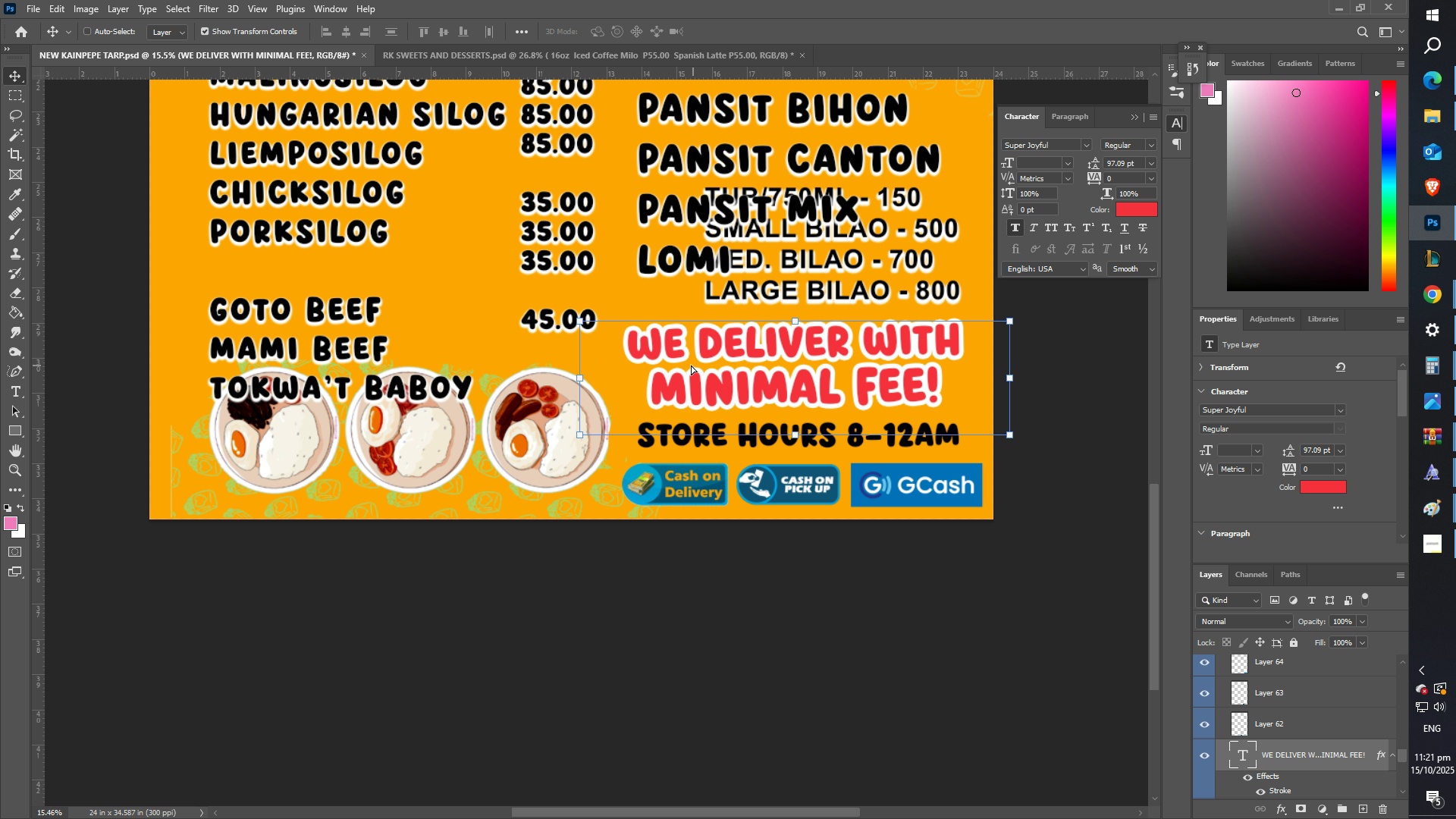 
type(zz)
 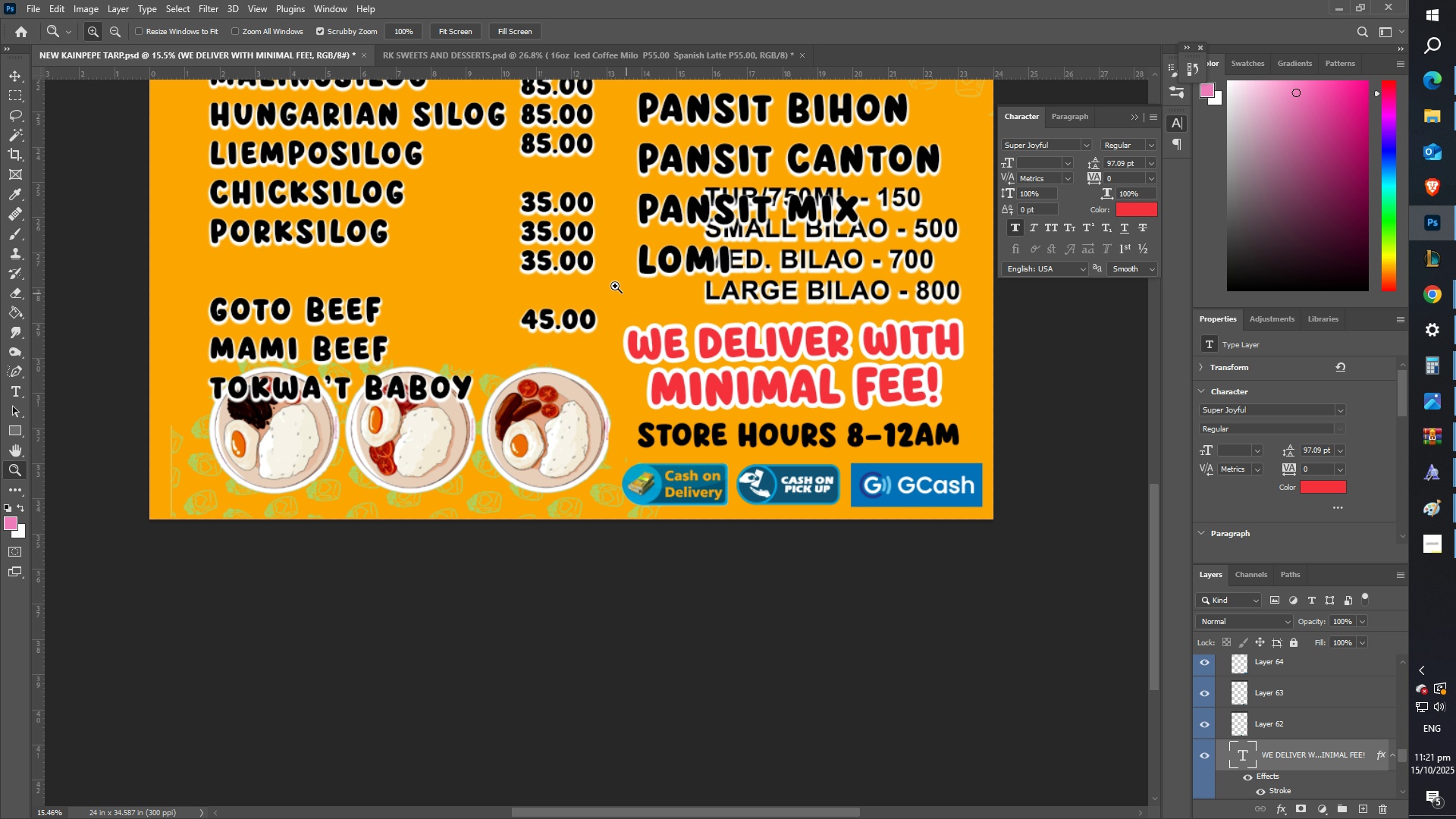 
left_click_drag(start_coordinate=[611, 284], to_coordinate=[517, 285])
 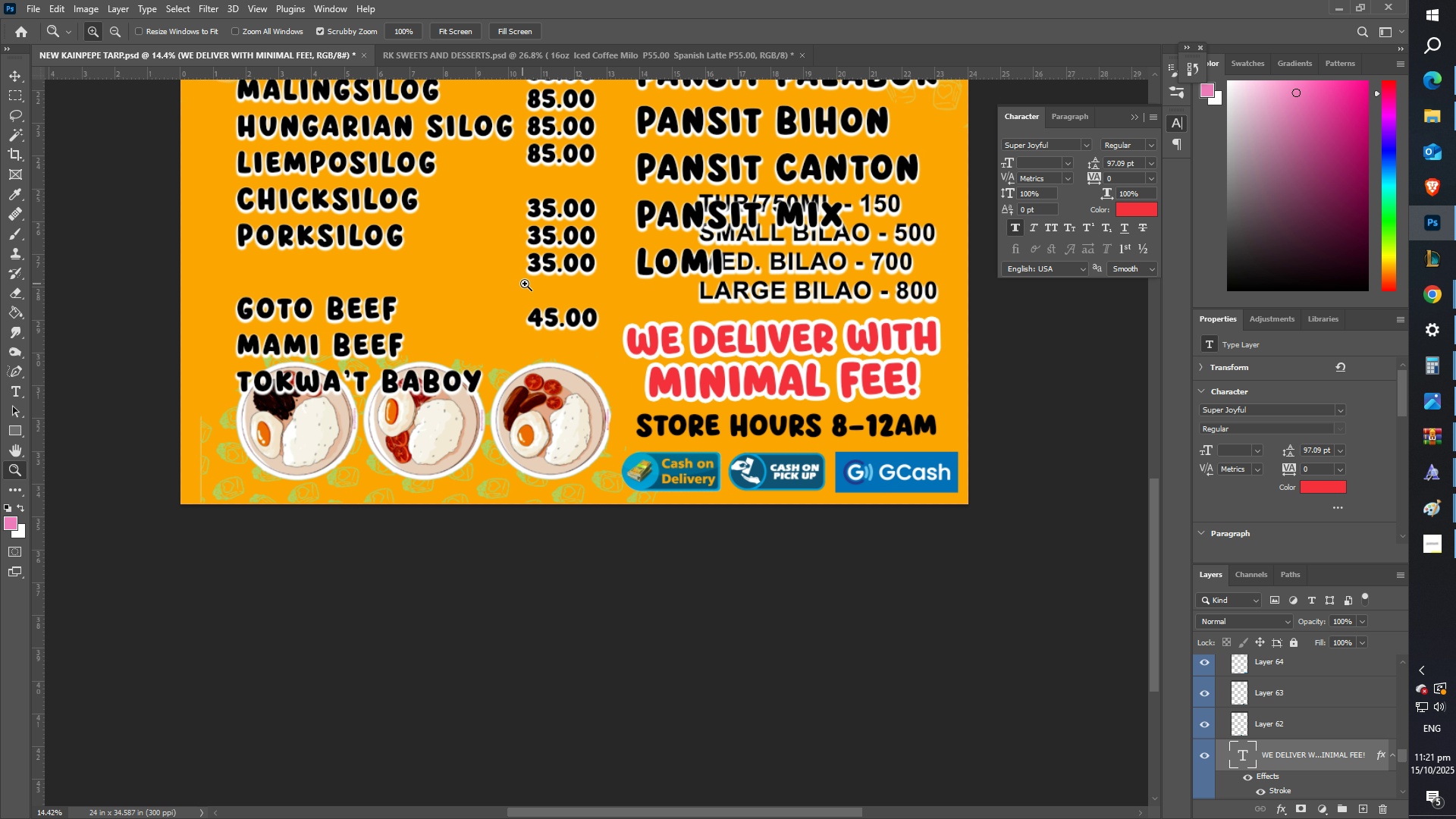 
scroll: coordinate [523, 289], scroll_direction: up, amount: 5.0
 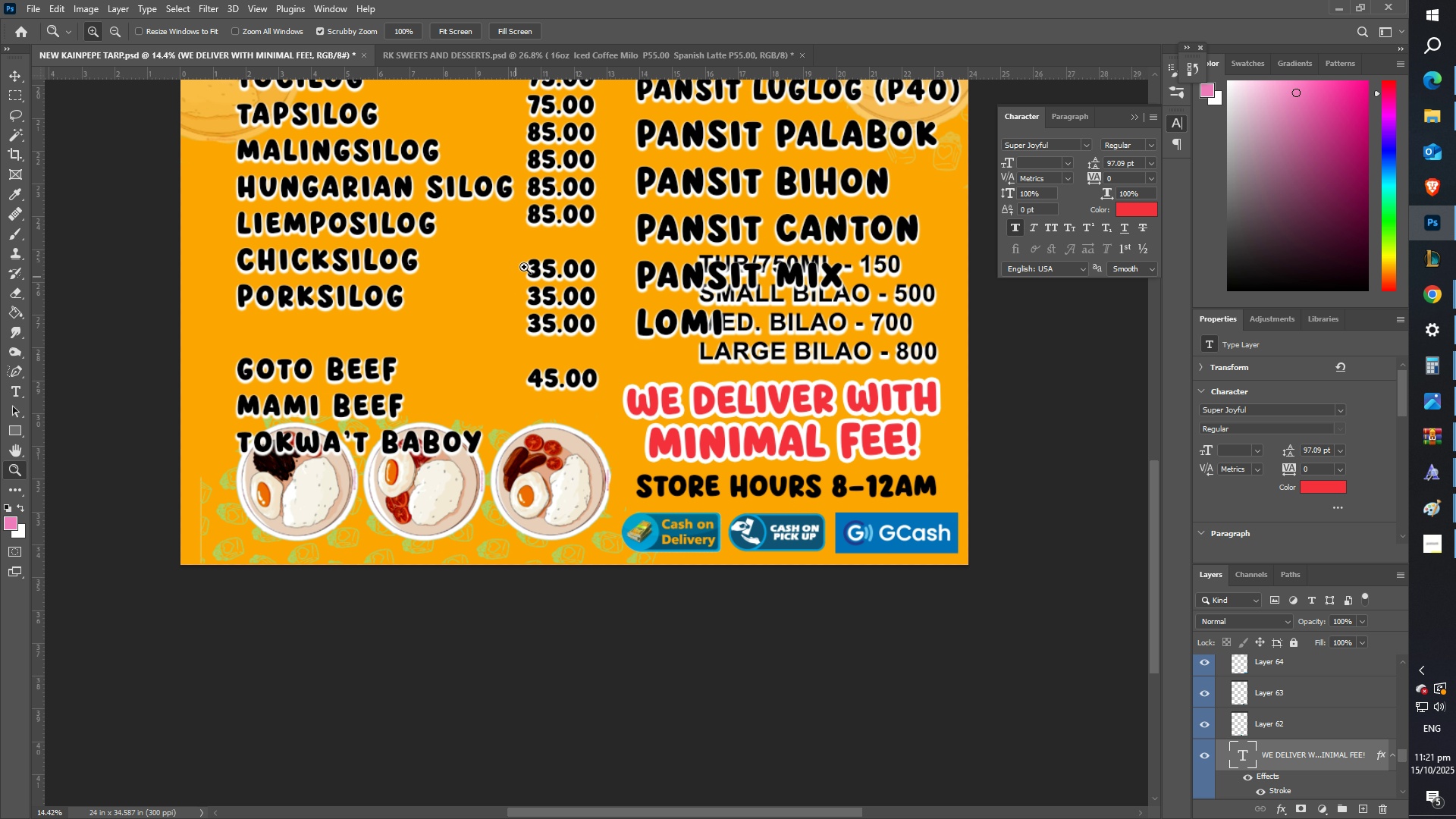 
left_click_drag(start_coordinate=[545, 218], to_coordinate=[461, 221])
 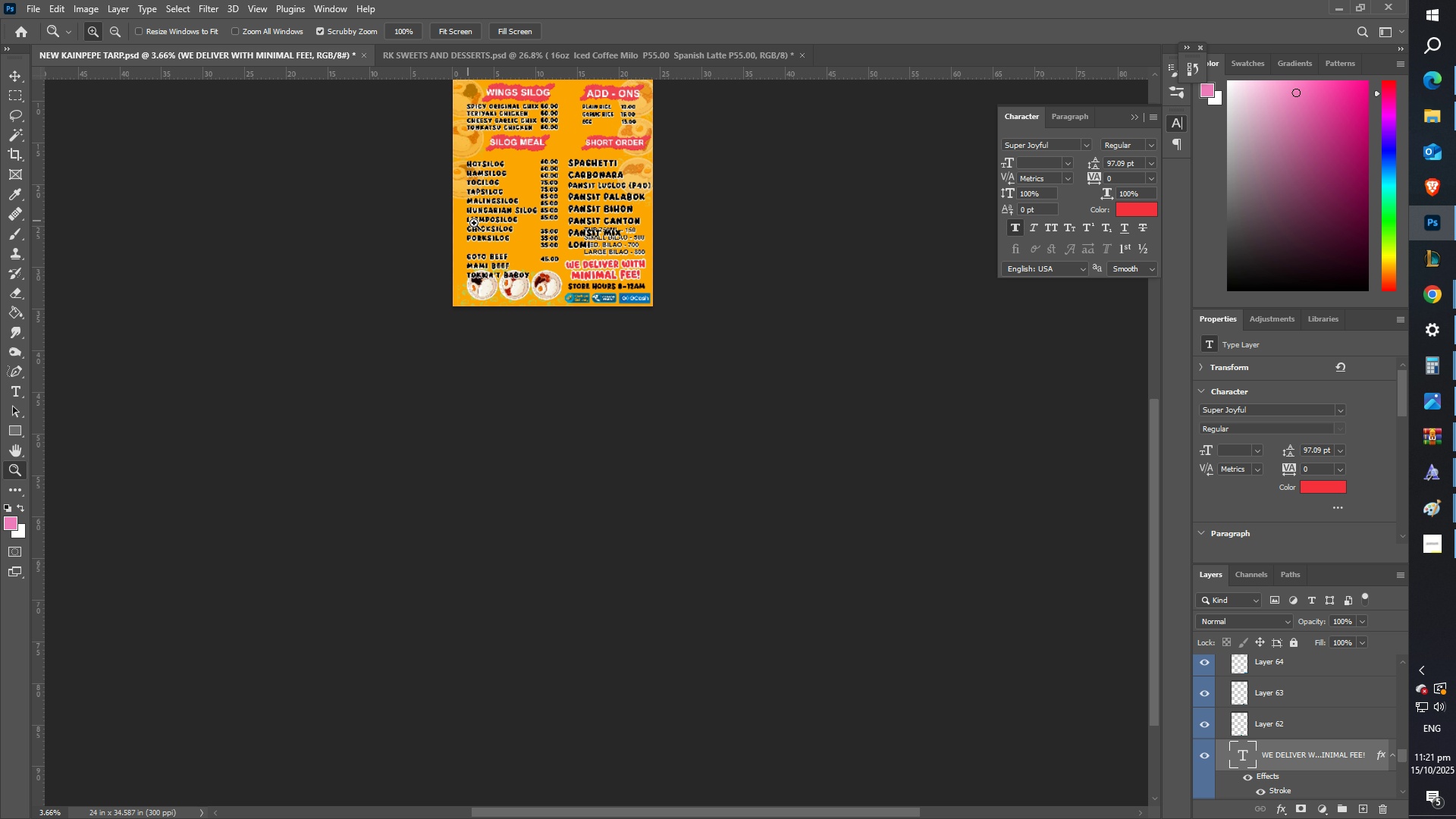 
scroll: coordinate [524, 245], scroll_direction: up, amount: 7.0
 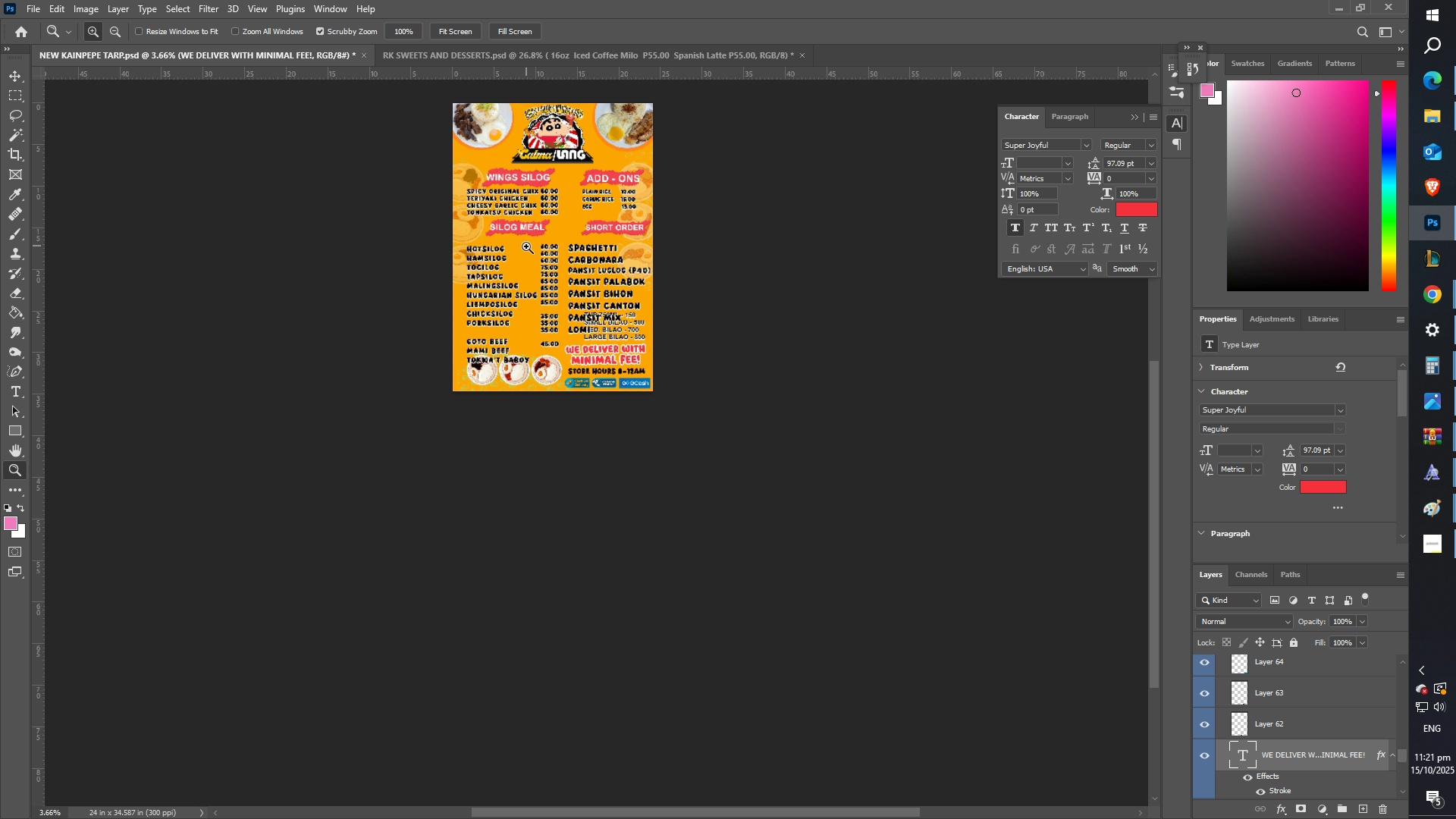 
left_click_drag(start_coordinate=[517, 250], to_coordinate=[565, 249])
 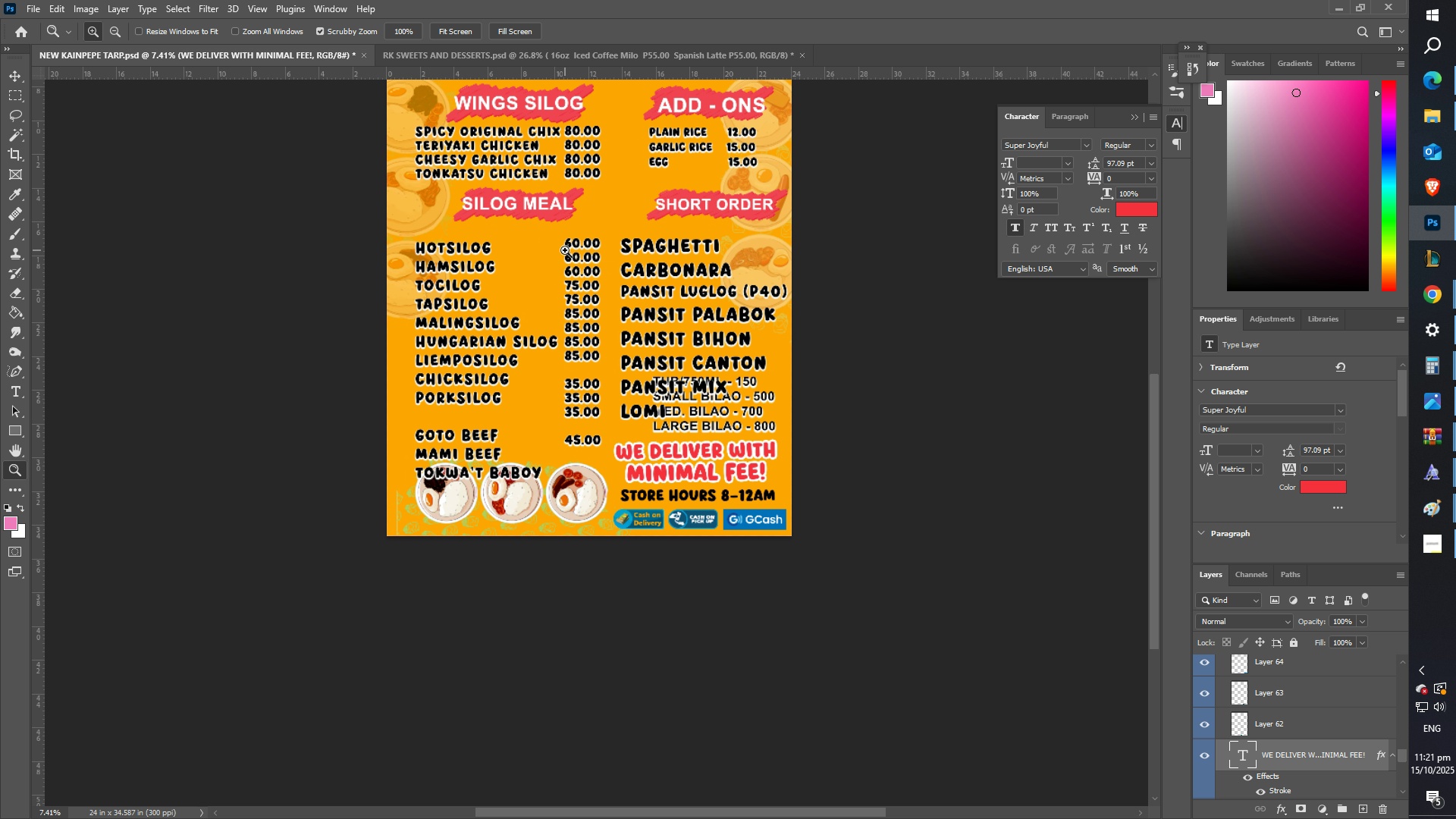 
scroll: coordinate [565, 250], scroll_direction: up, amount: 5.0
 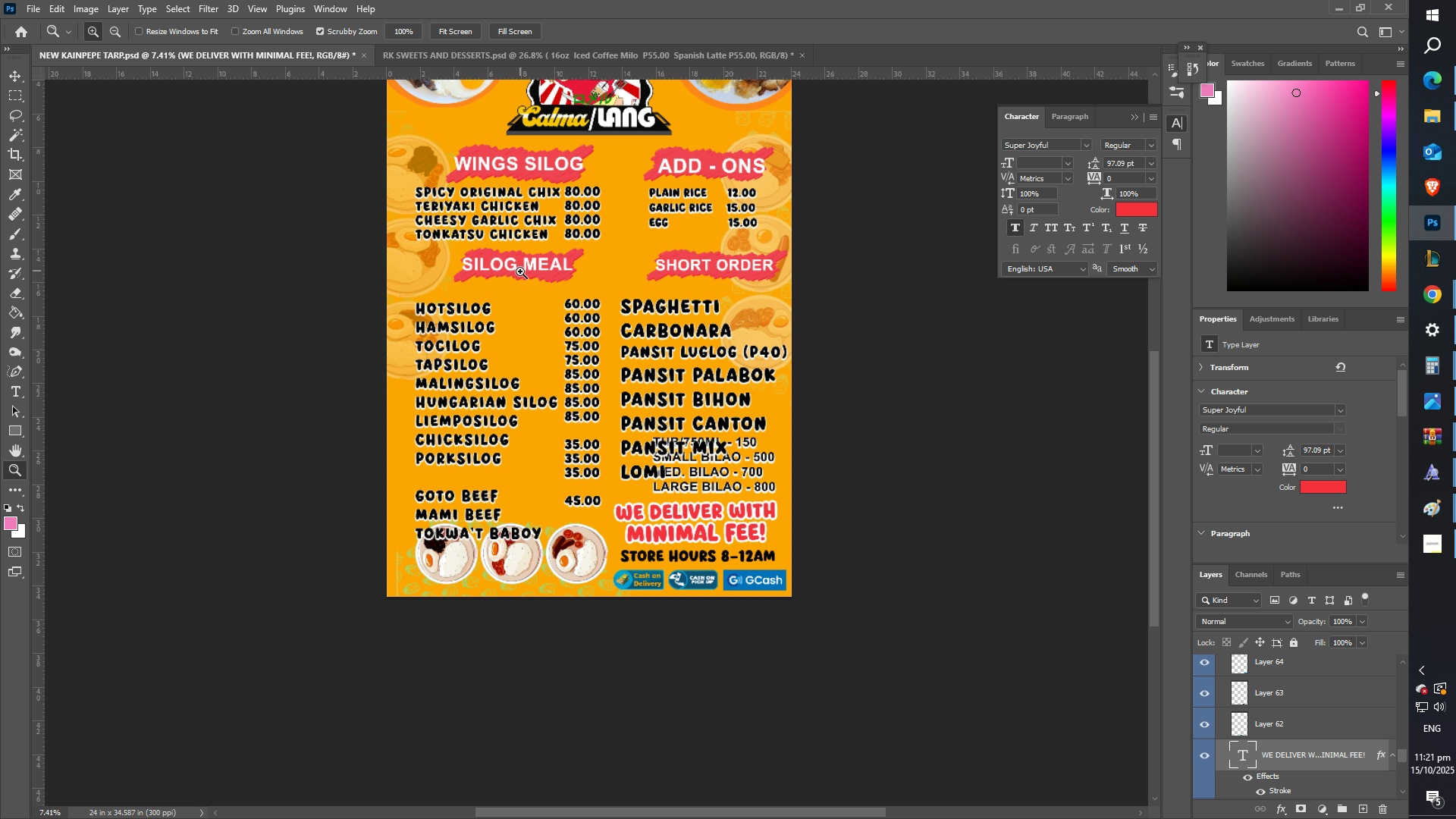 
left_click_drag(start_coordinate=[519, 276], to_coordinate=[536, 281])
 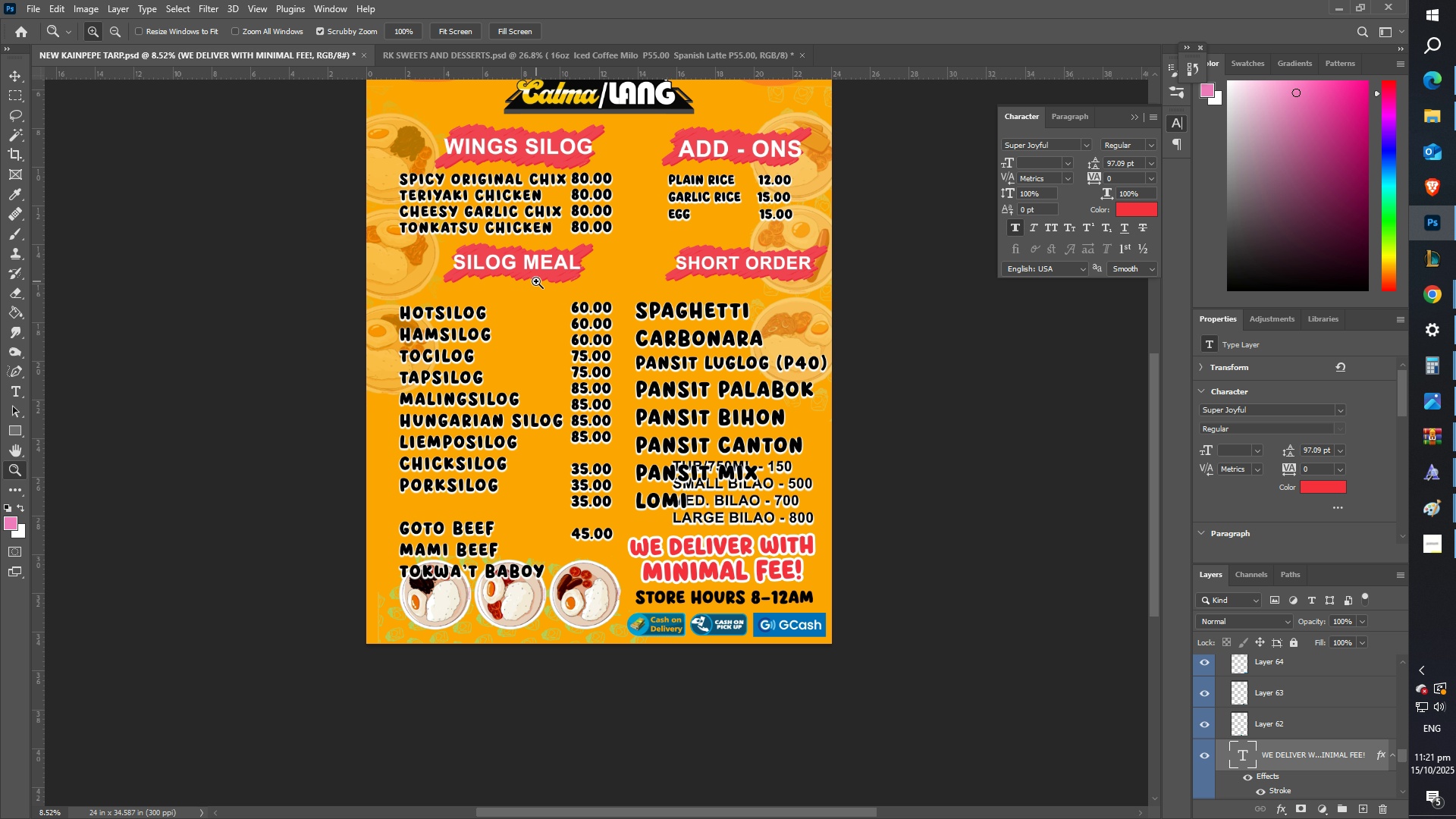 
scroll: coordinate [536, 281], scroll_direction: up, amount: 3.0
 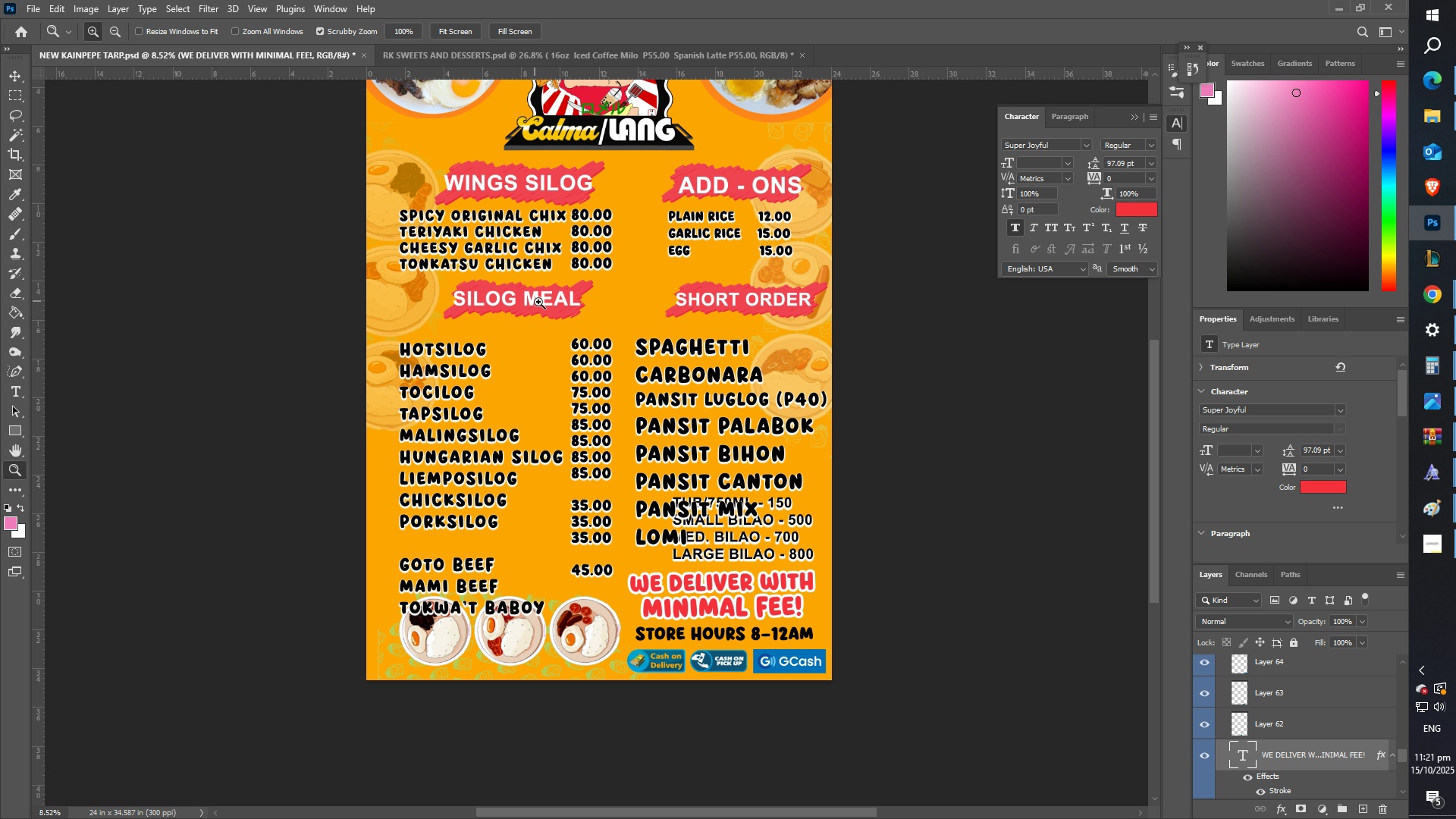 
left_click_drag(start_coordinate=[543, 308], to_coordinate=[563, 310])
 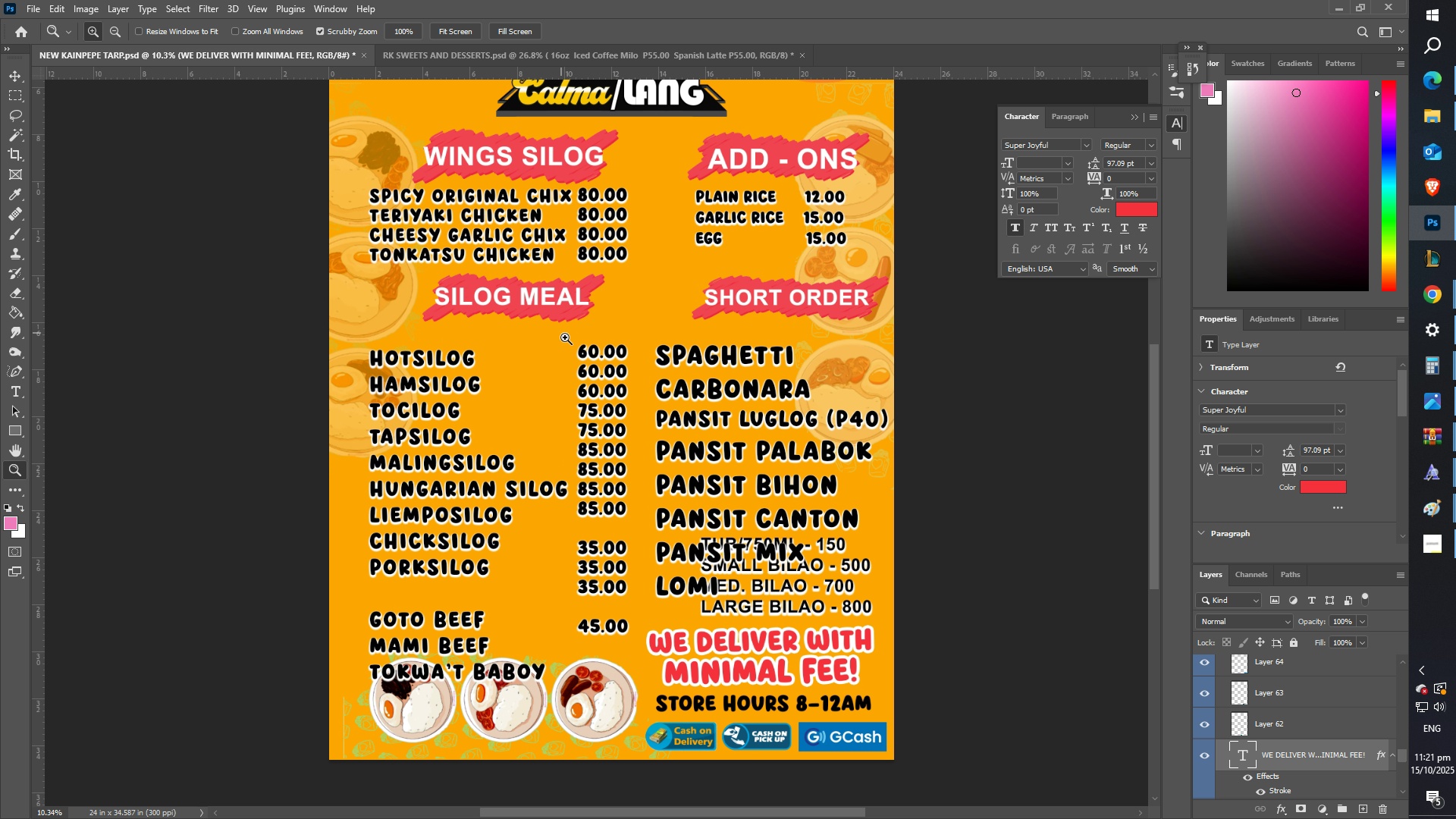 
scroll: coordinate [667, 410], scroll_direction: down, amount: 7.0
 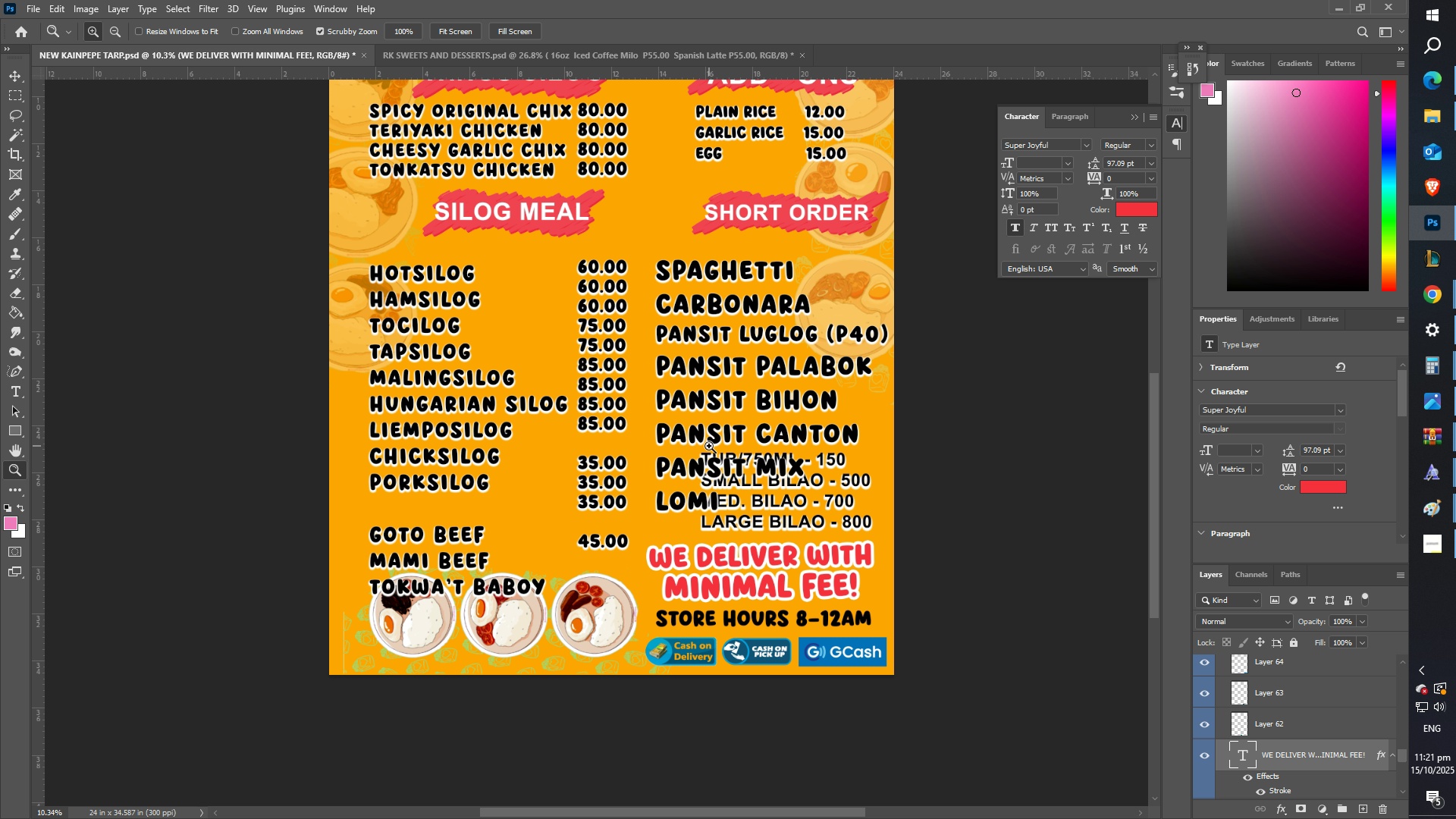 
scroll: coordinate [717, 447], scroll_direction: up, amount: 3.0
 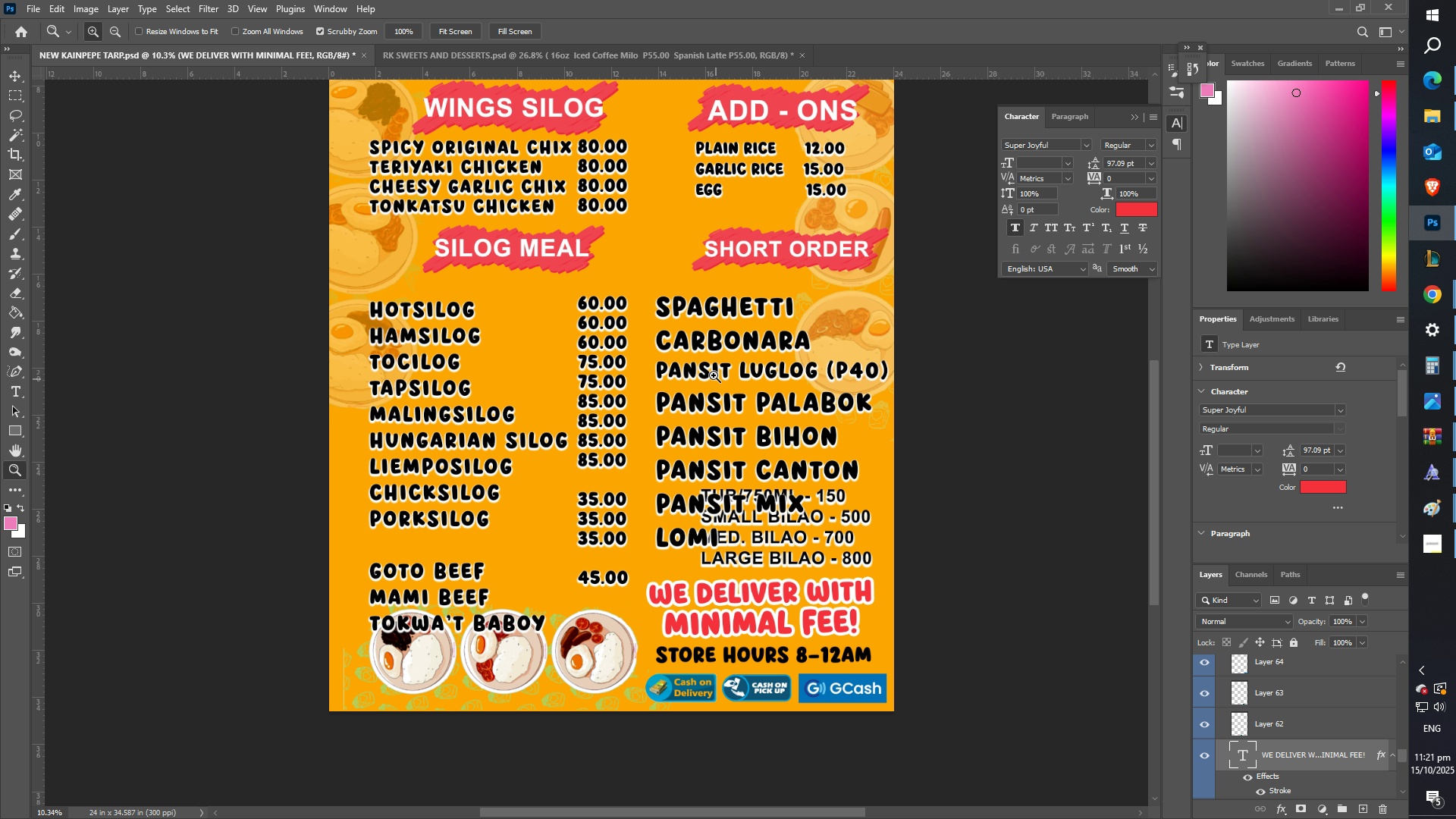 
key(T)
 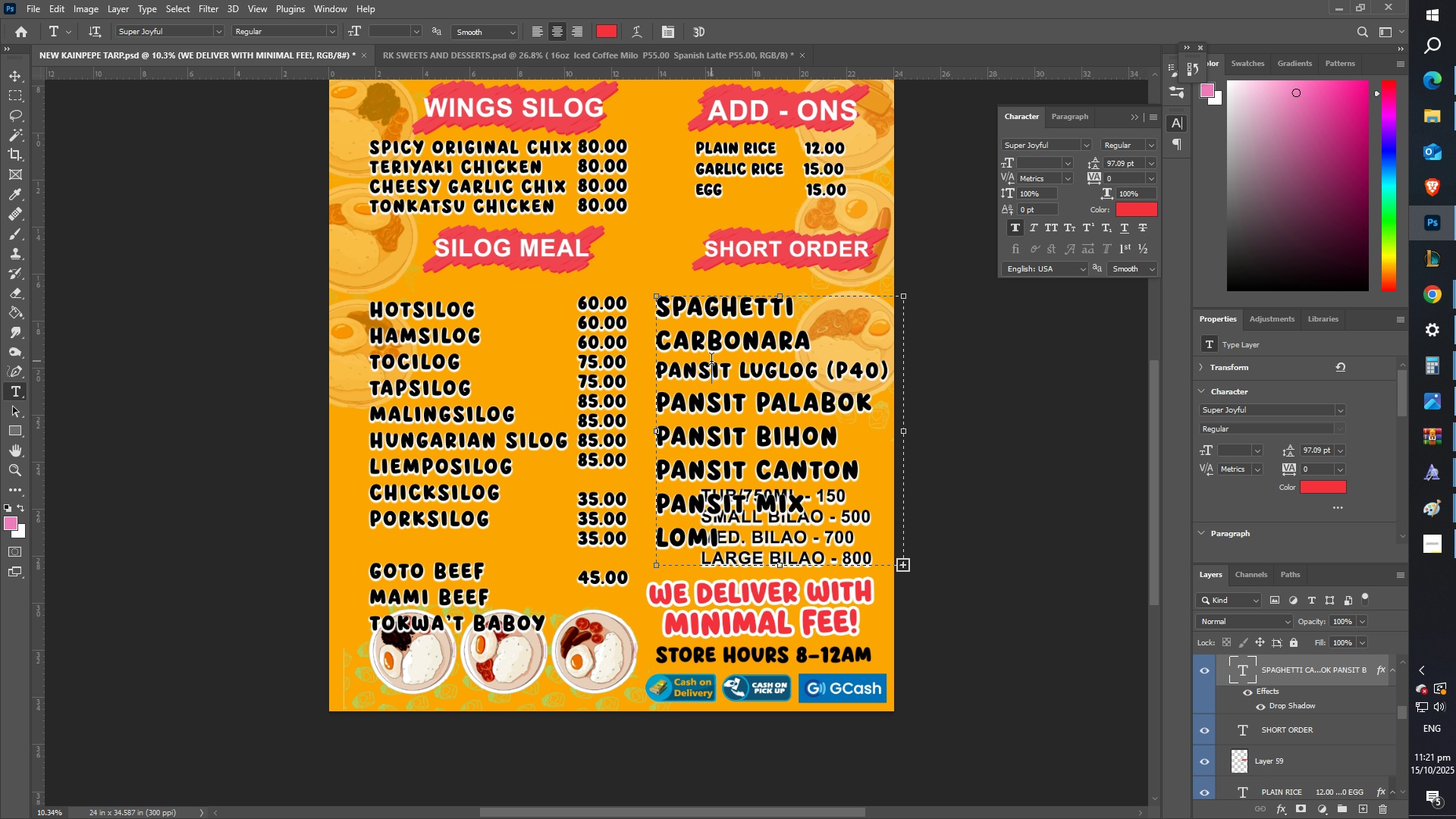 
left_click([711, 361])
 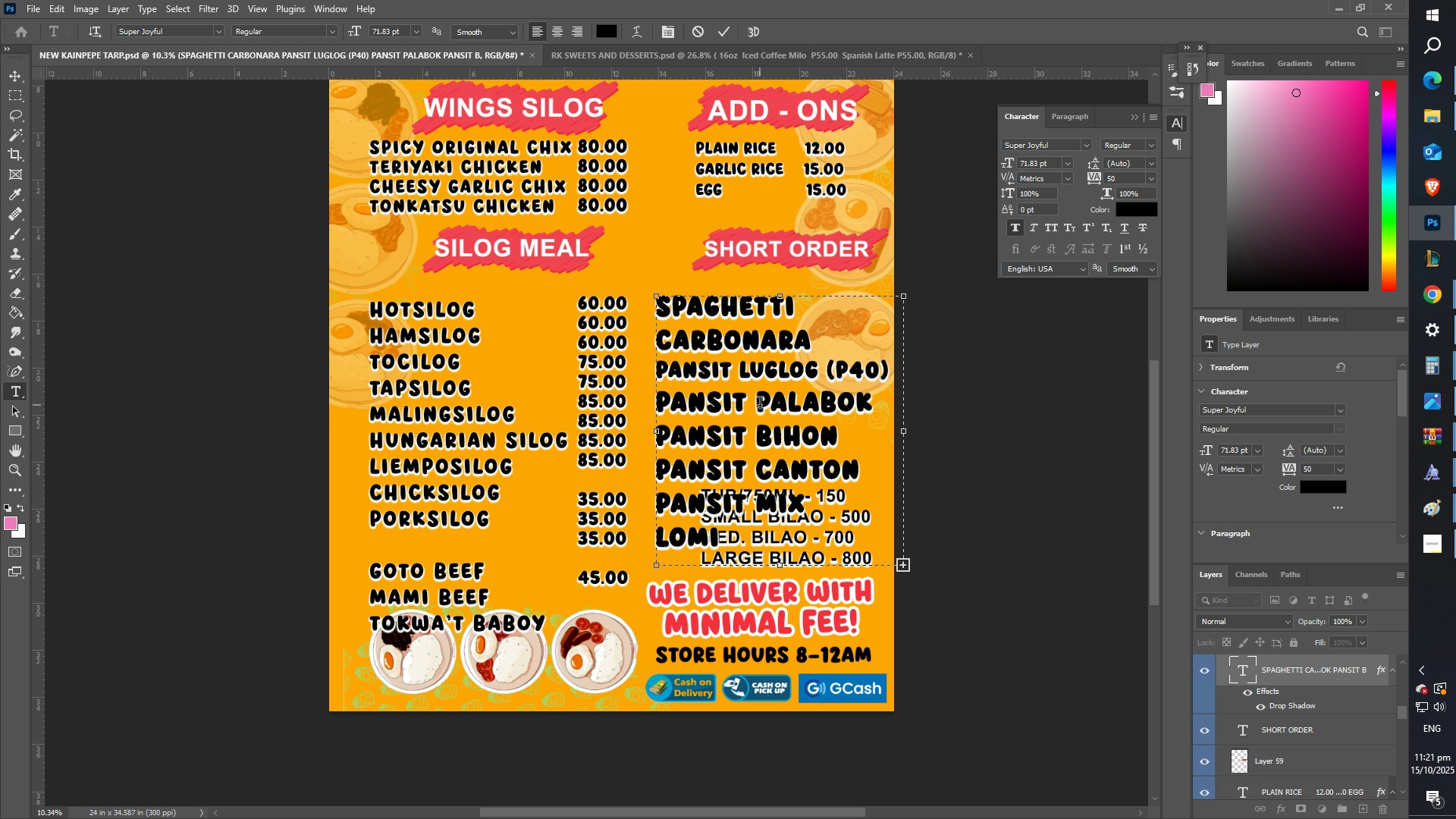 
key(Control+A)
 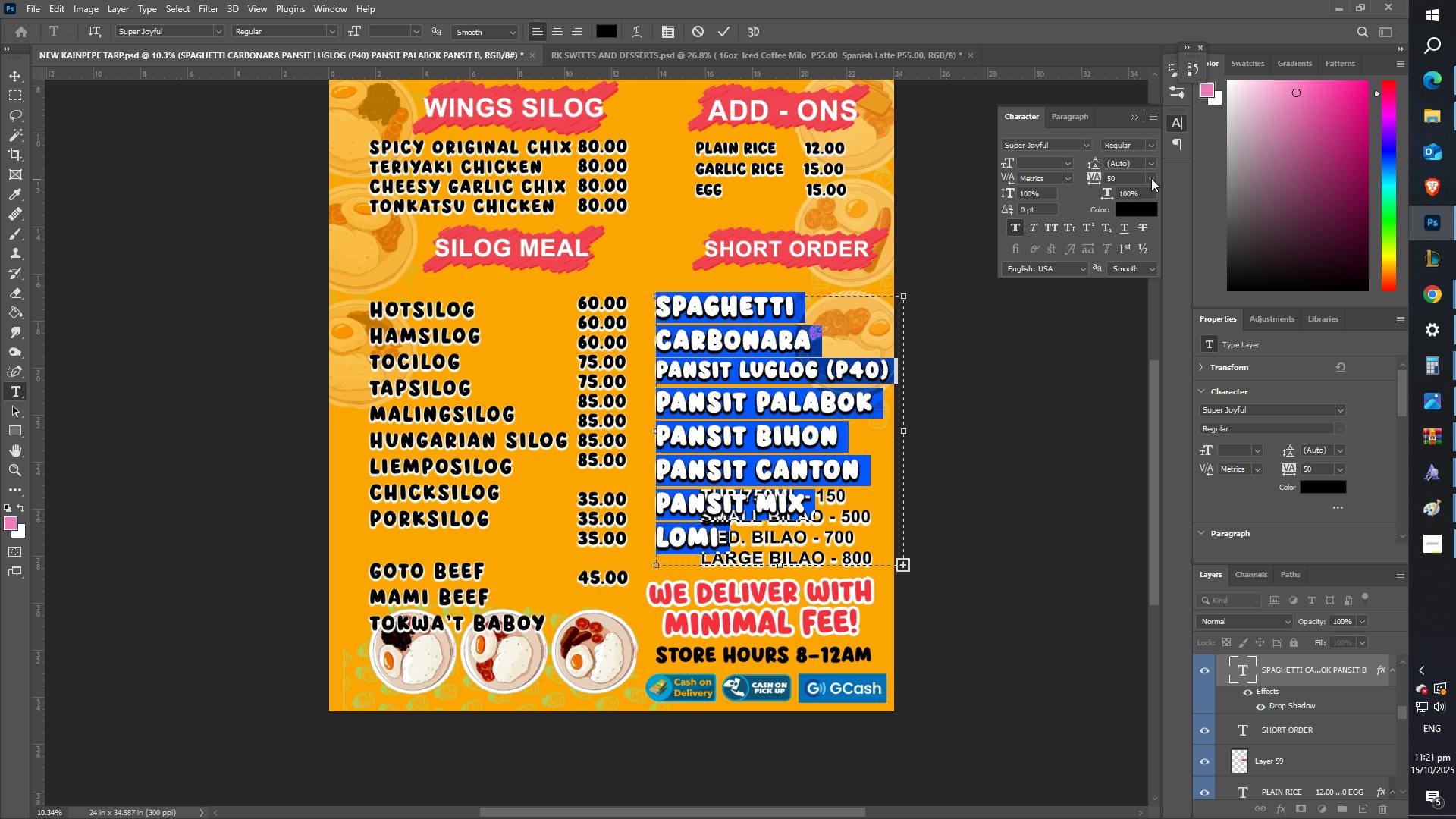 
left_click([1158, 165])
 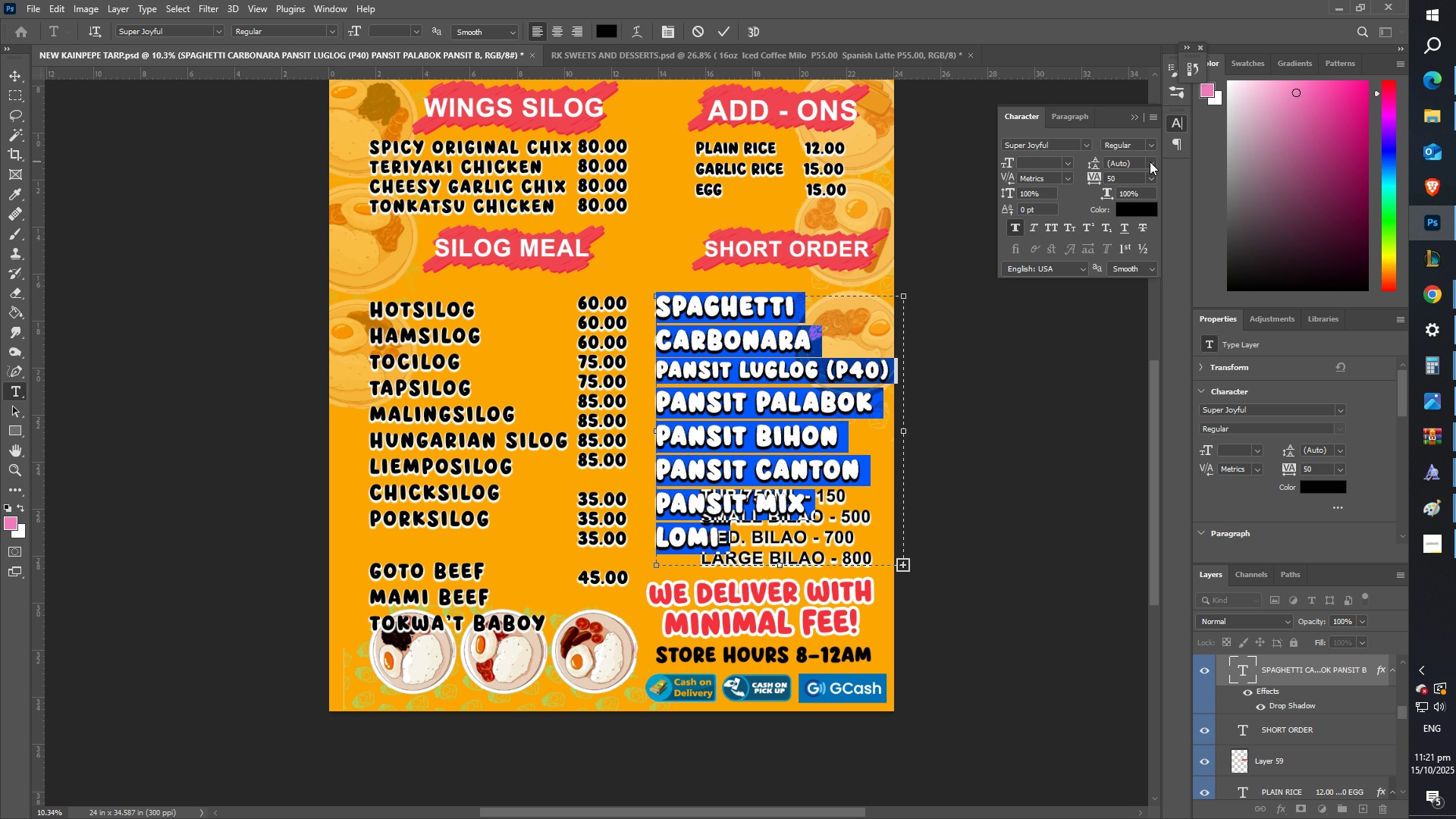 
left_click([1150, 162])
 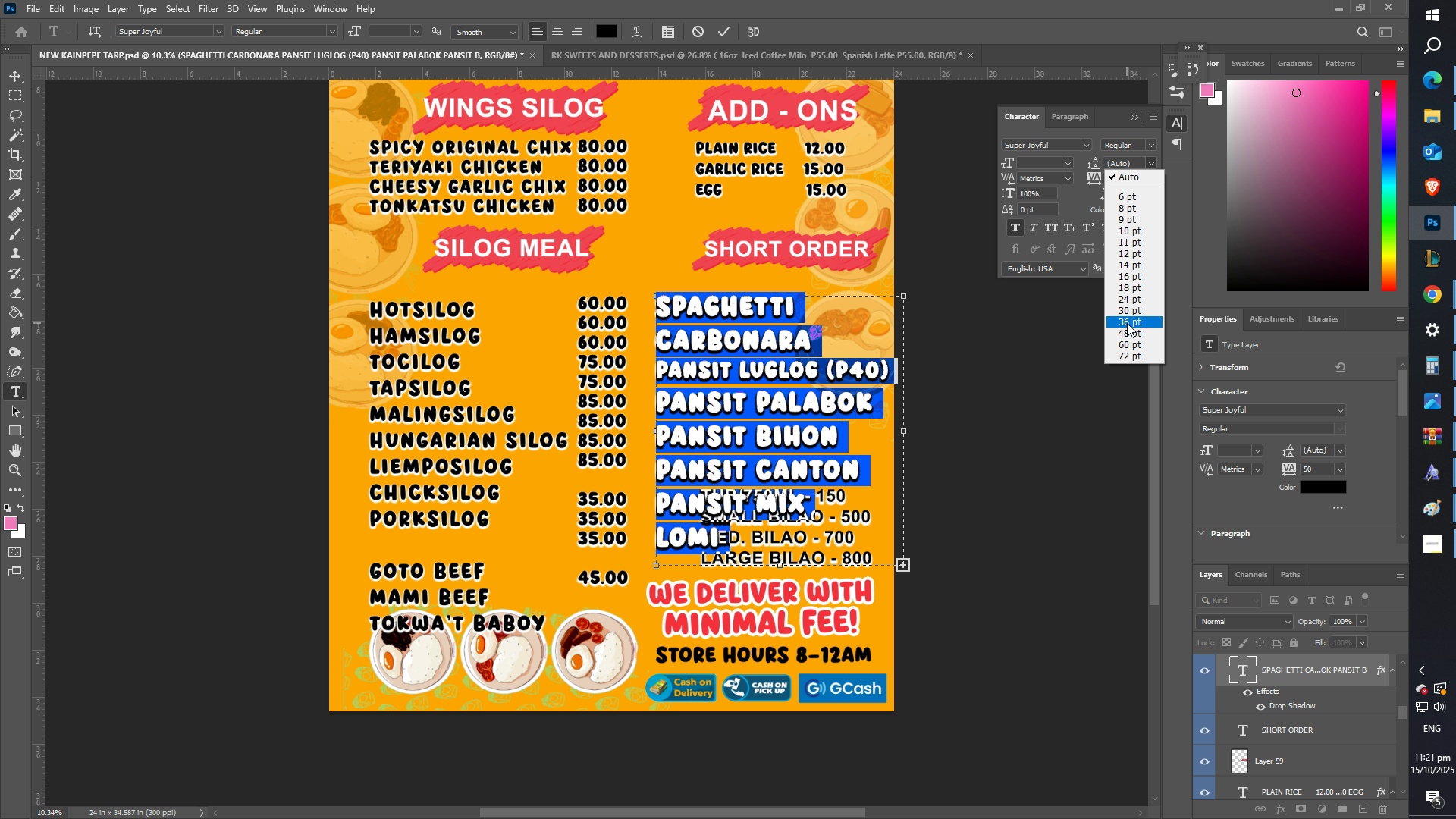 
left_click([1128, 334])
 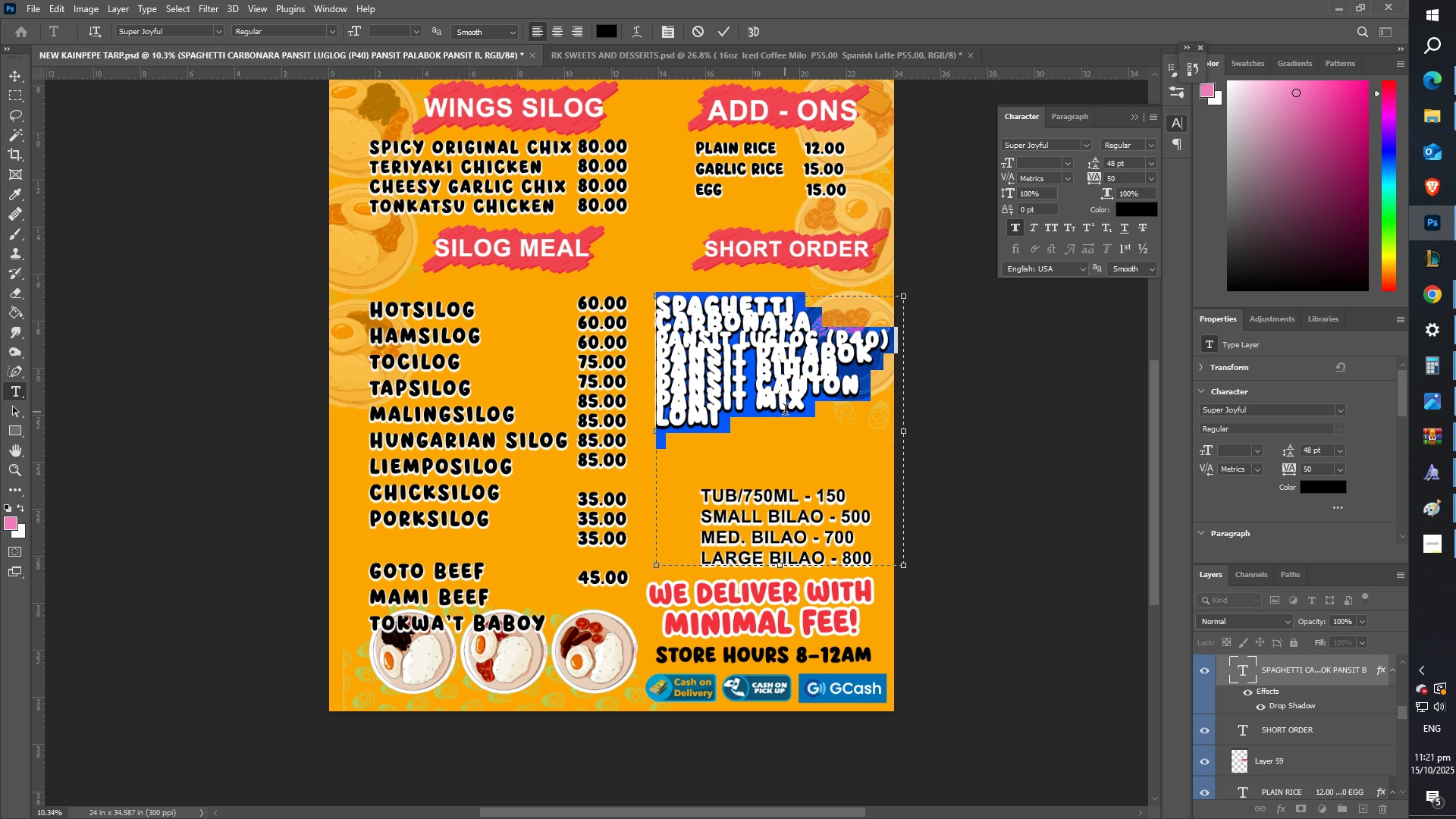 
left_click([785, 412])
 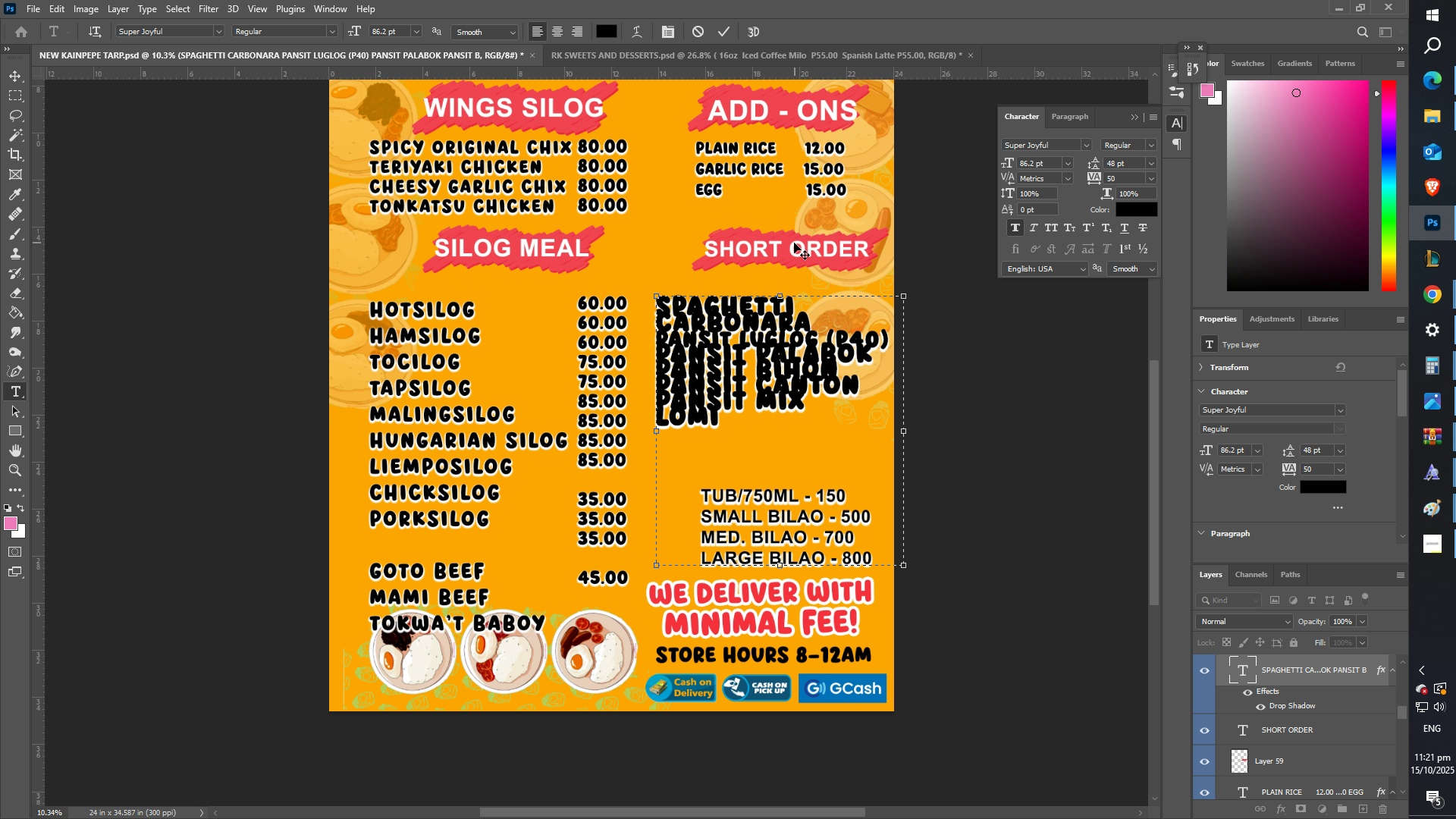 
key(Control+ControlLeft)
 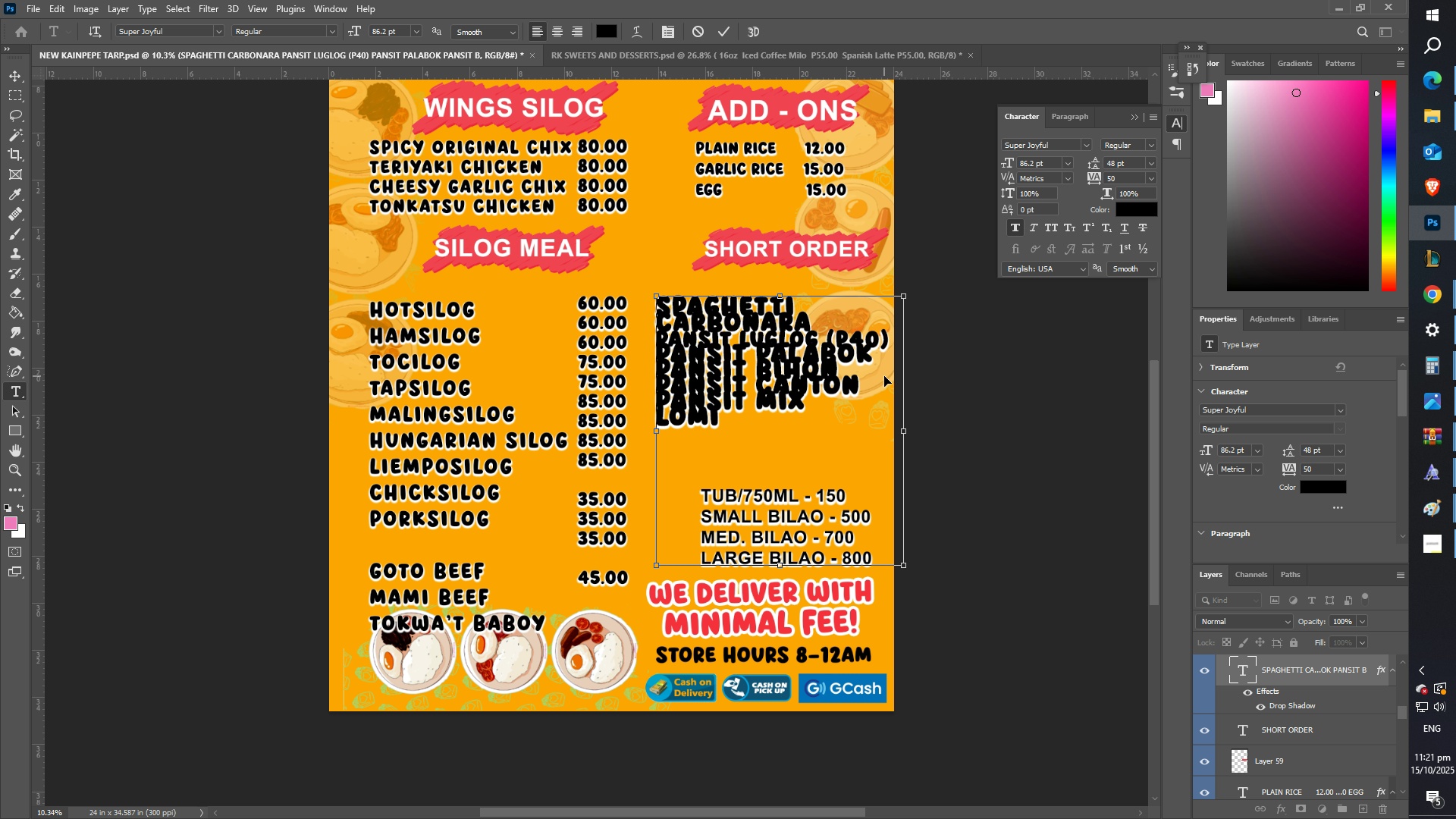 
key(Control+A)
 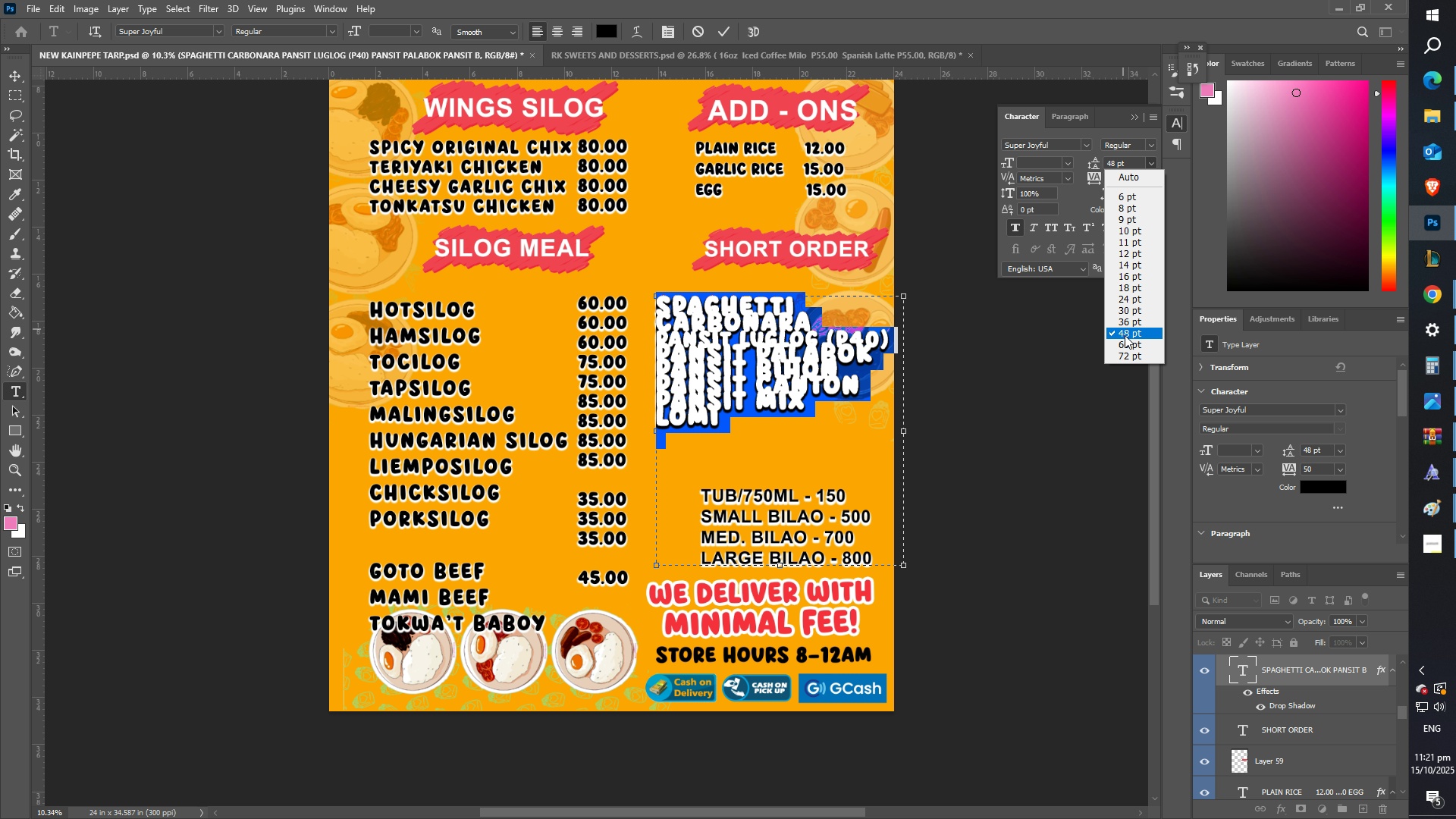 
left_click([1128, 344])
 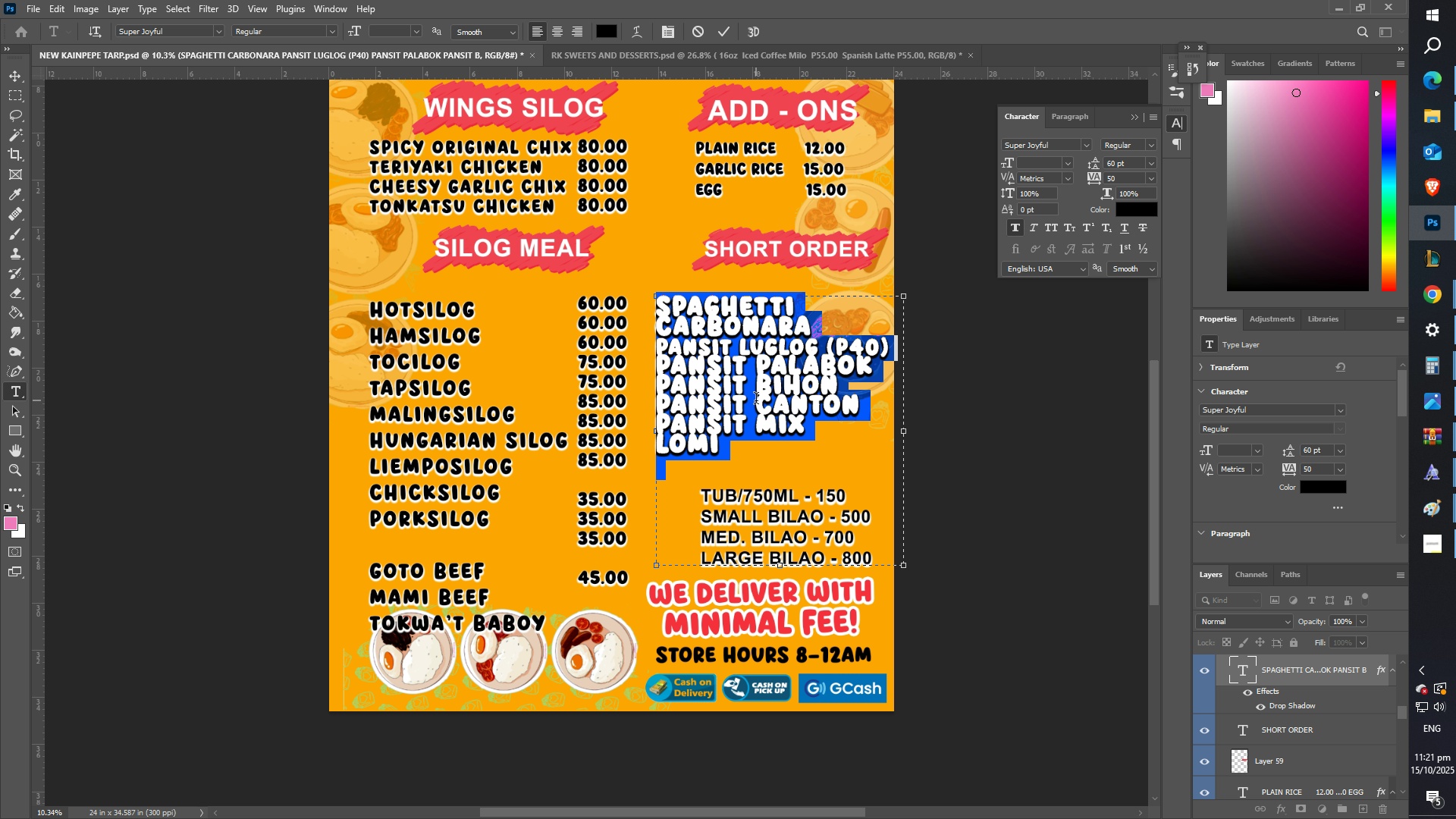 
left_click([756, 400])
 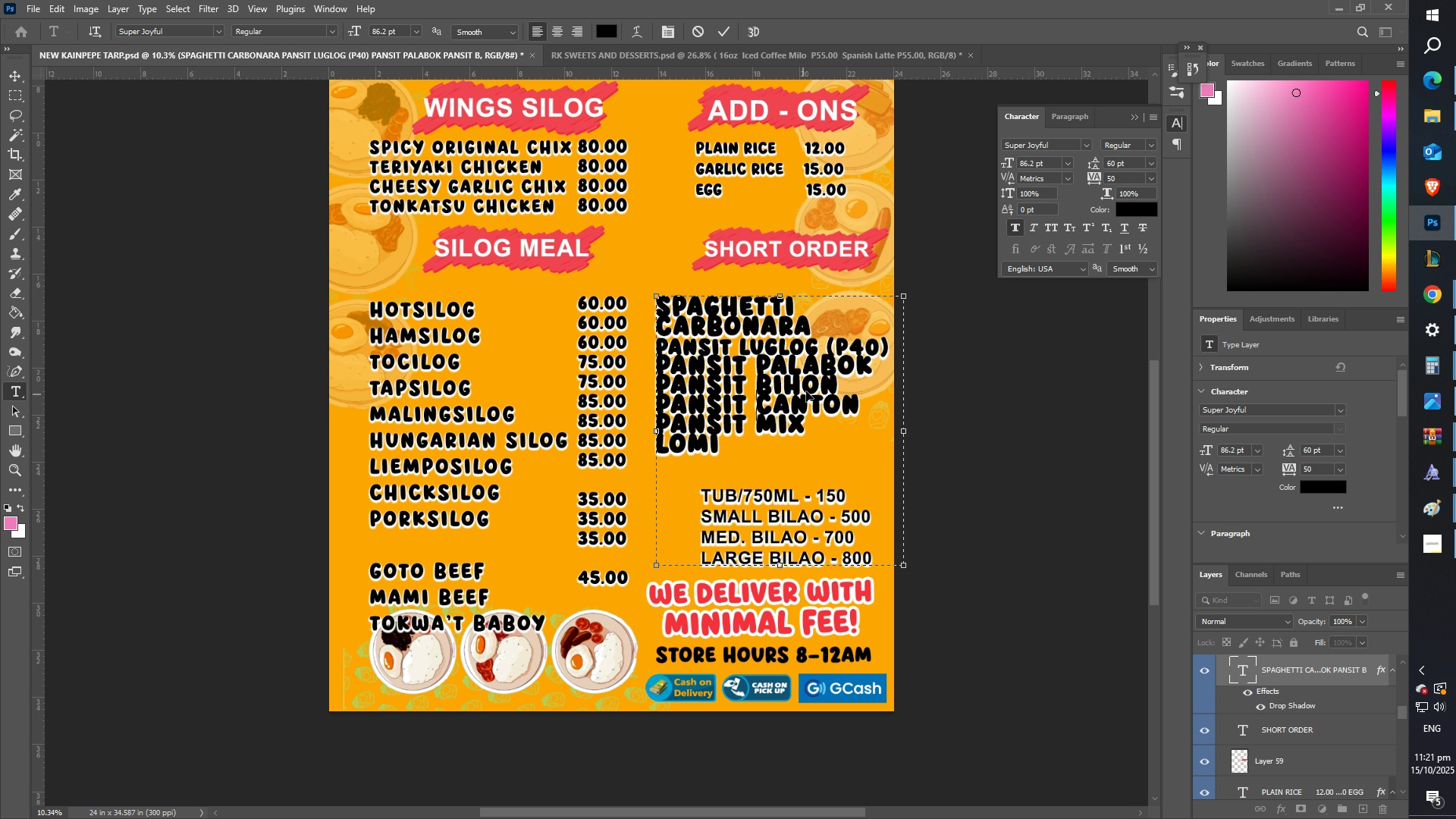 
key(Control+ControlLeft)
 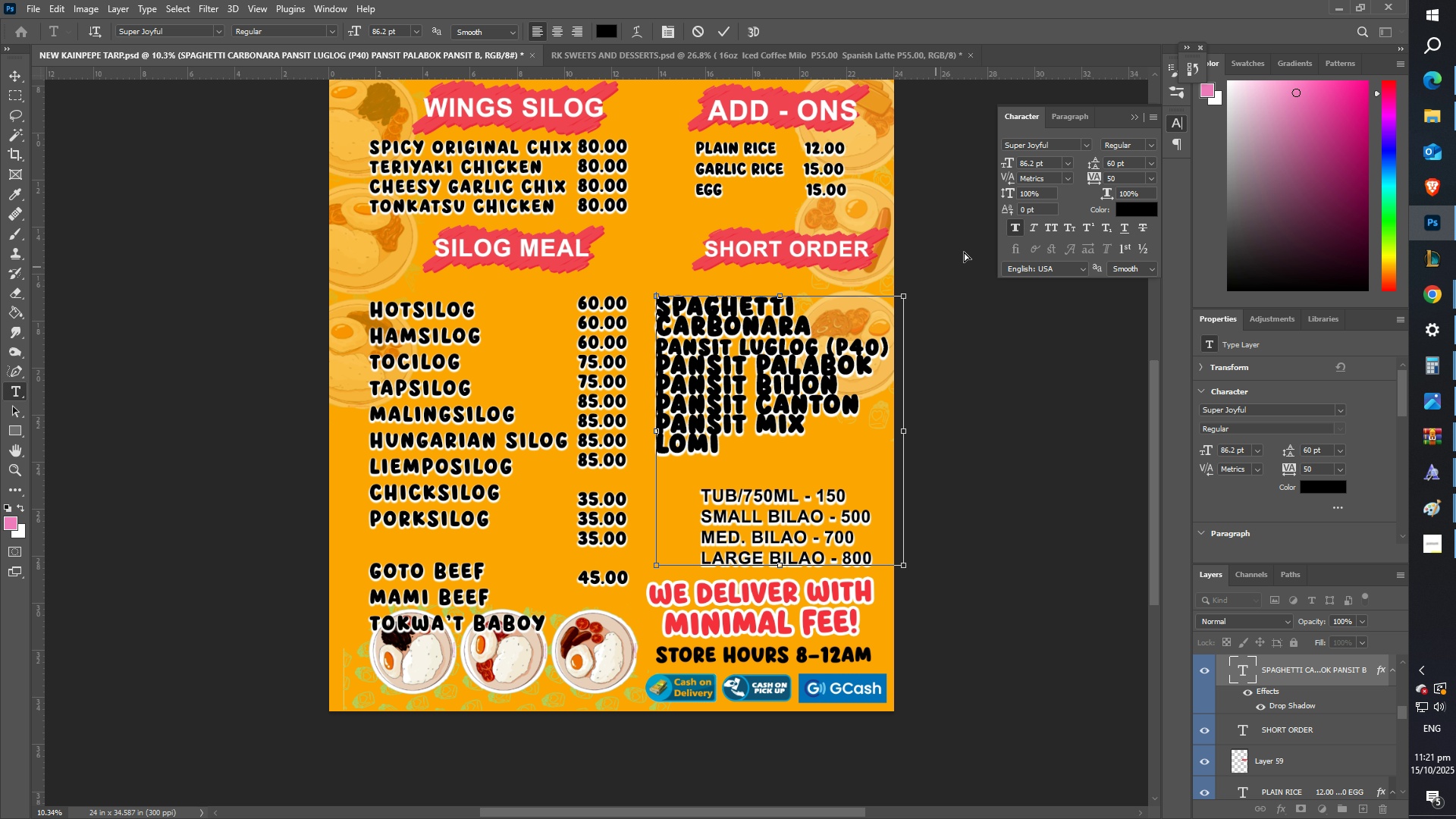 
key(Control+A)
 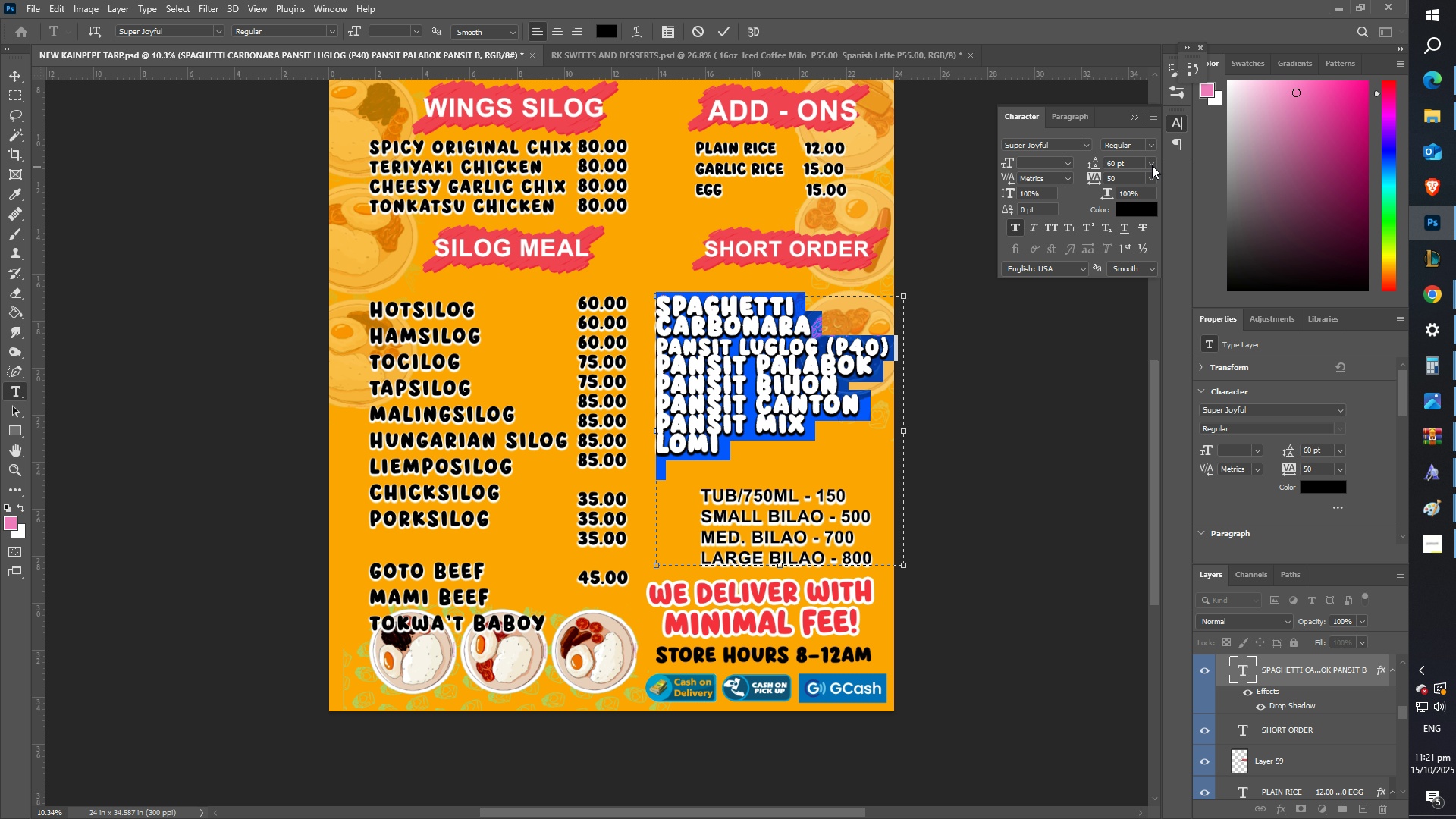 
left_click([1151, 164])
 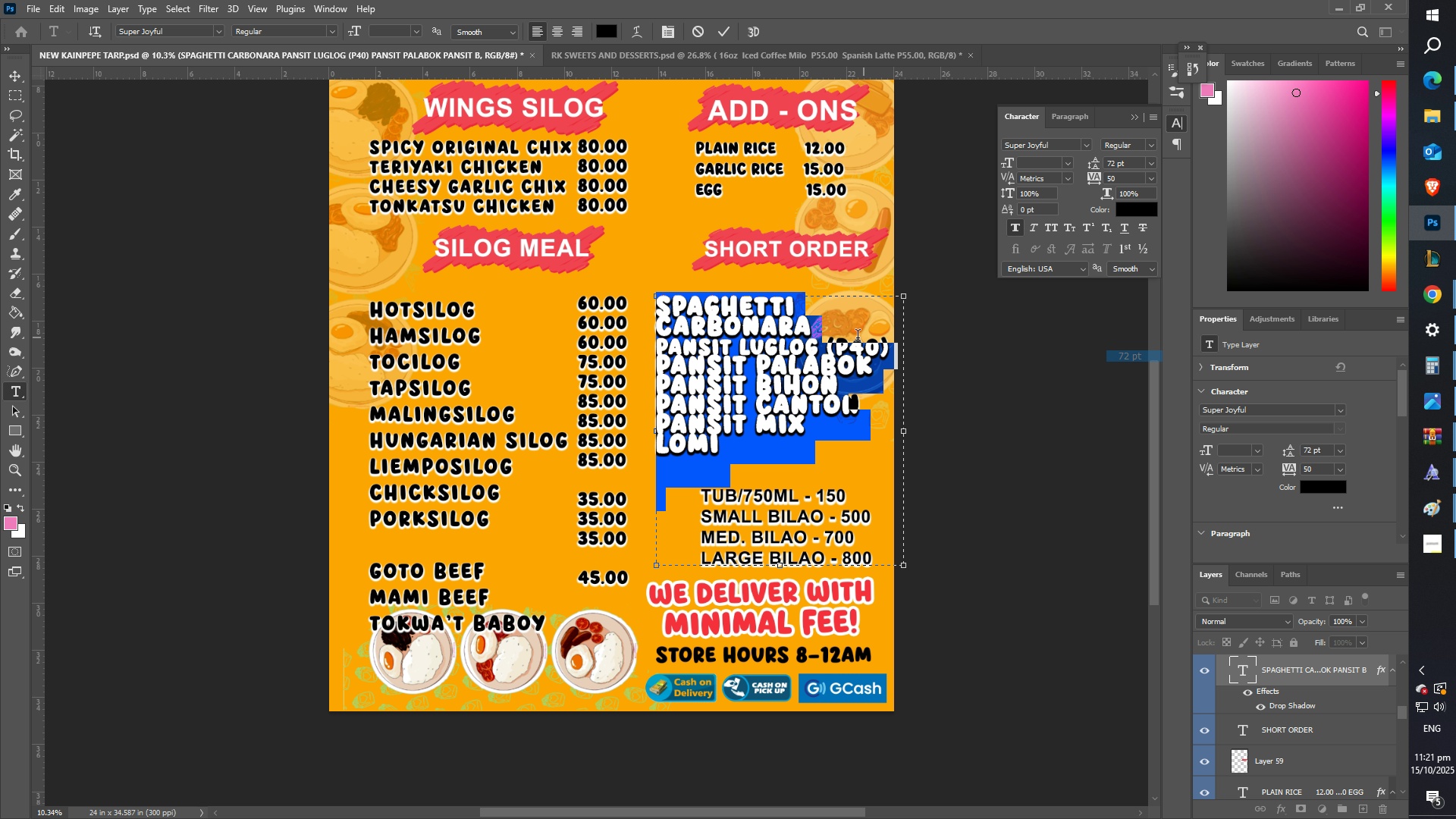 
double_click([817, 350])
 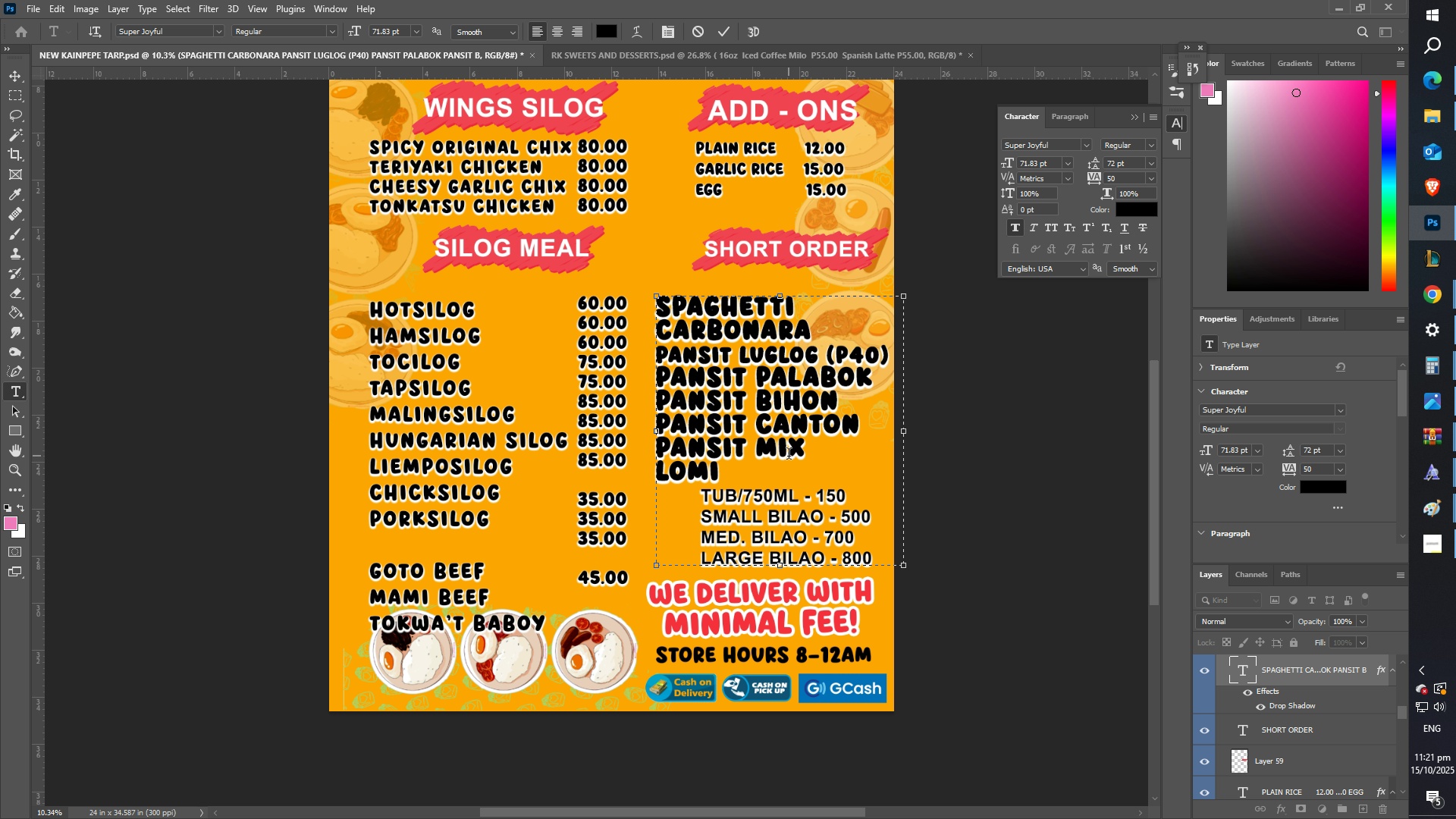 
left_click([789, 456])
 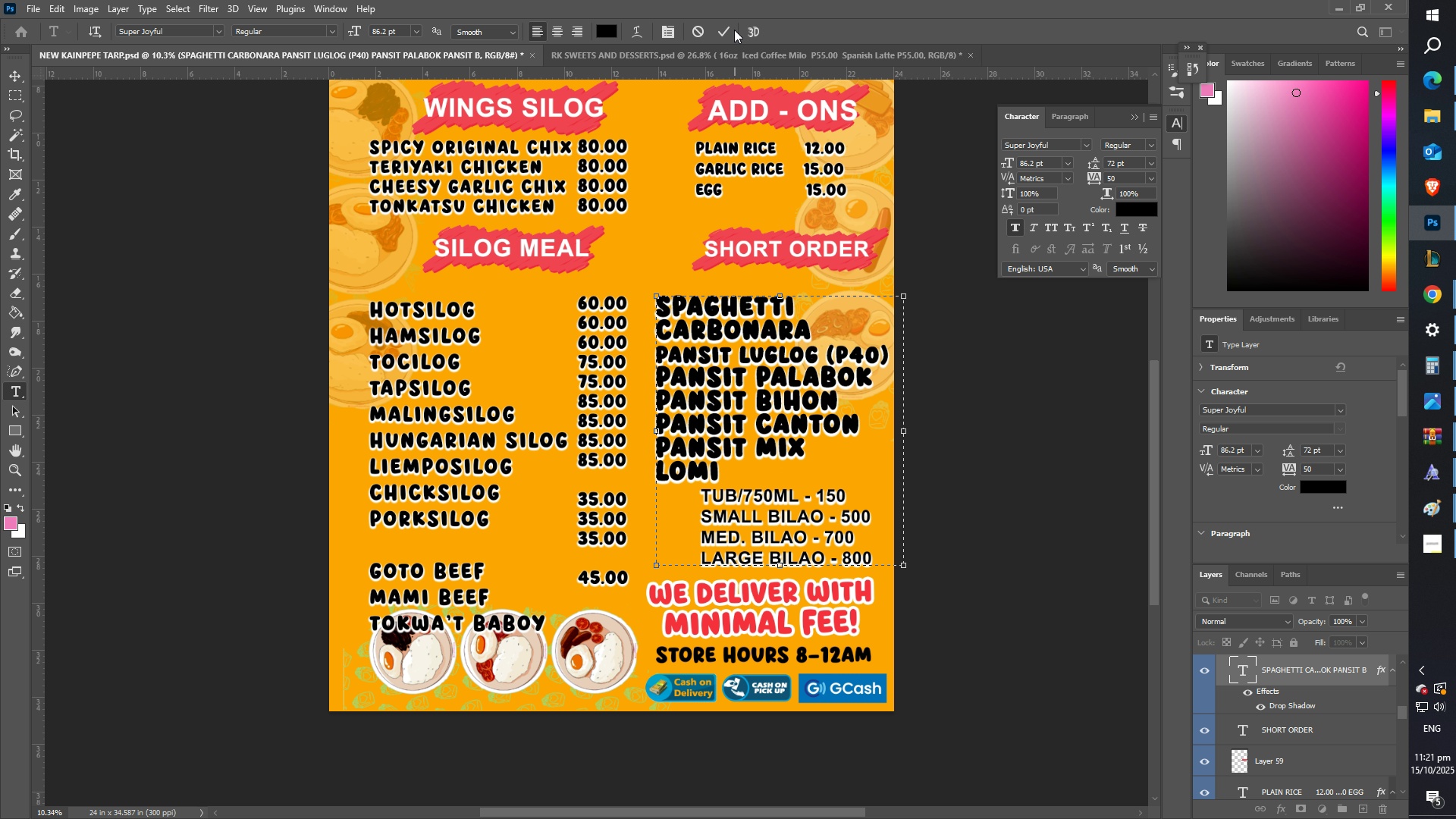 
left_click([723, 29])
 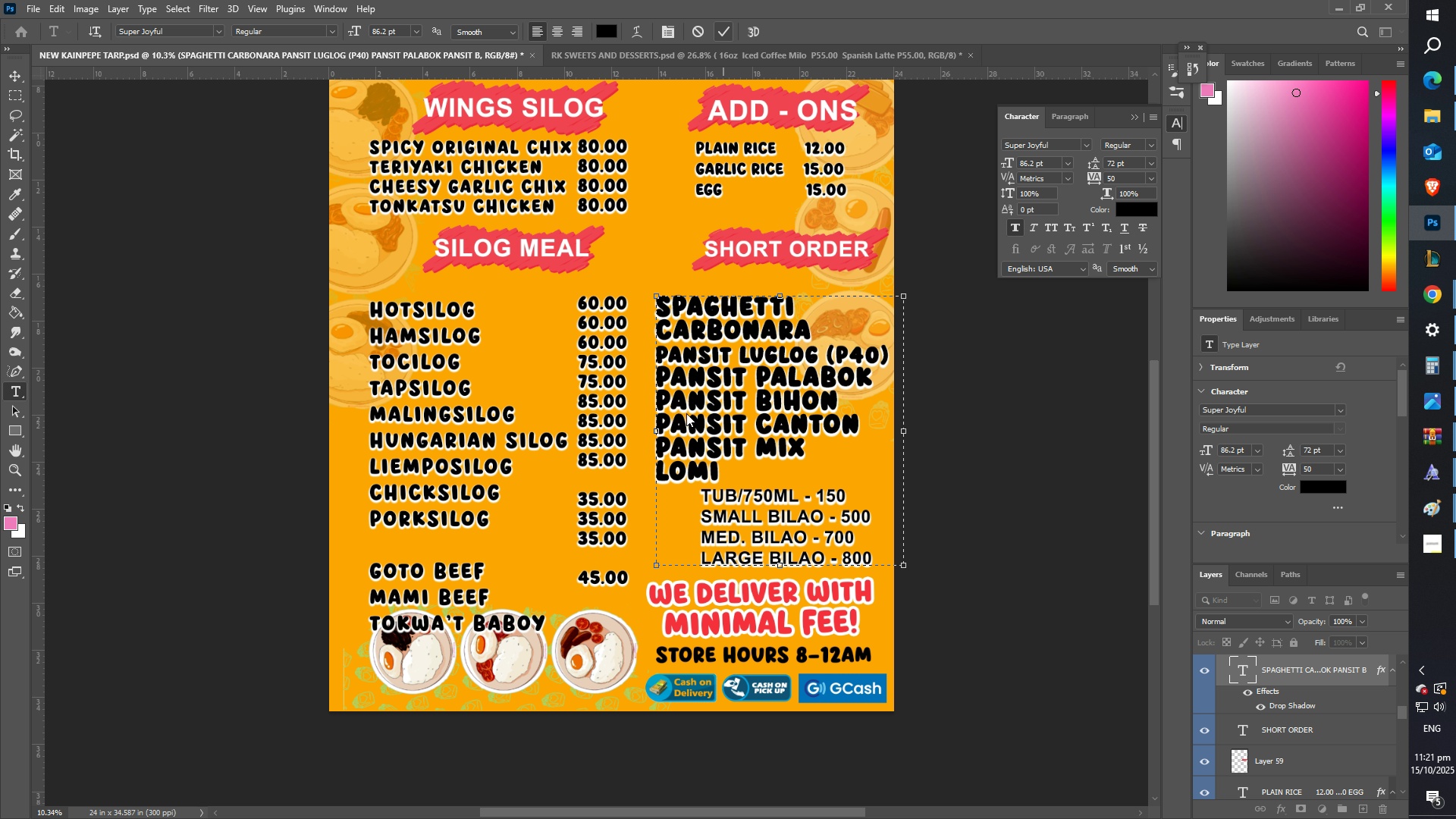 
scroll: coordinate [733, 457], scroll_direction: down, amount: 3.0
 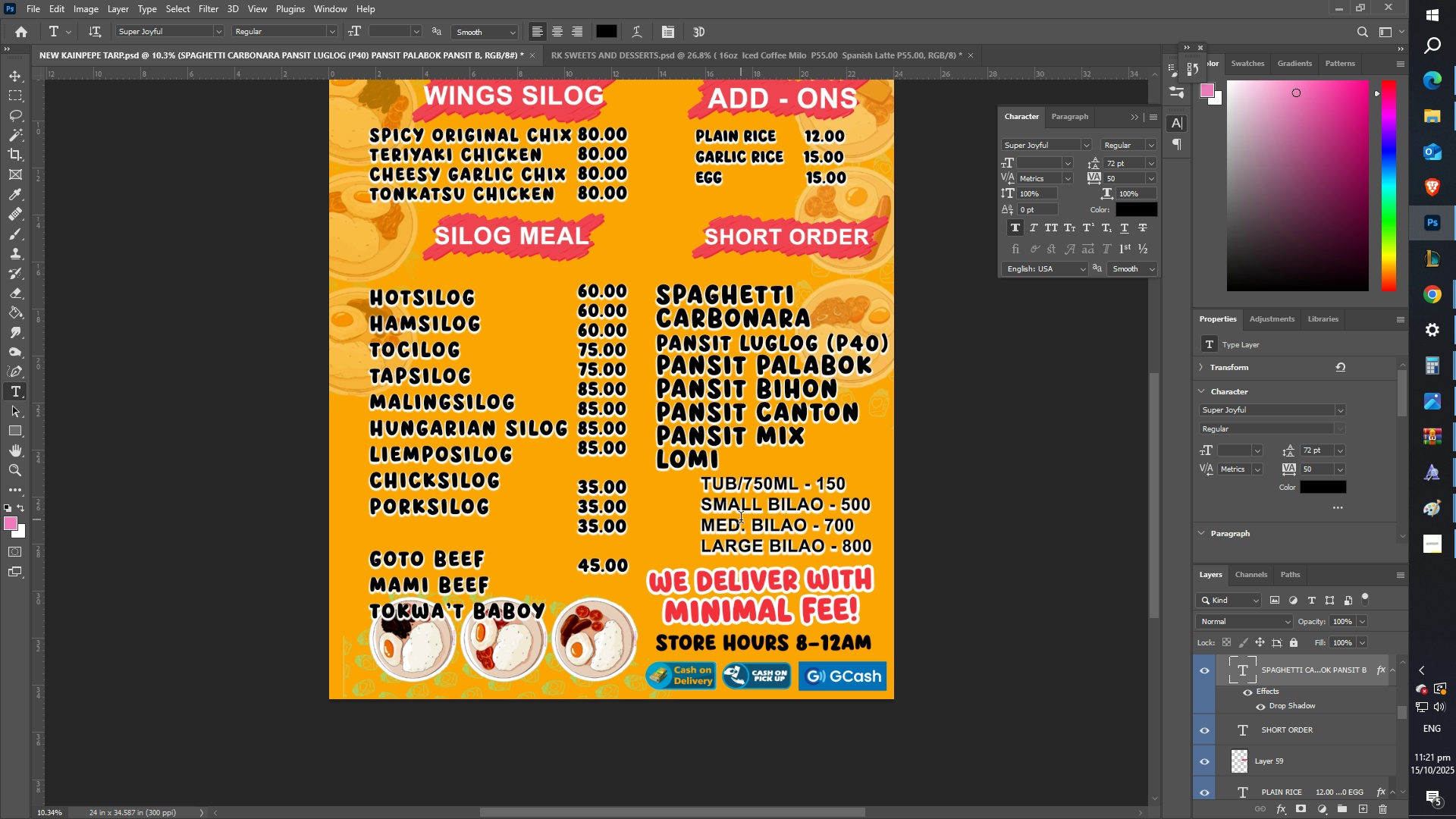 
left_click([741, 519])
 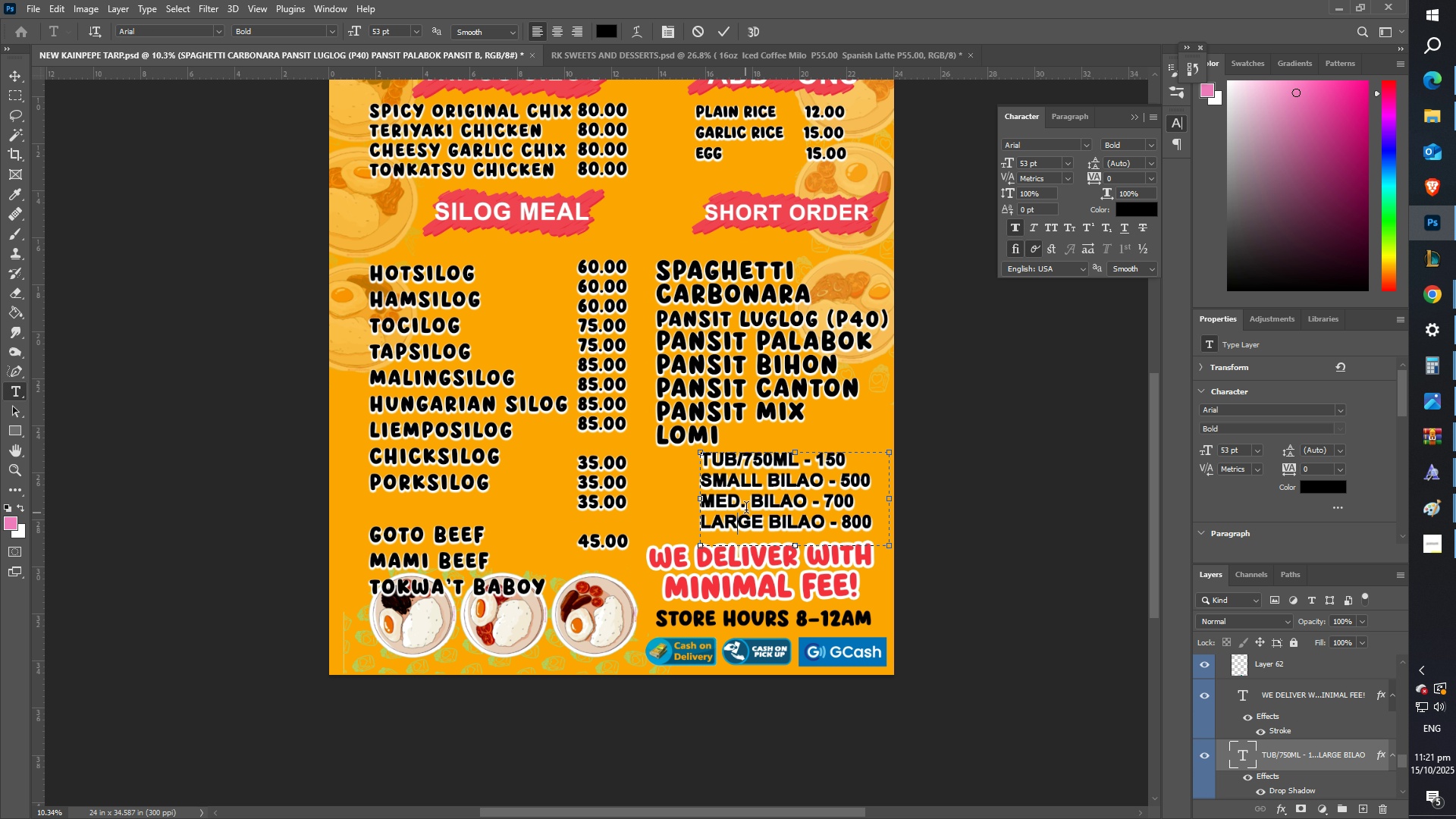 
key(Control+ControlLeft)
 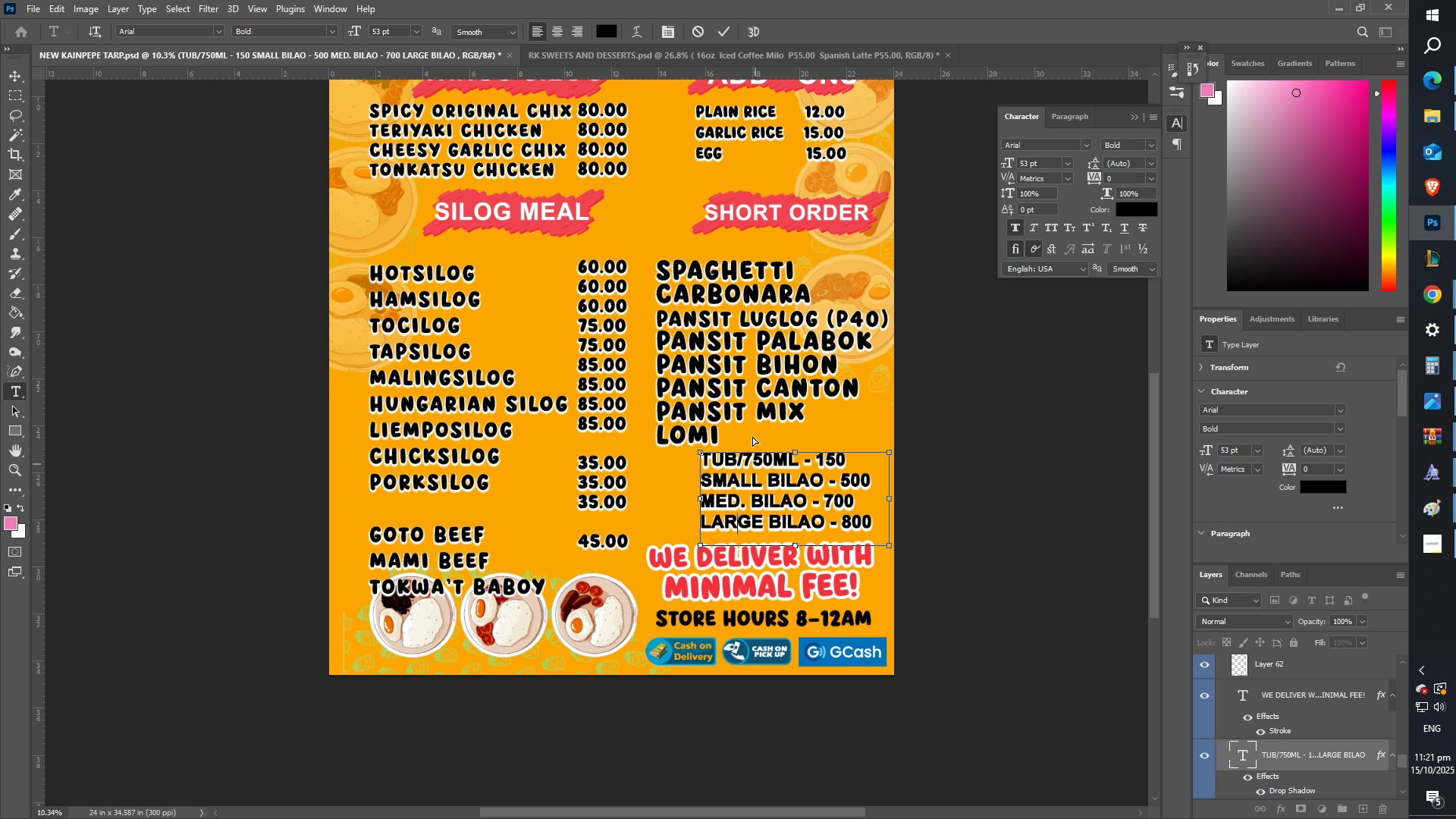 
key(Control+A)
 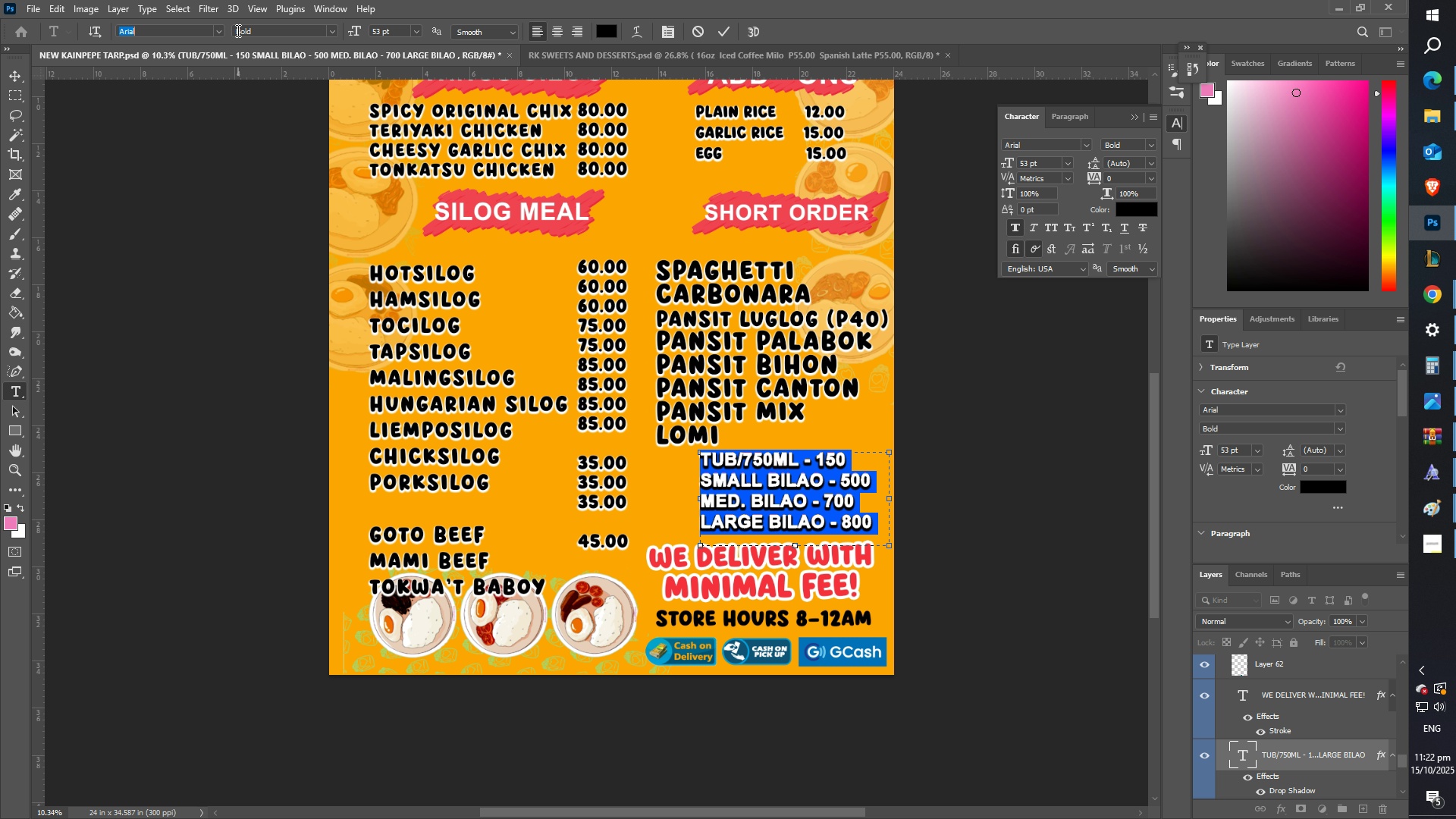 
left_click([218, 33])
 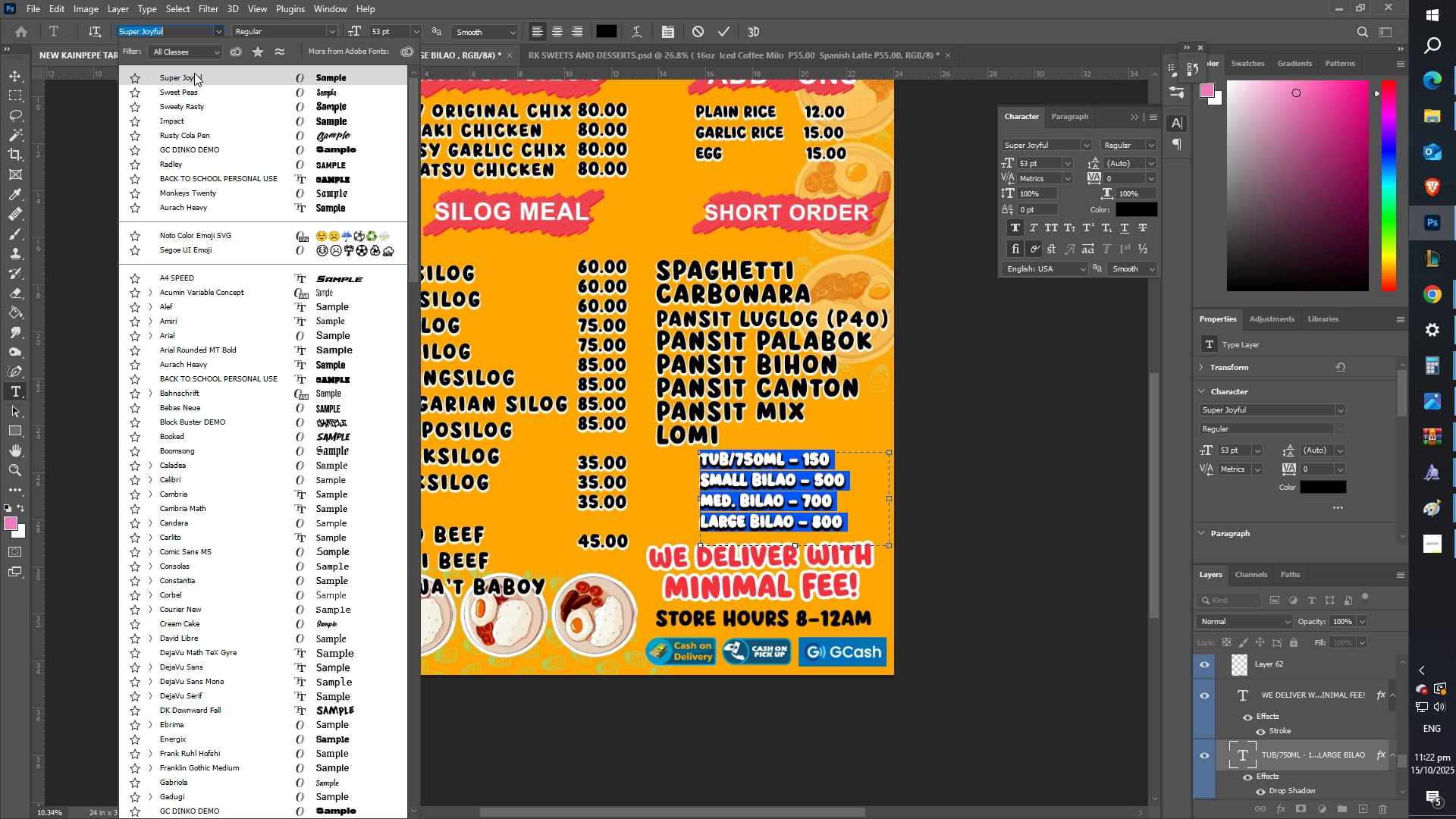 
left_click([196, 73])
 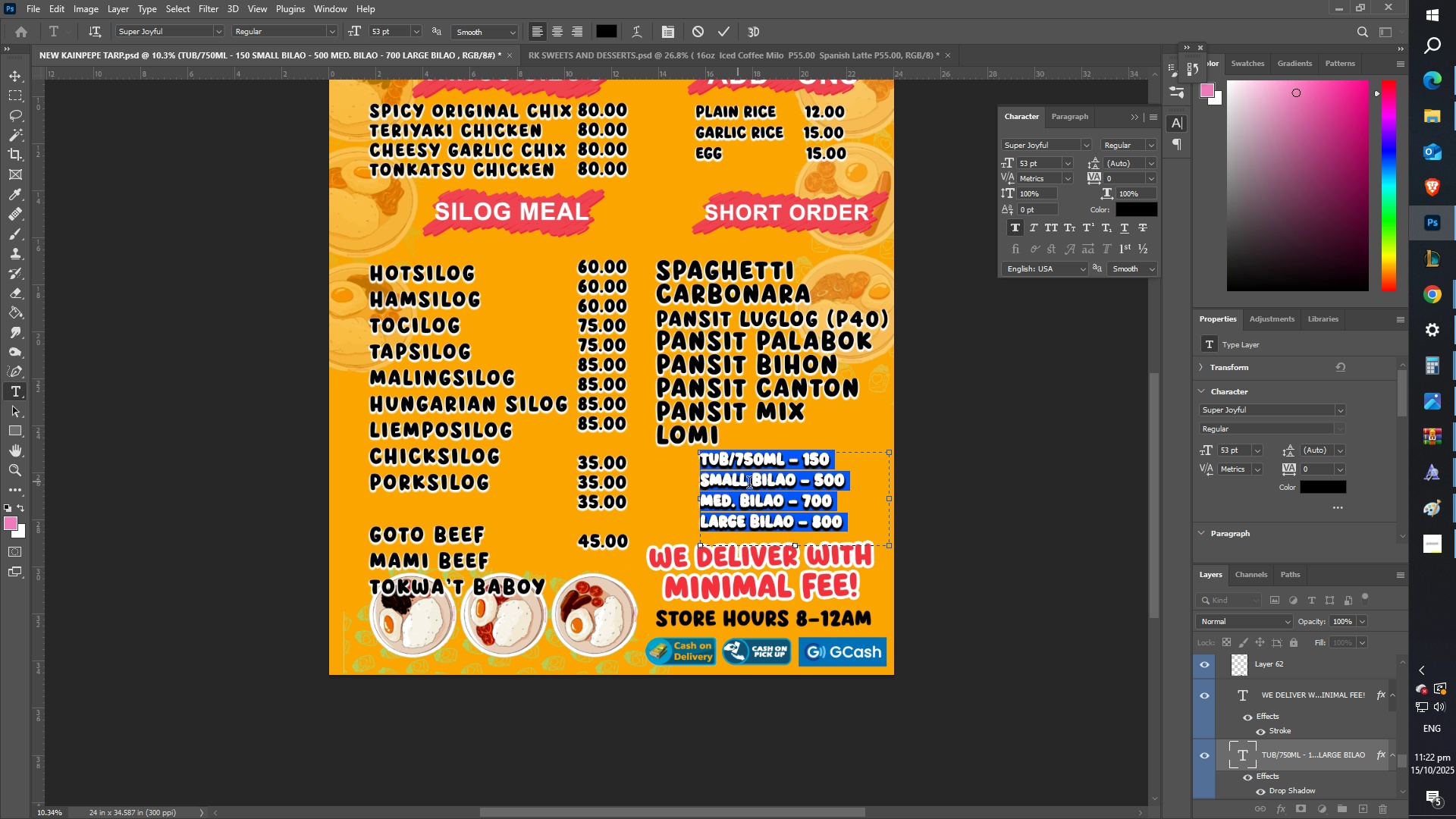 
left_click([759, 490])
 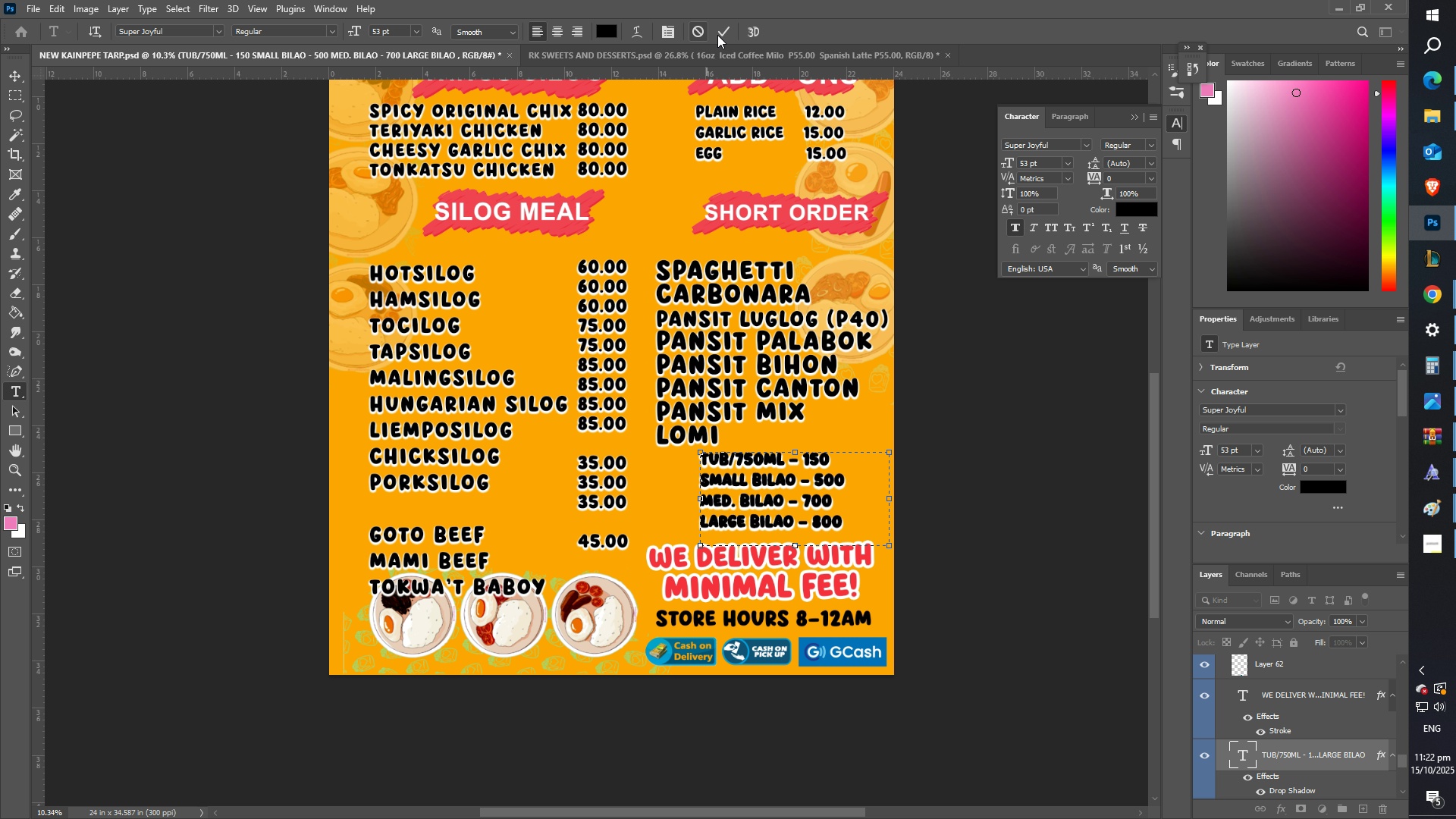 
left_click([724, 35])
 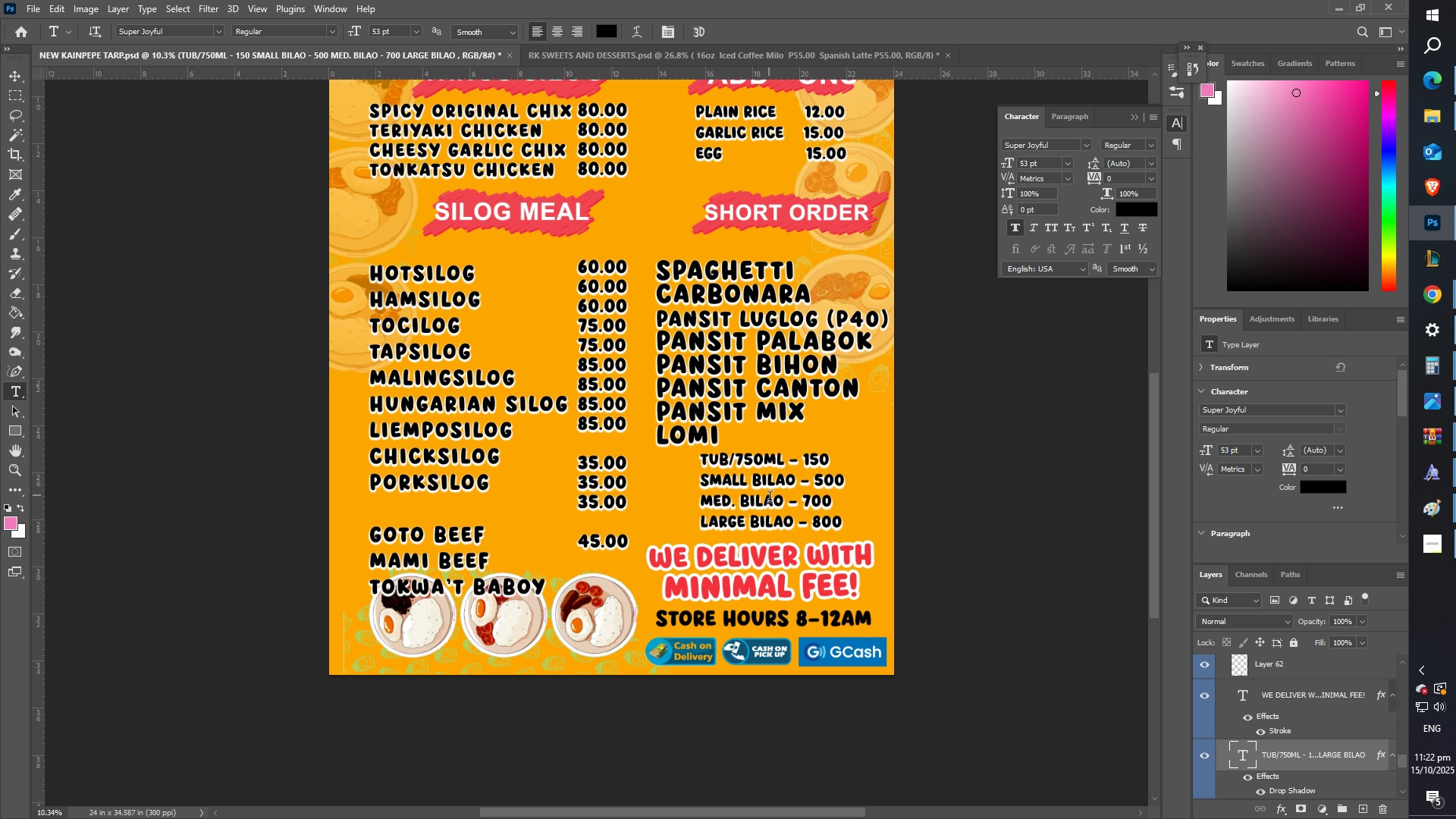 
left_click([774, 503])
 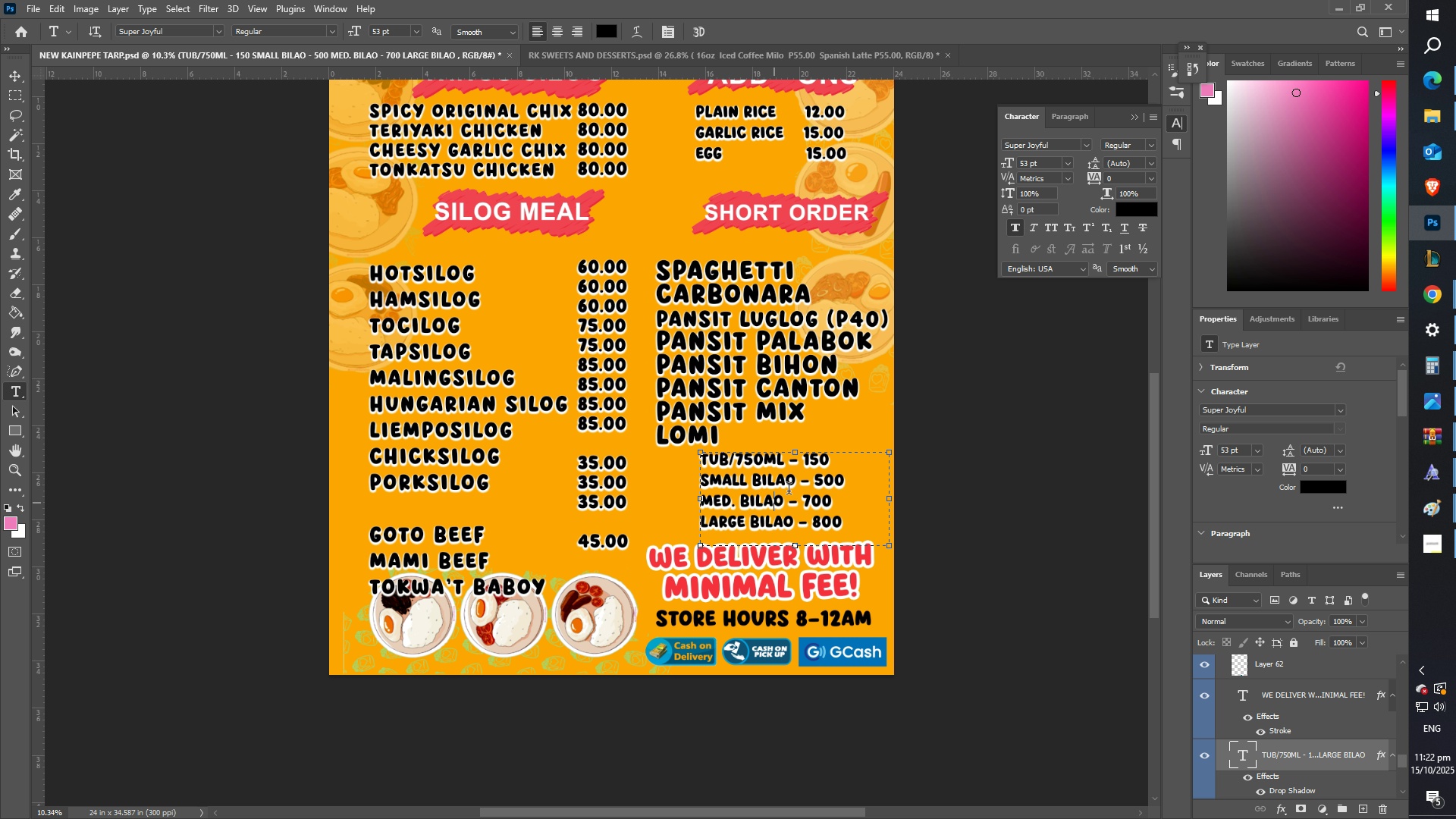 
key(Control+A)
 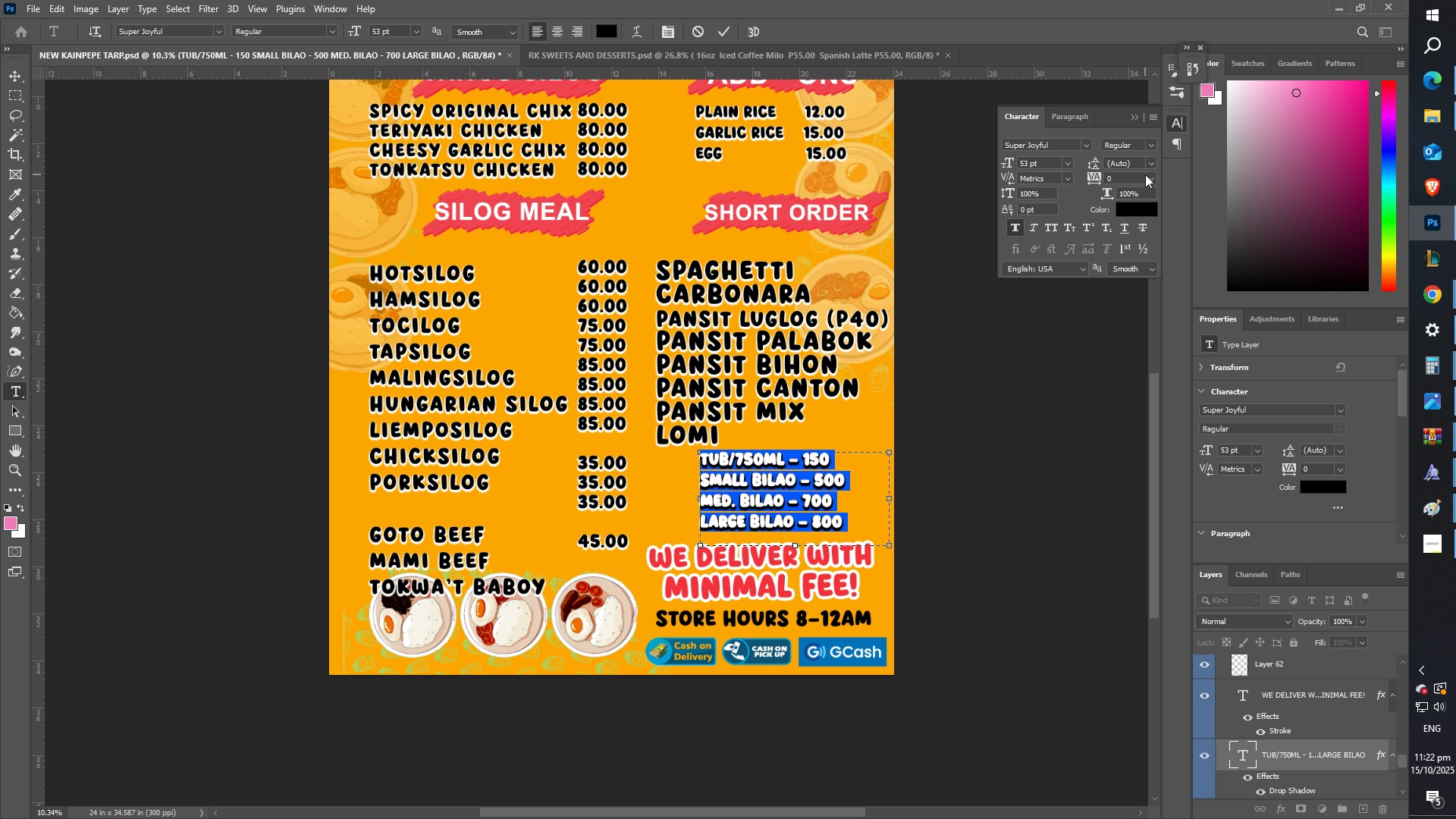 
left_click([1150, 175])
 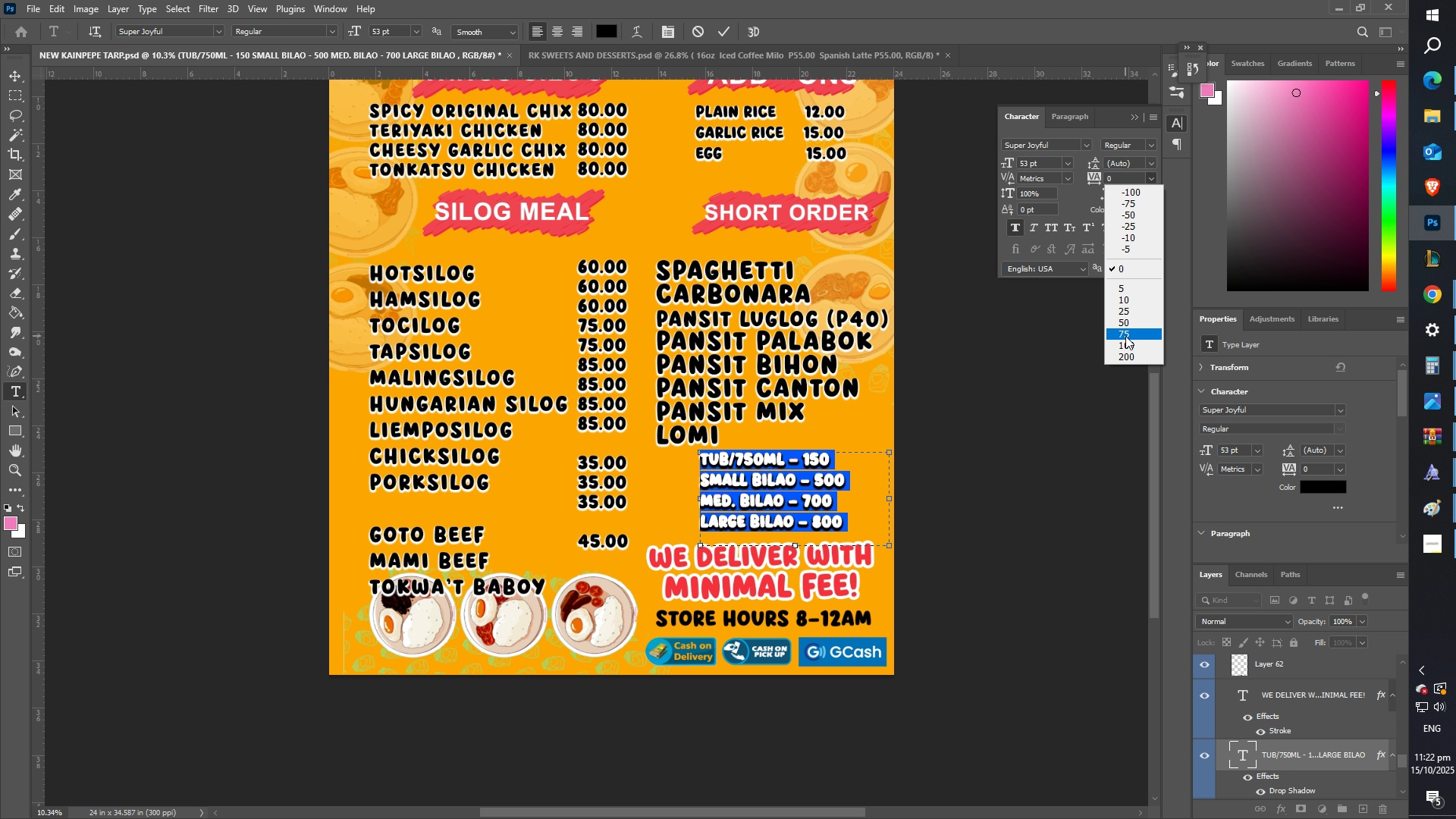 
left_click([1125, 336])
 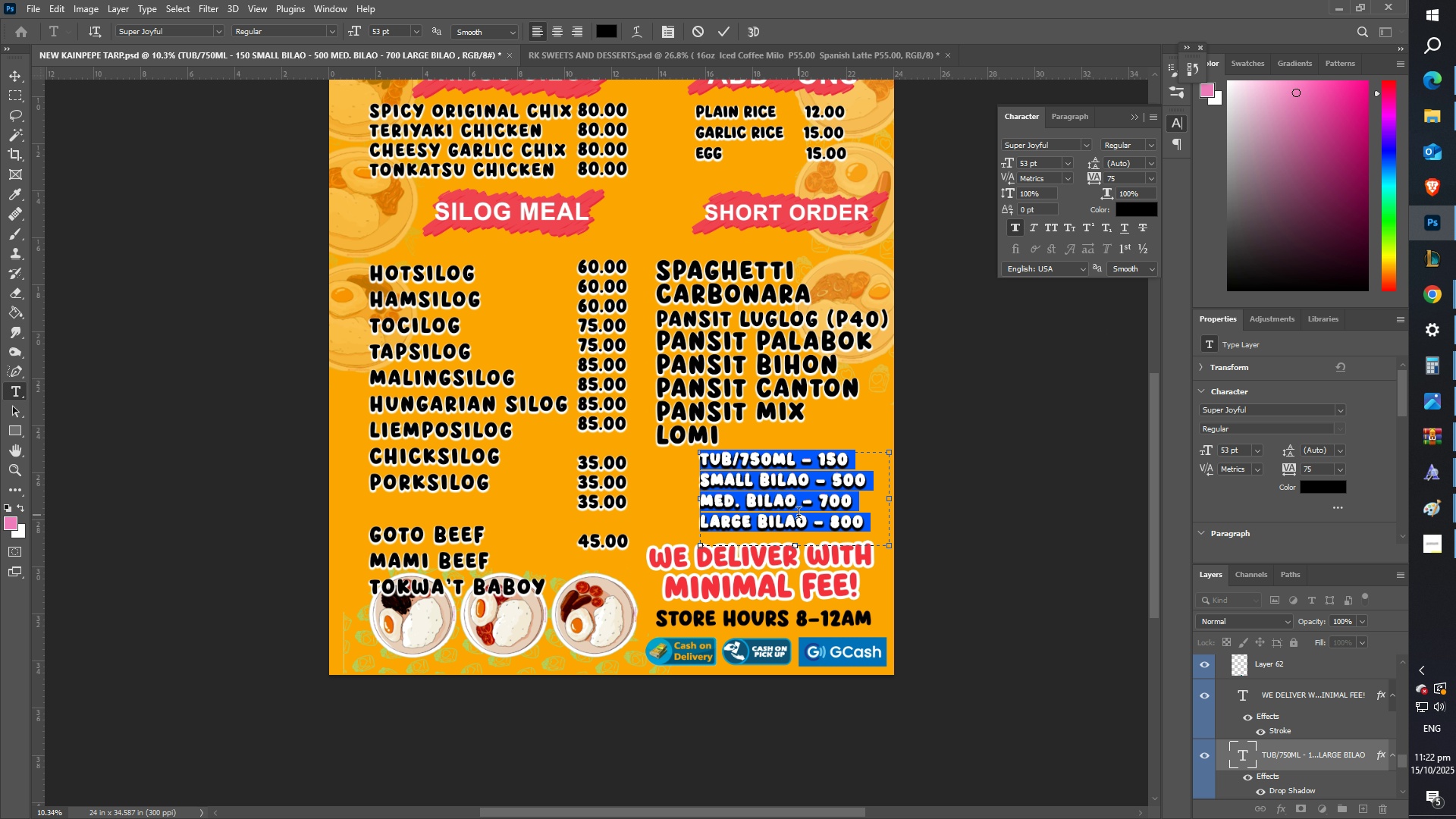 
left_click([799, 515])
 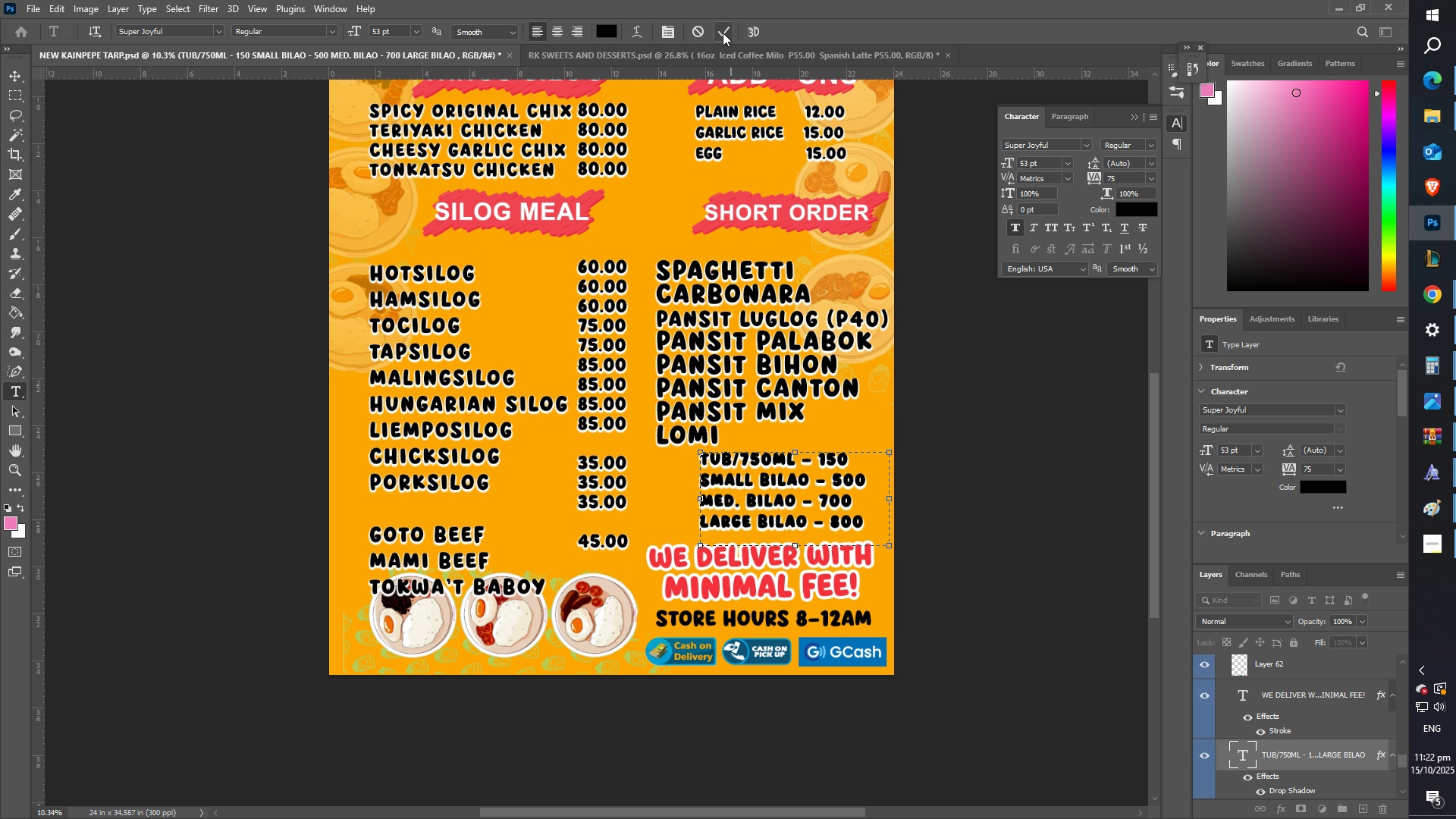 
left_click([723, 33])
 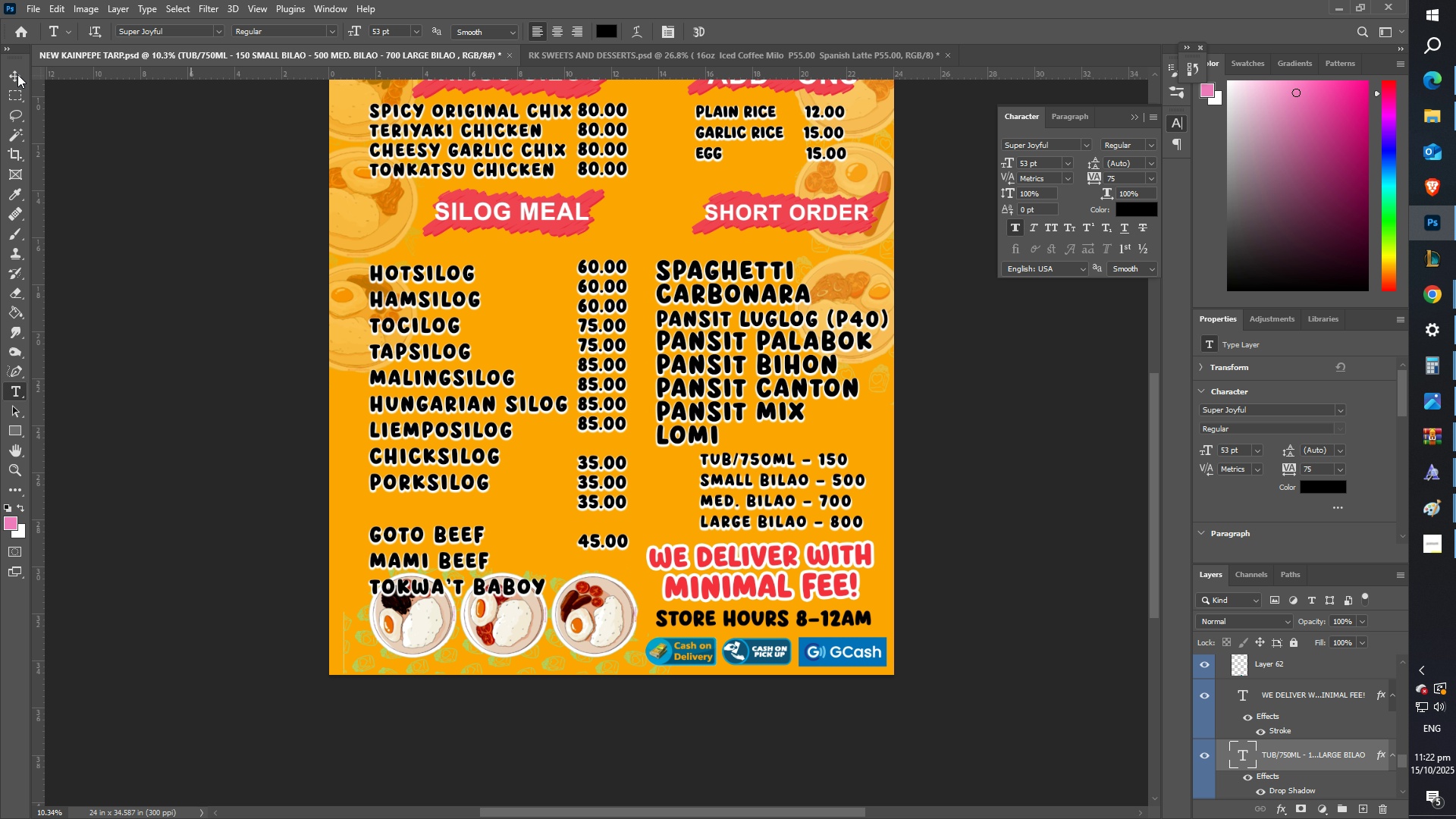 
left_click([17, 74])
 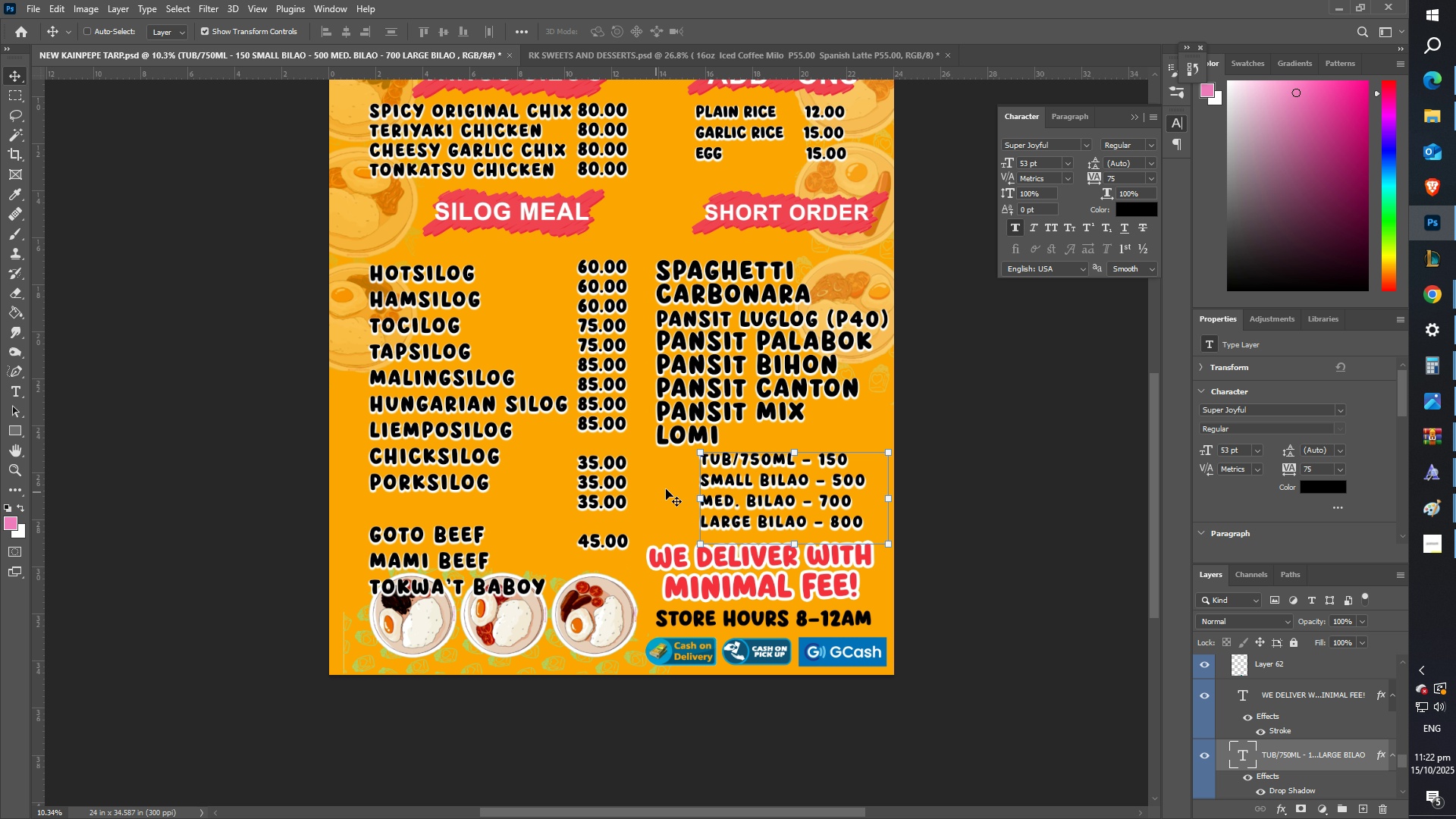 
left_click_drag(start_coordinate=[734, 485], to_coordinate=[712, 491])
 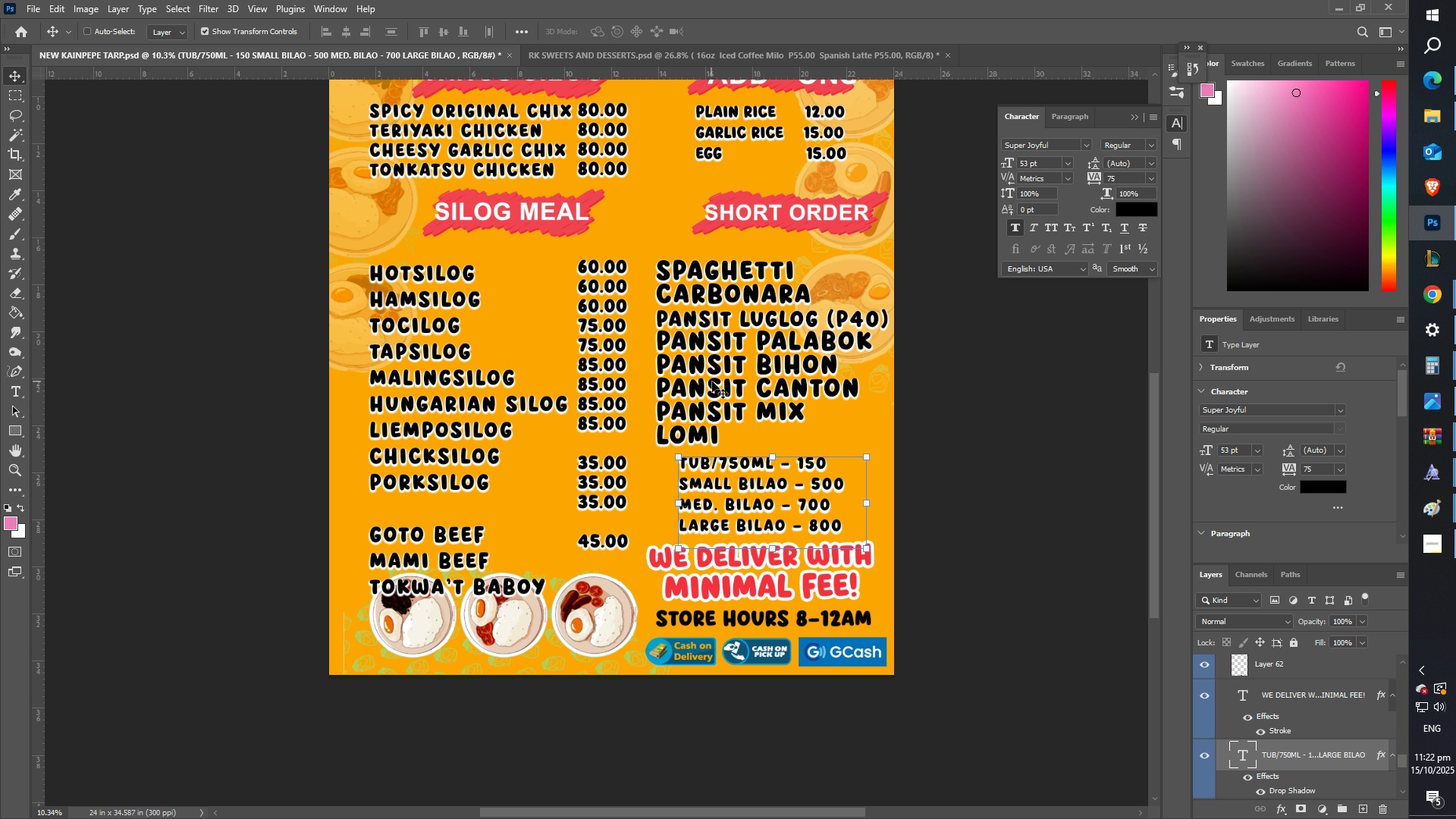 
scroll: coordinate [717, 352], scroll_direction: up, amount: 3.0
 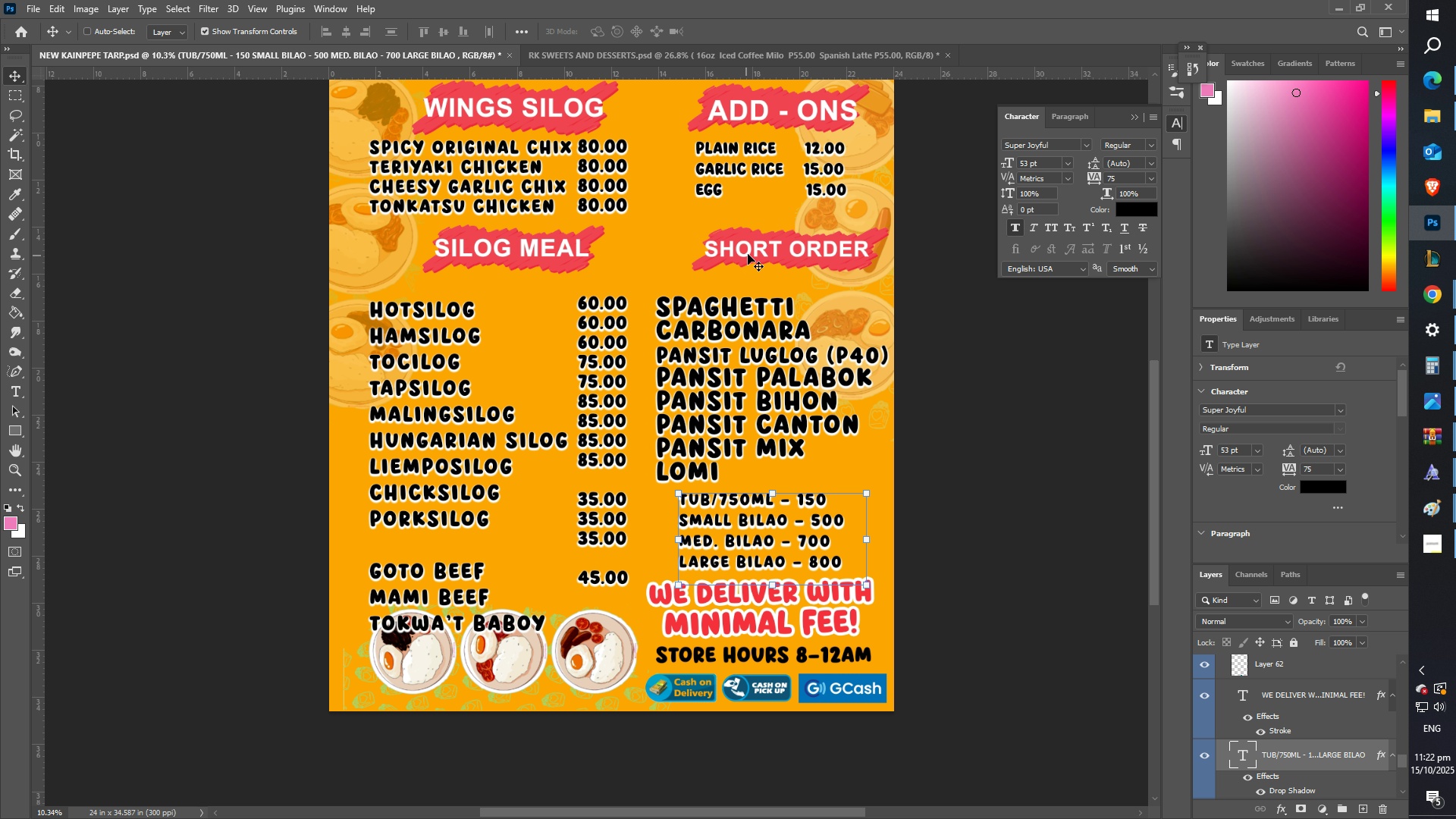 
right_click([749, 250])
 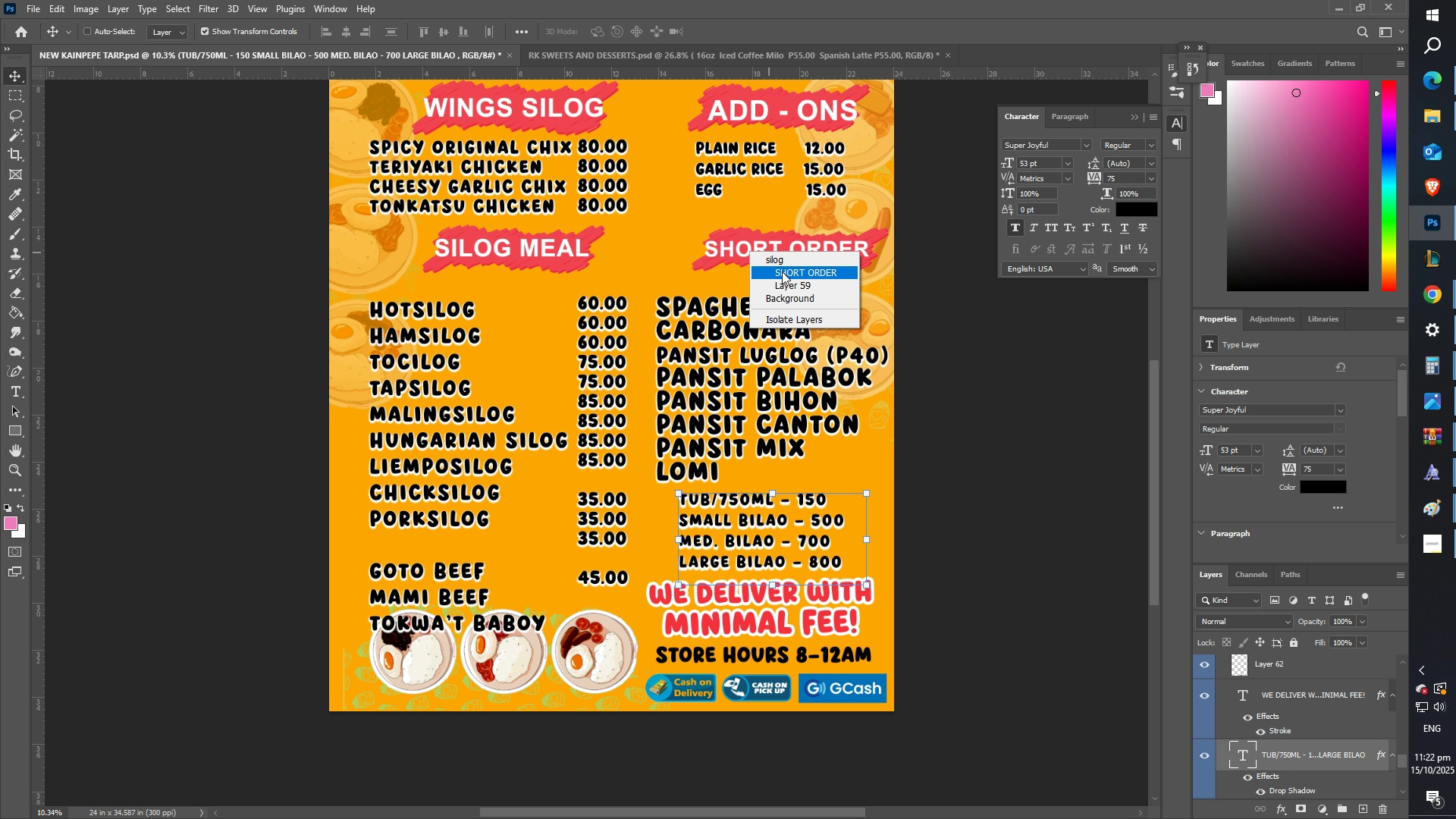 
left_click([782, 271])
 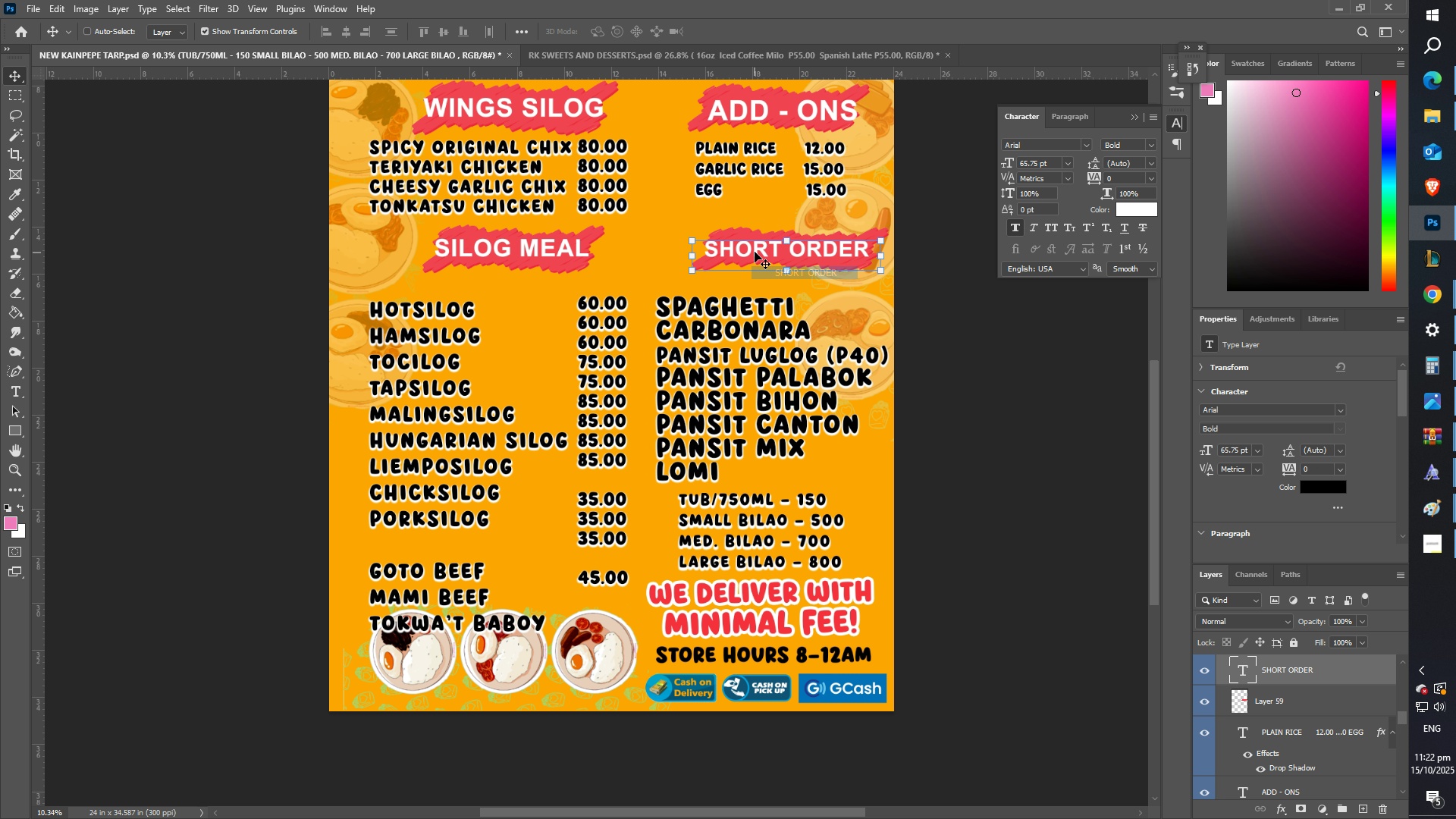 
key(T)
 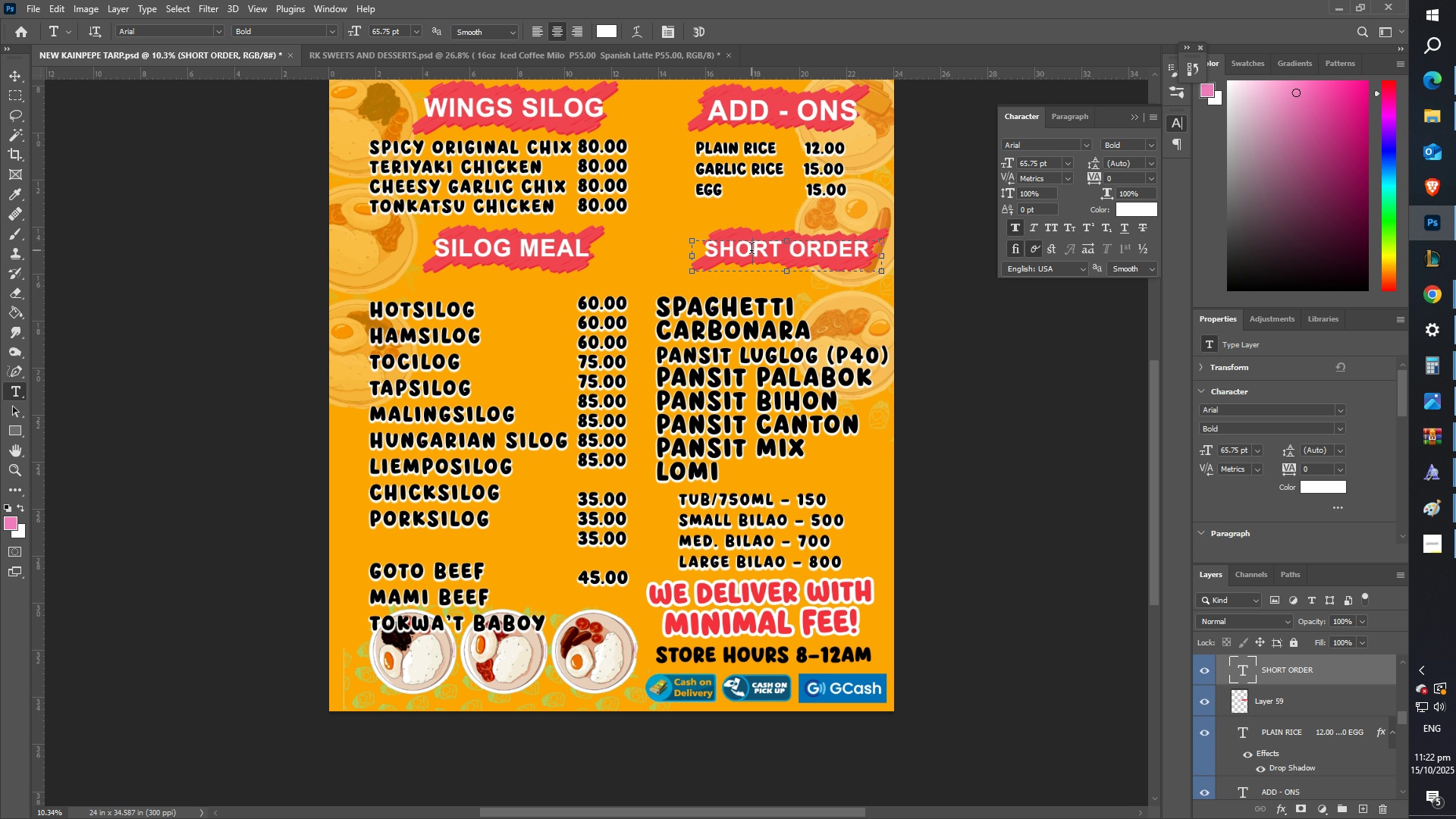 
left_click([752, 250])
 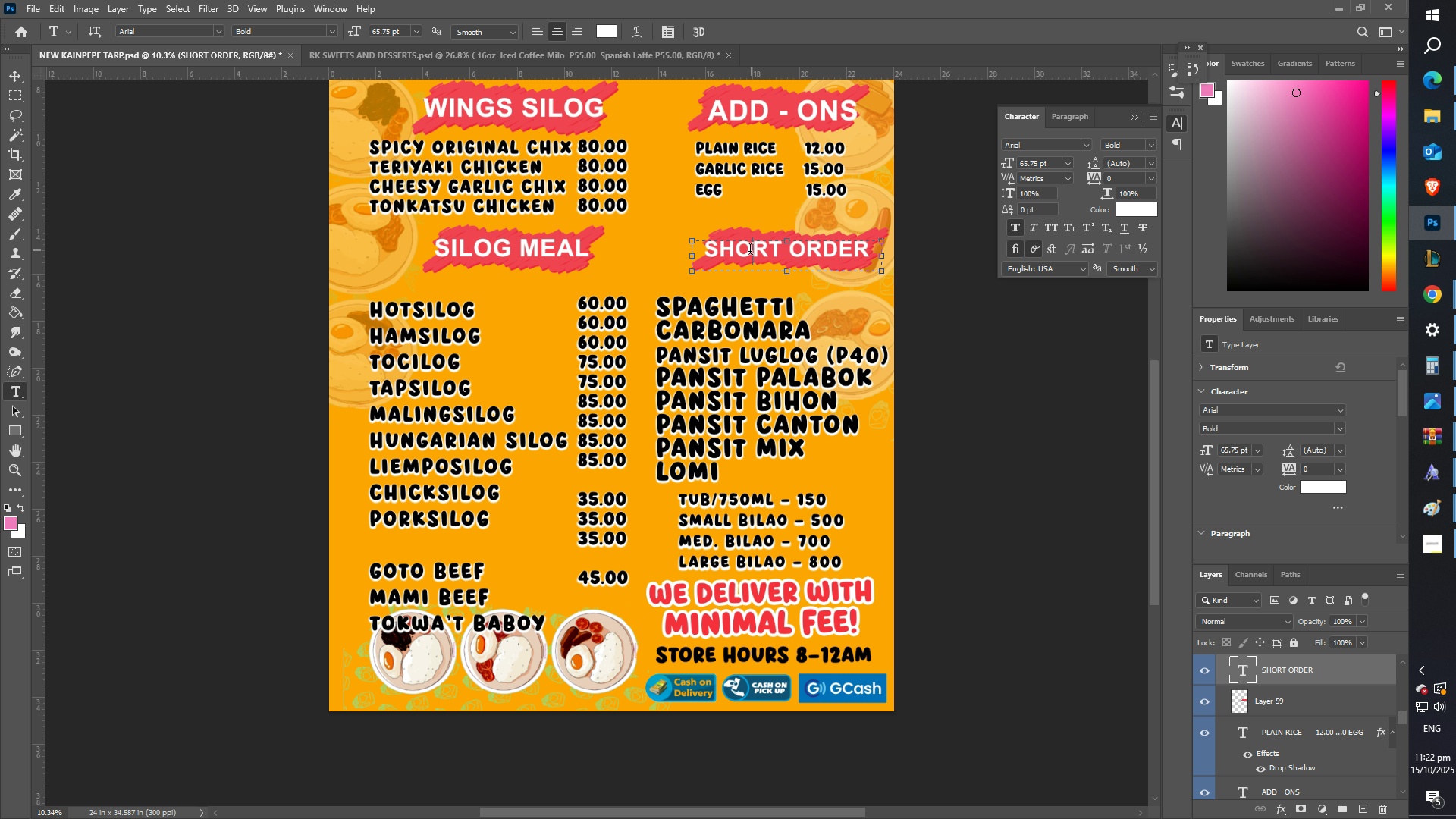 
key(Control+ControlLeft)
 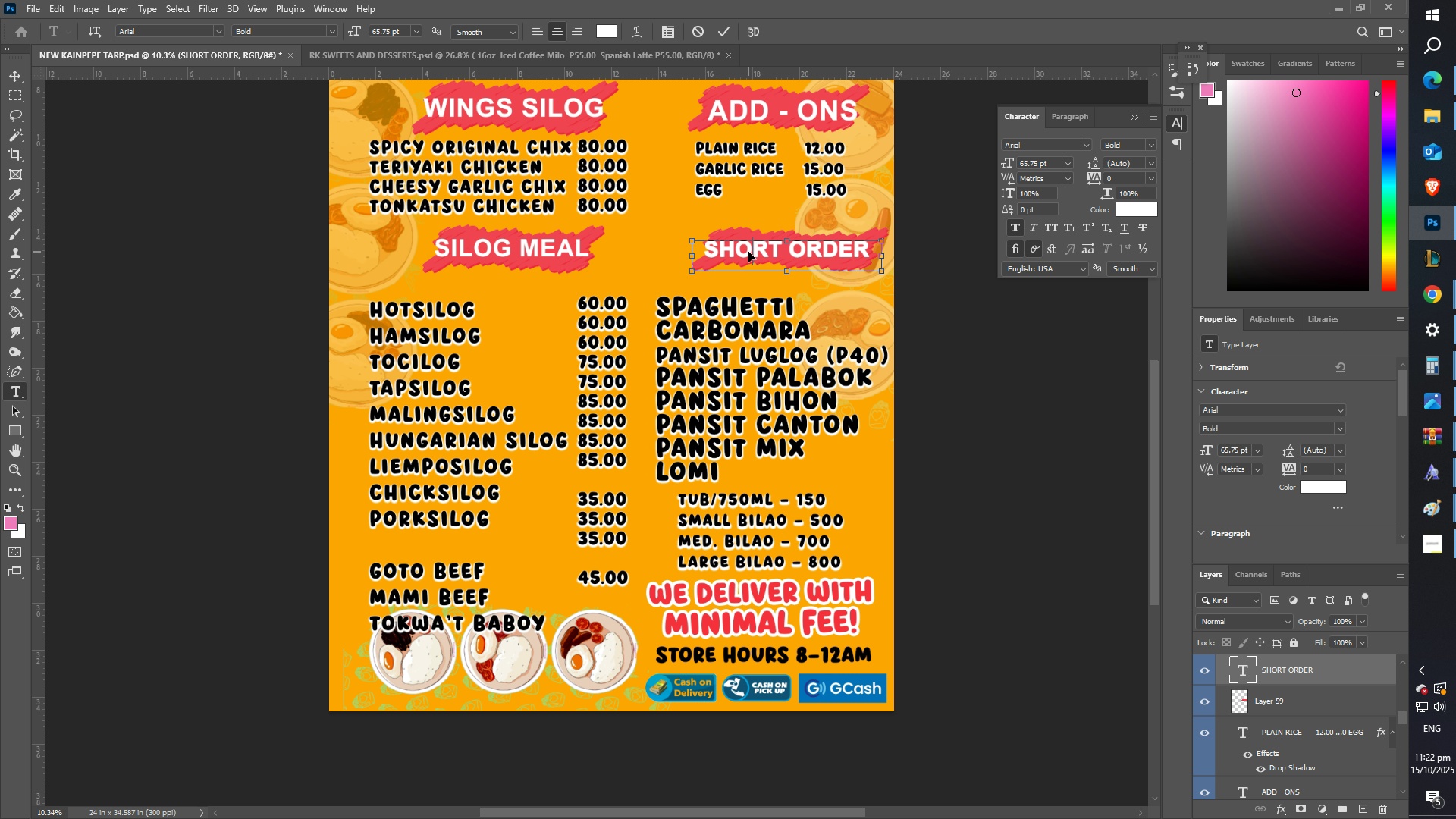 
key(Control+A)
 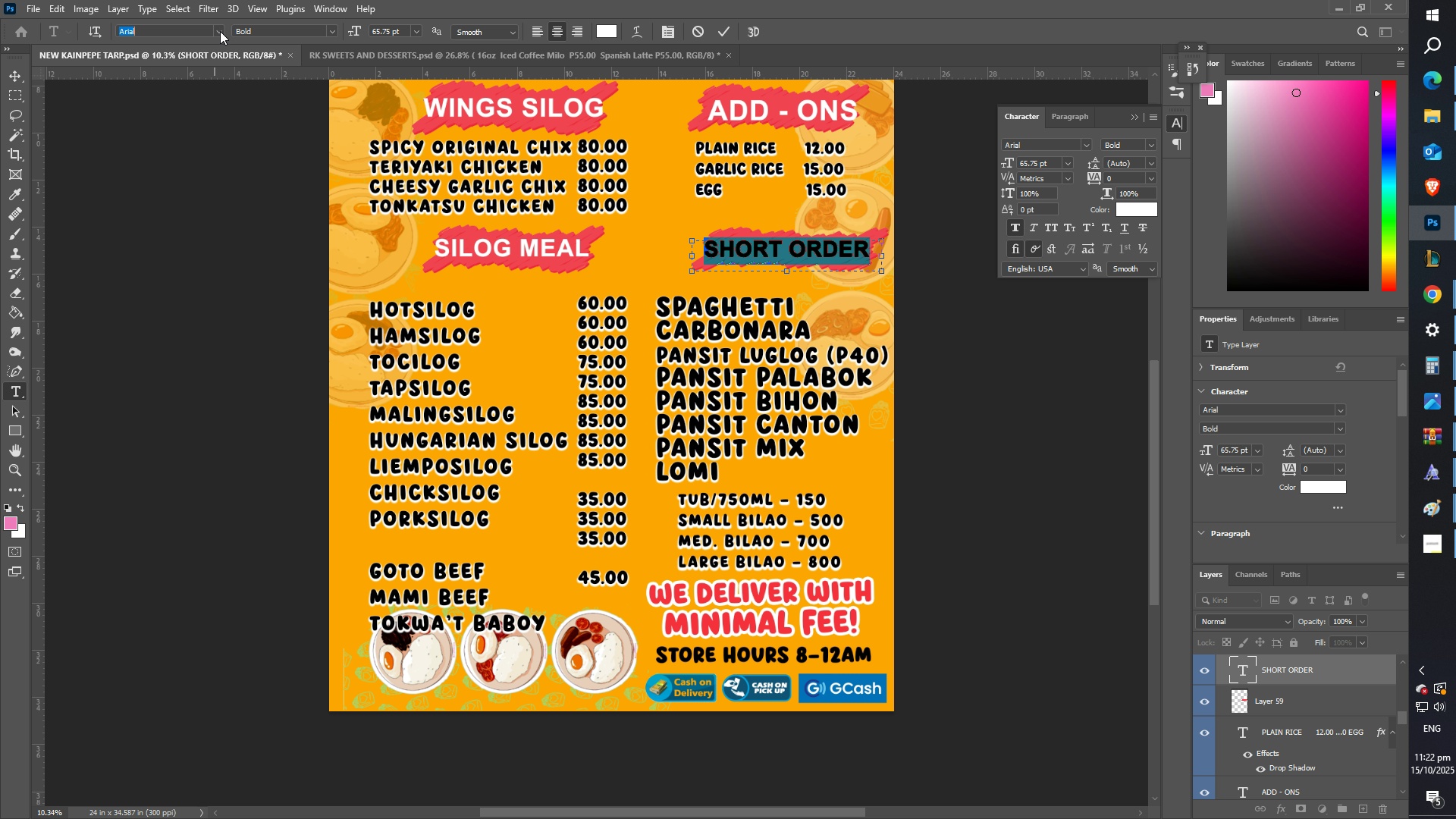 
double_click([221, 32])
 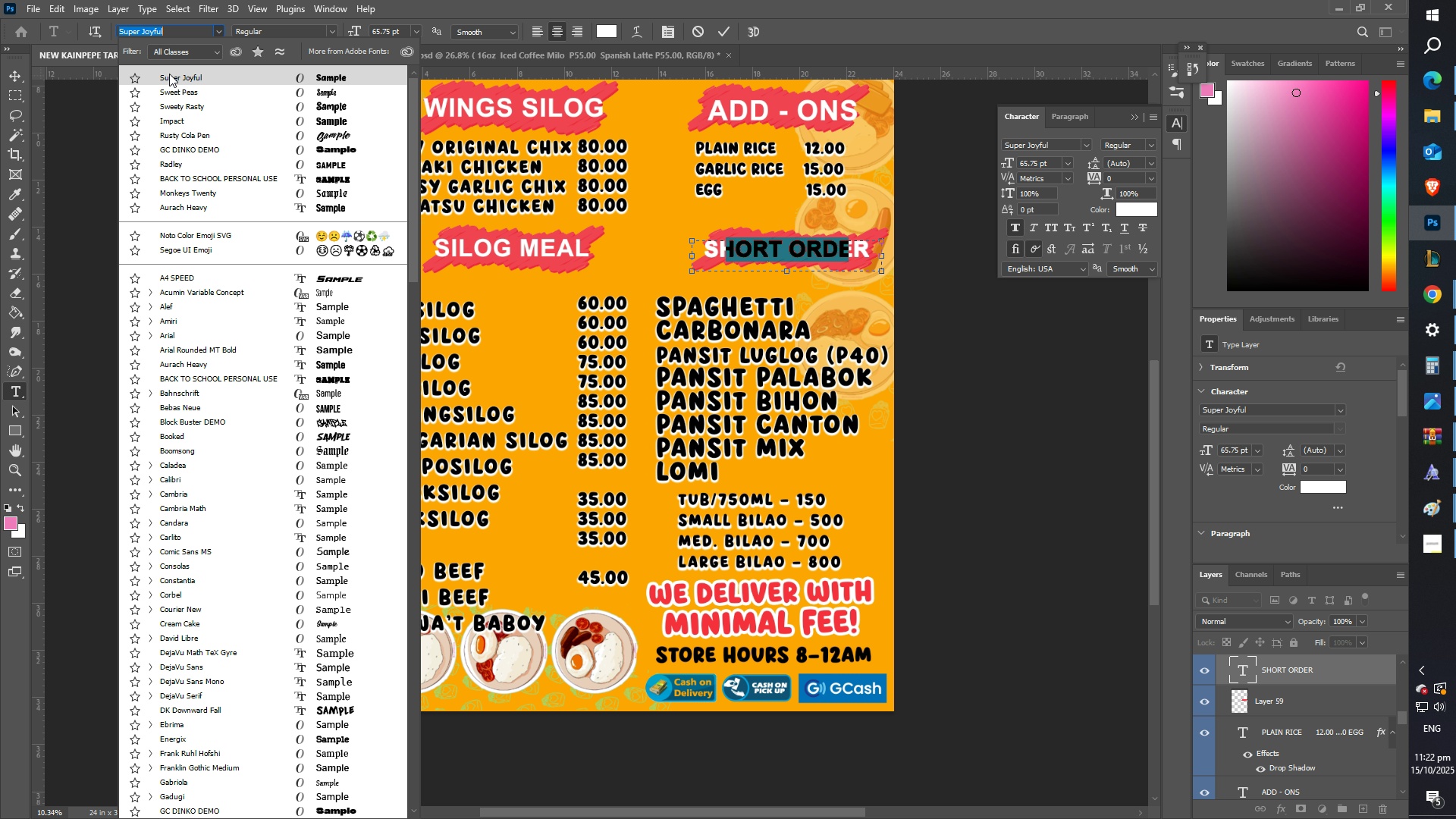 
left_click([169, 74])
 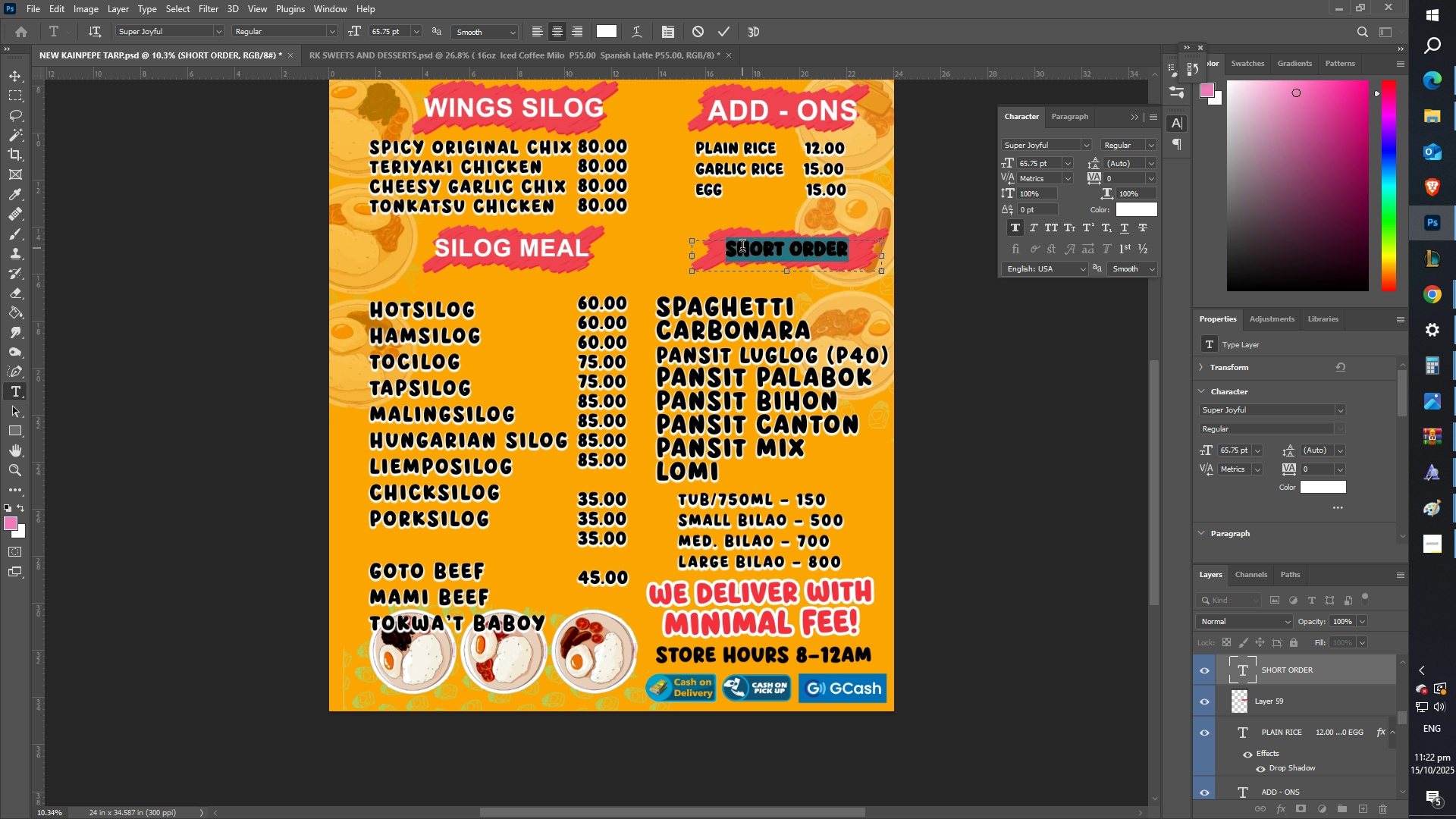 
left_click([743, 248])
 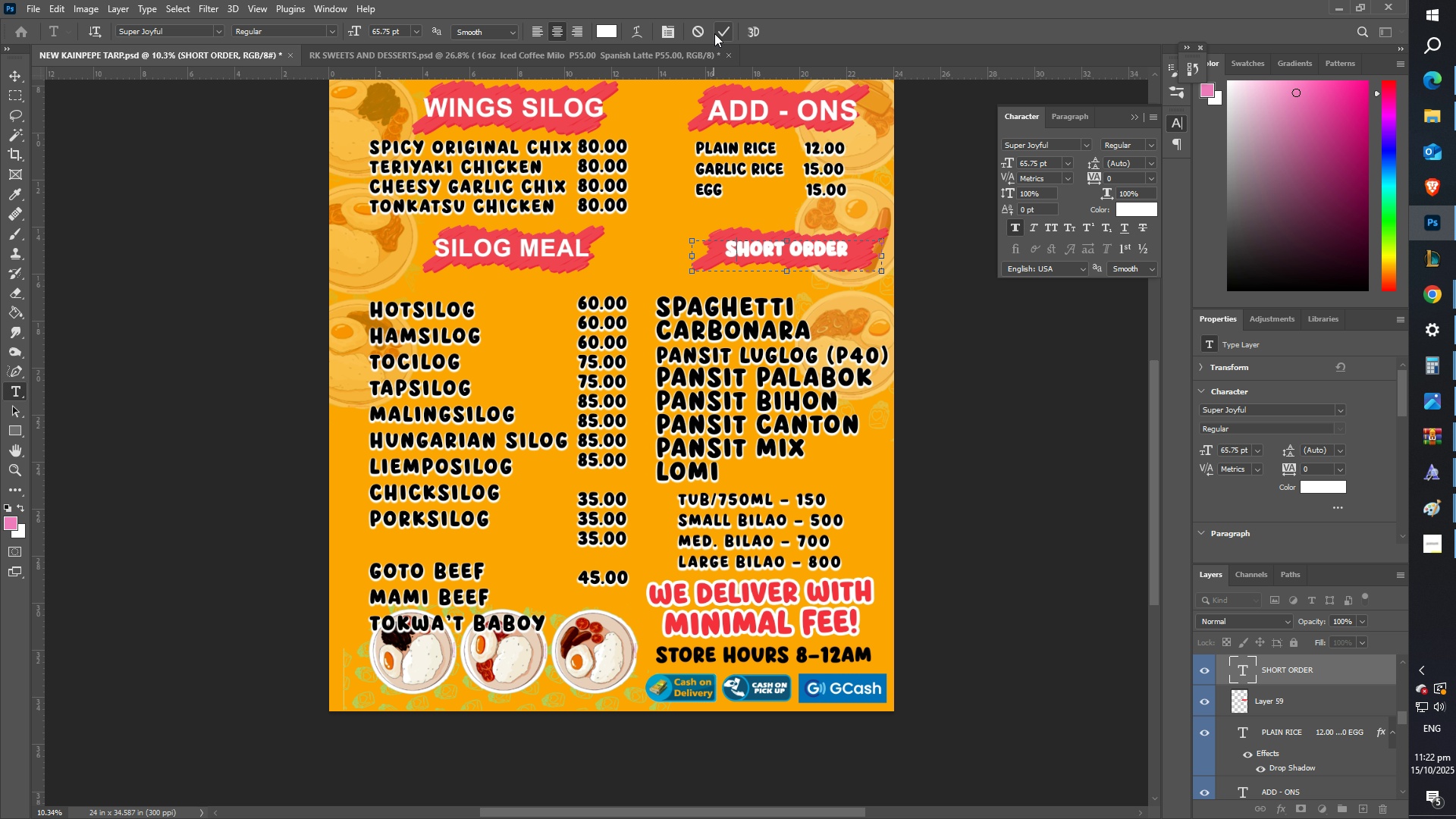 
left_click([717, 32])
 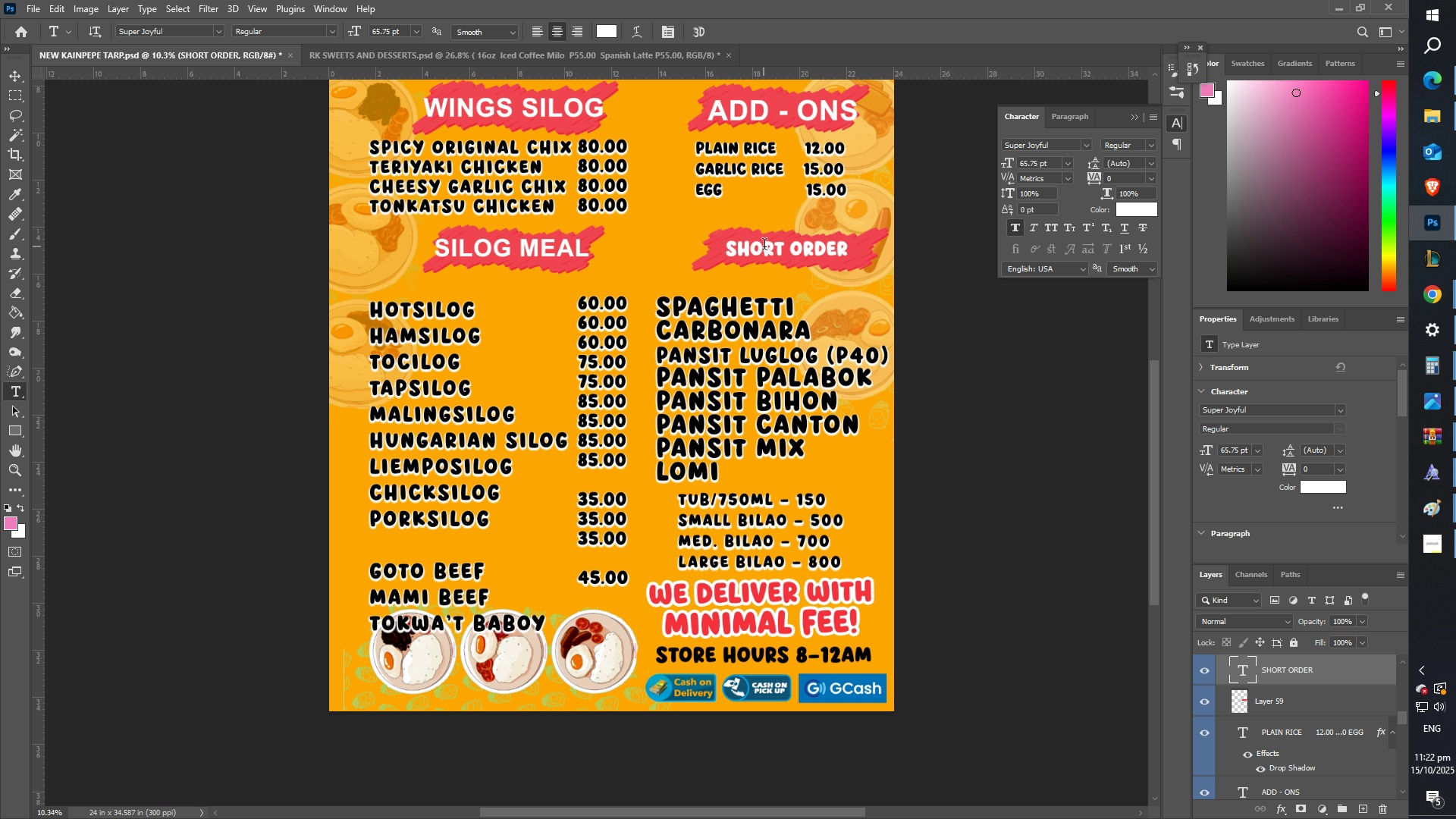 
key(Control+T)
 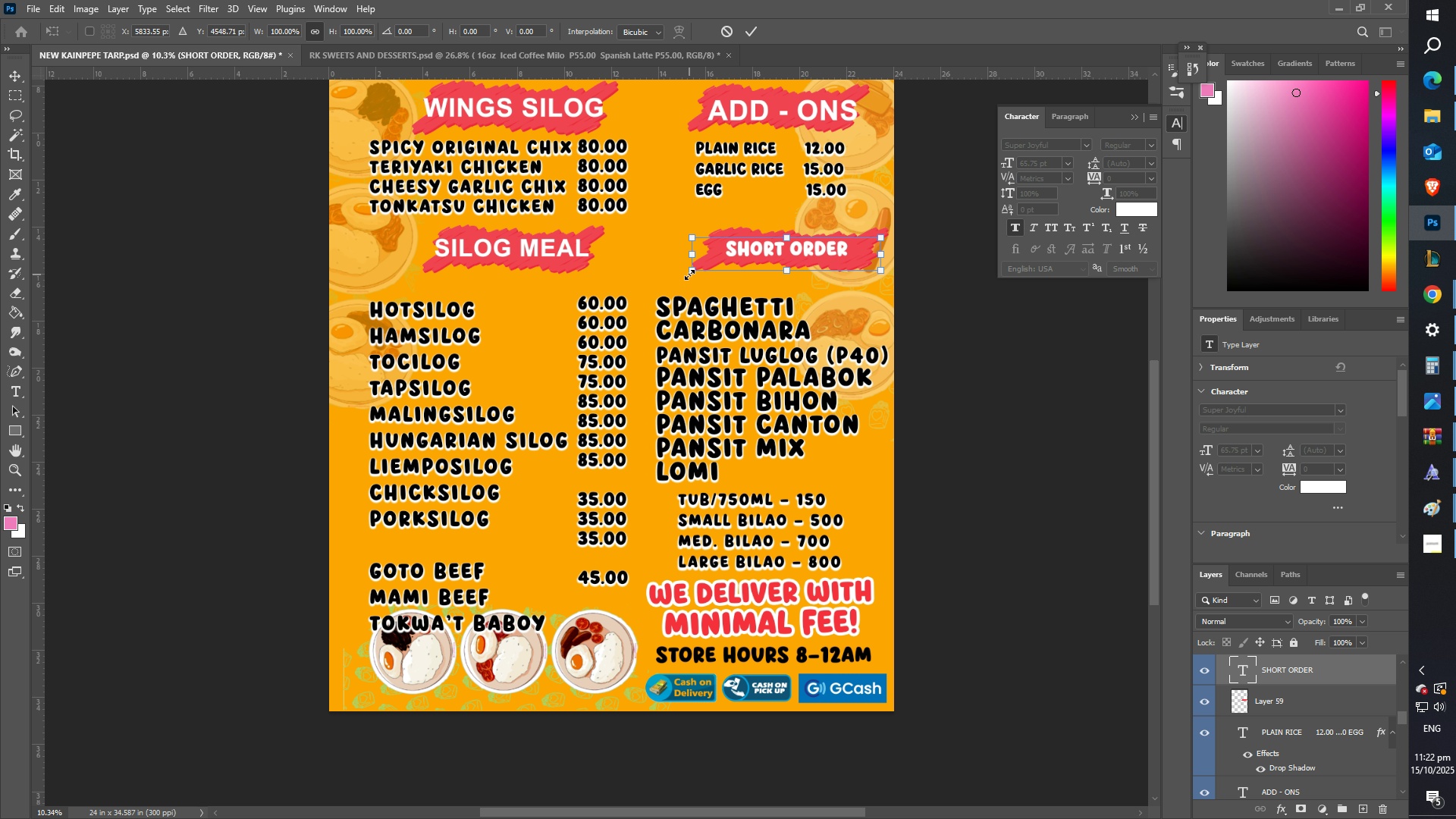 
left_click_drag(start_coordinate=[689, 272], to_coordinate=[640, 296])
 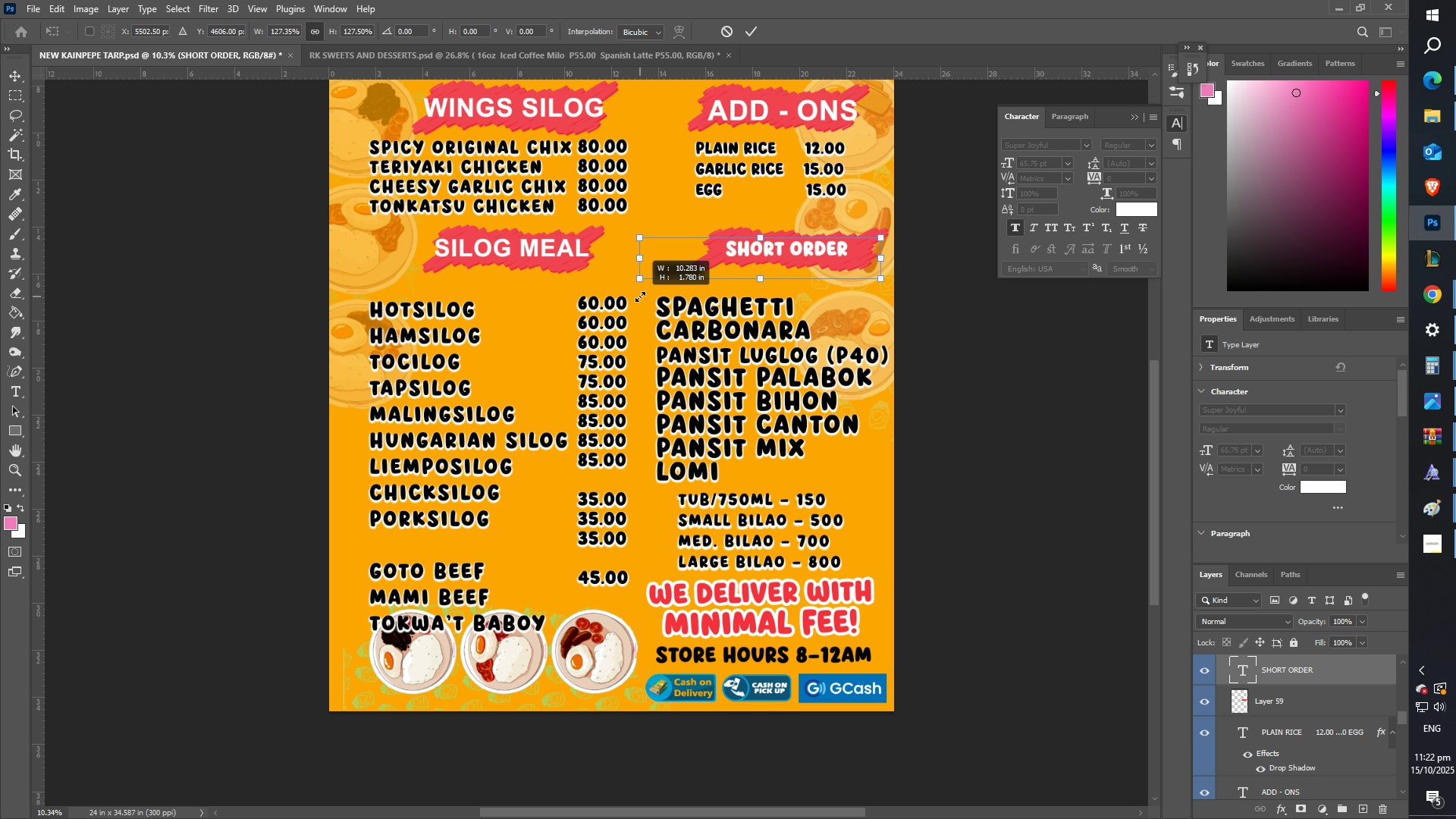 
key(Enter)
 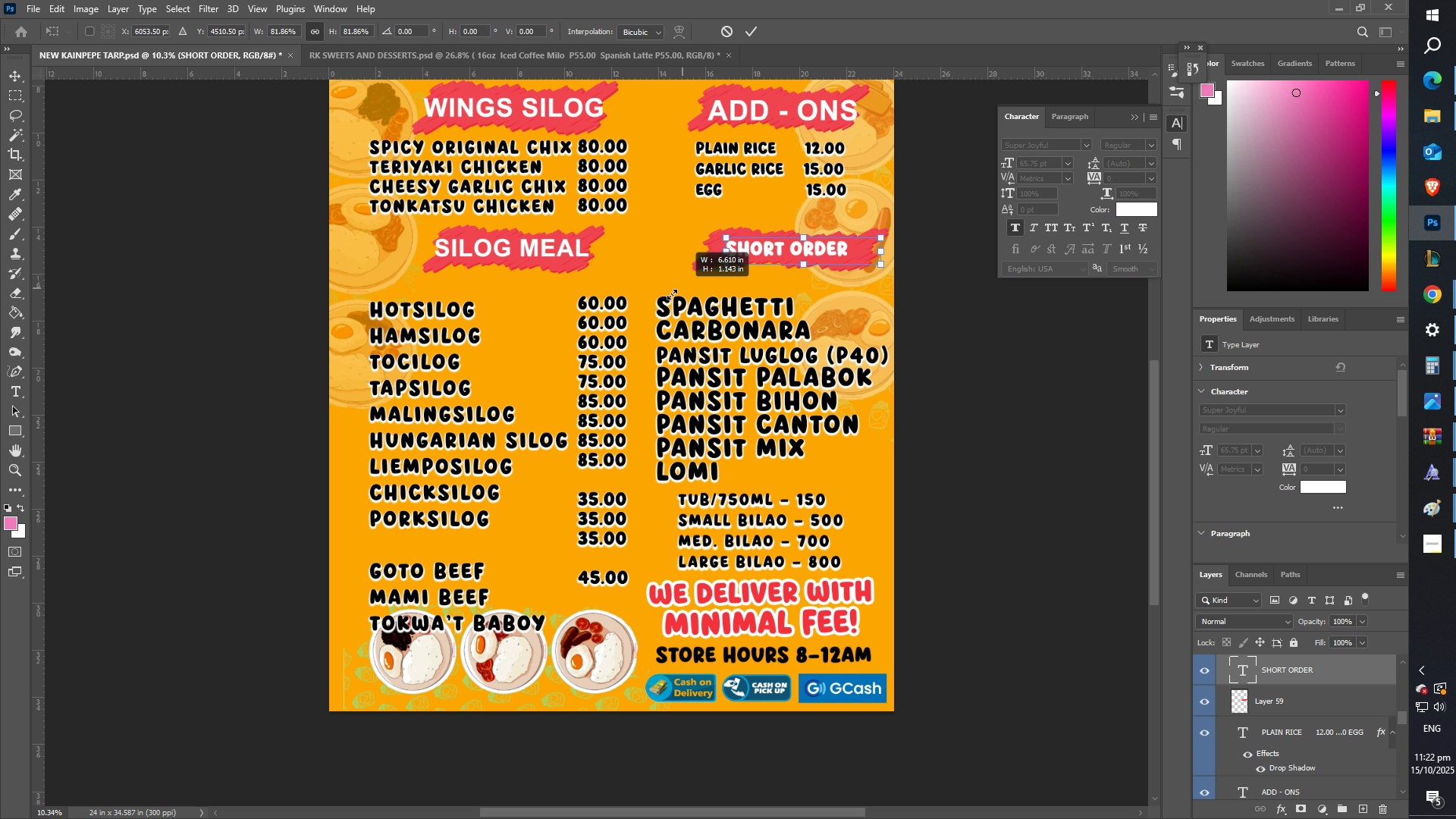 
left_click([672, 294])
 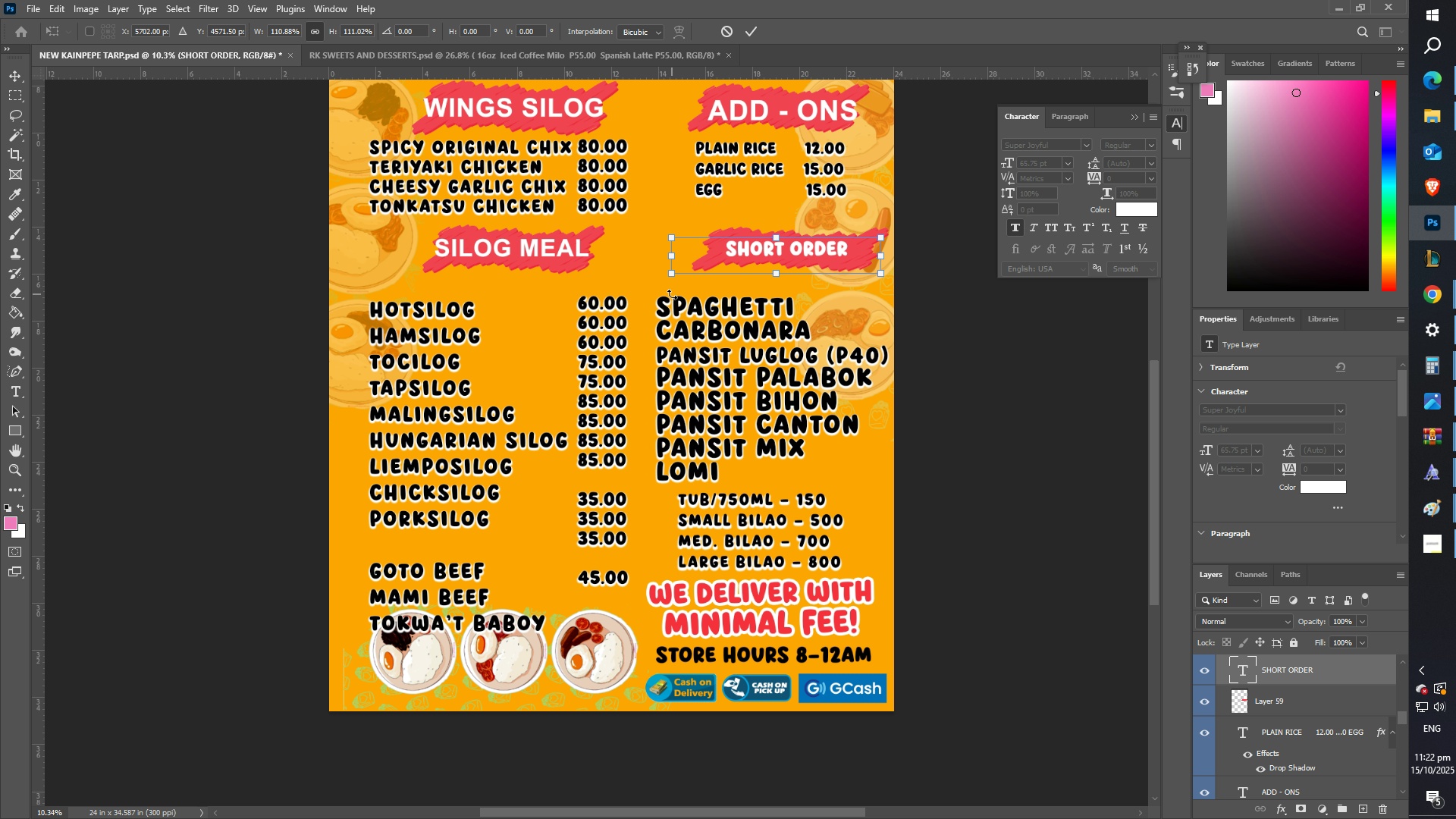 
key(Enter)
 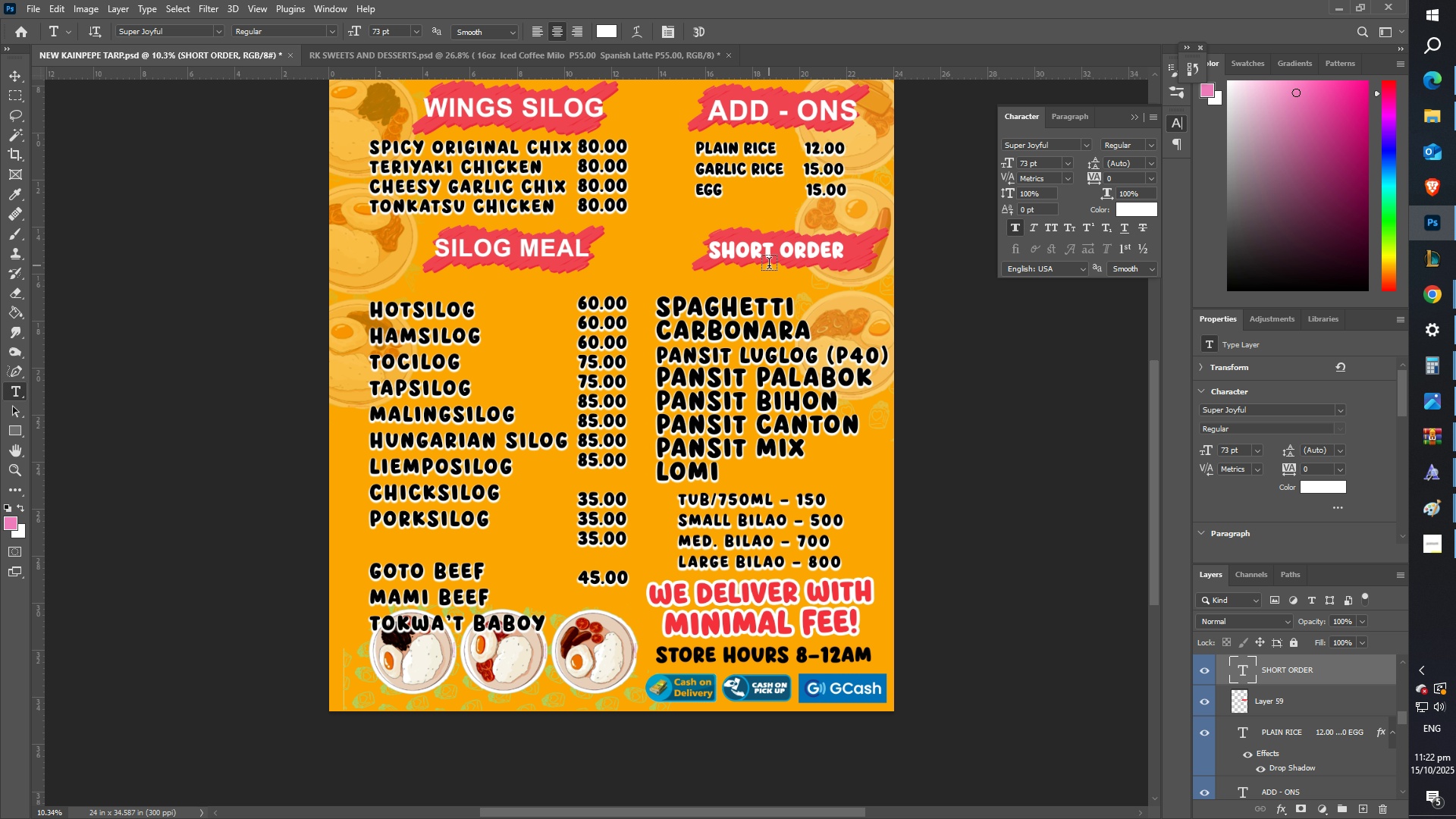 
key(Control+T)
 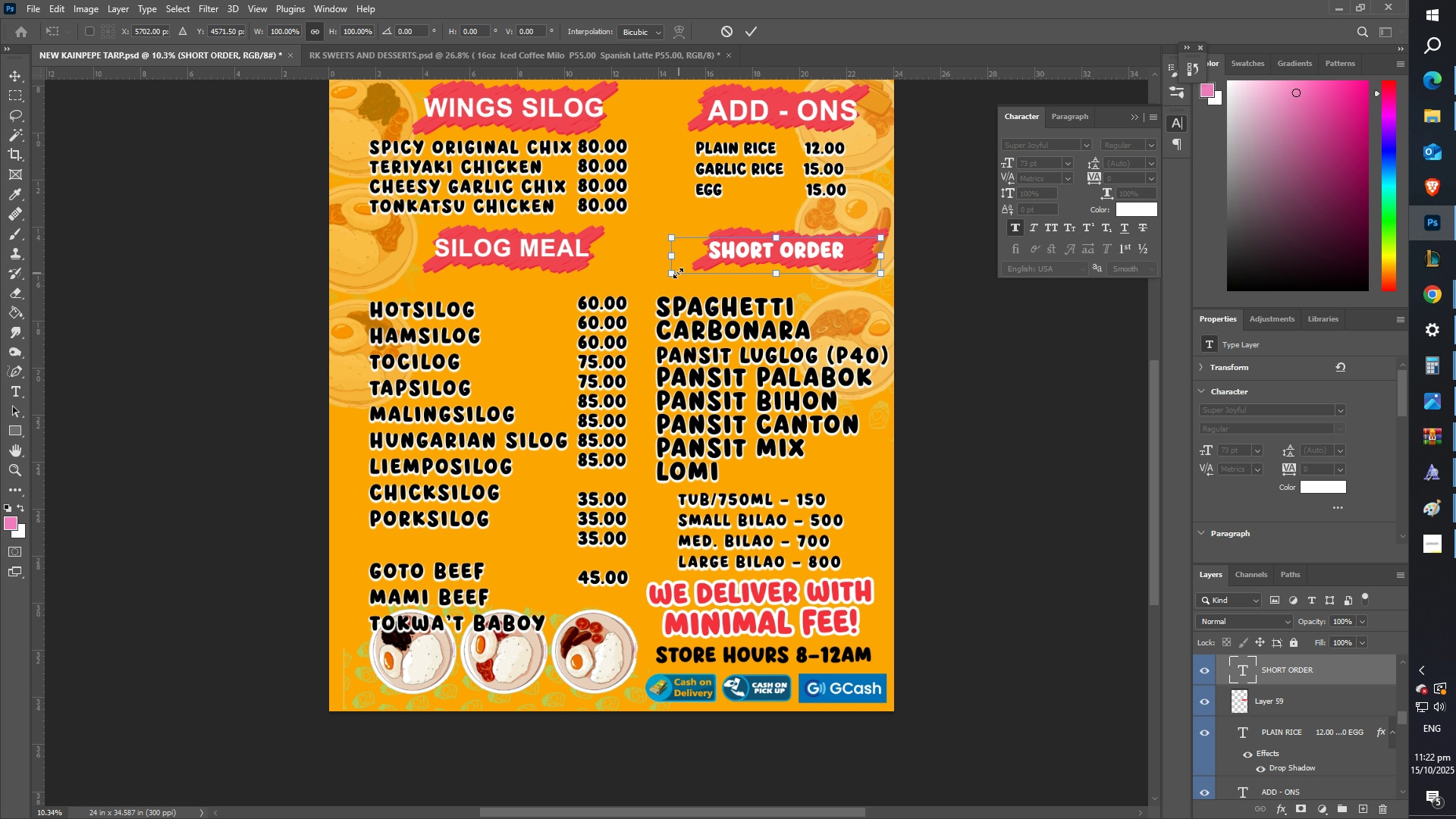 
left_click_drag(start_coordinate=[673, 272], to_coordinate=[617, 314])
 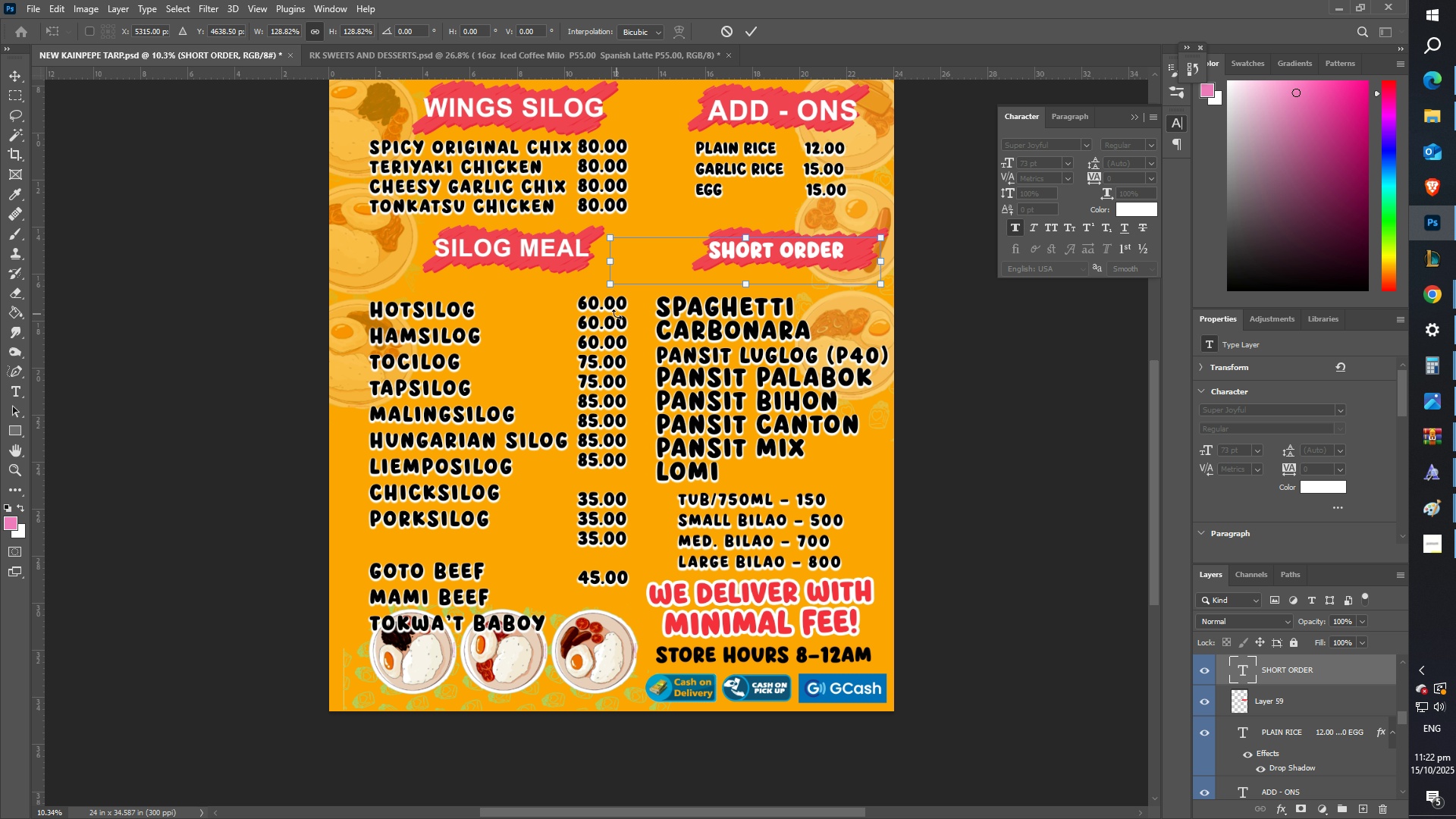 
key(Enter)
 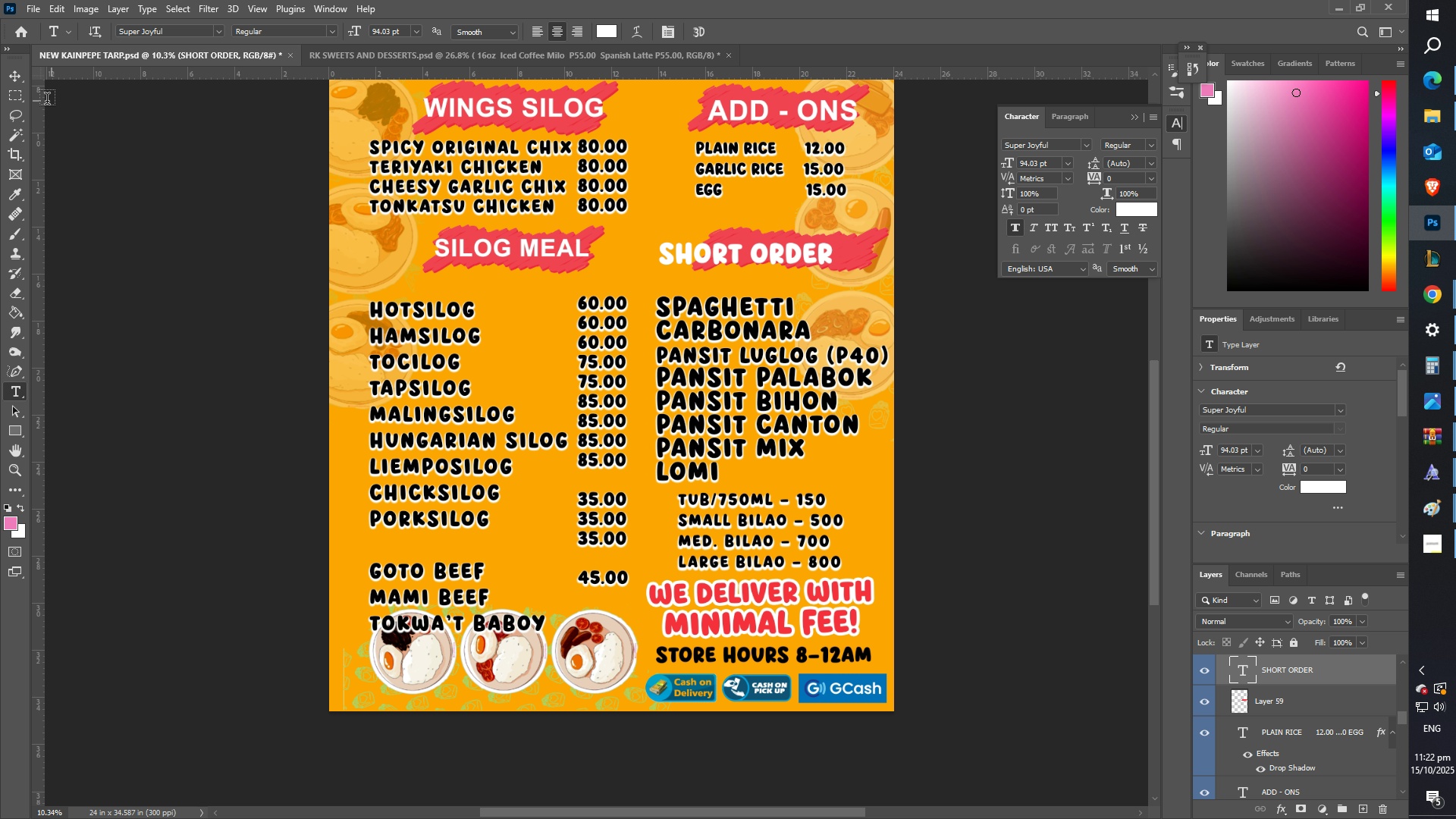 
left_click_drag(start_coordinate=[698, 254], to_coordinate=[713, 263])
 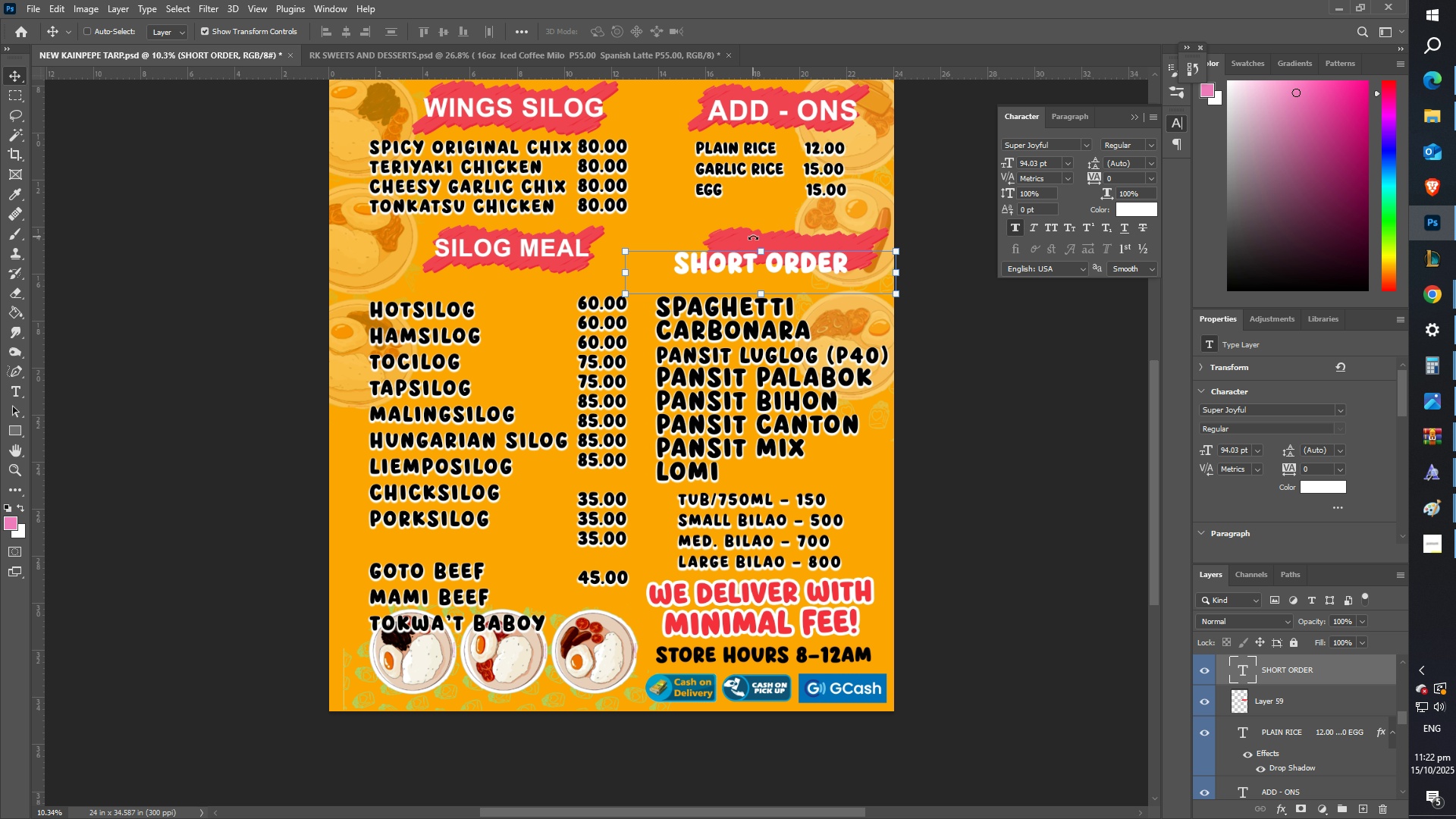 
right_click([753, 237])
 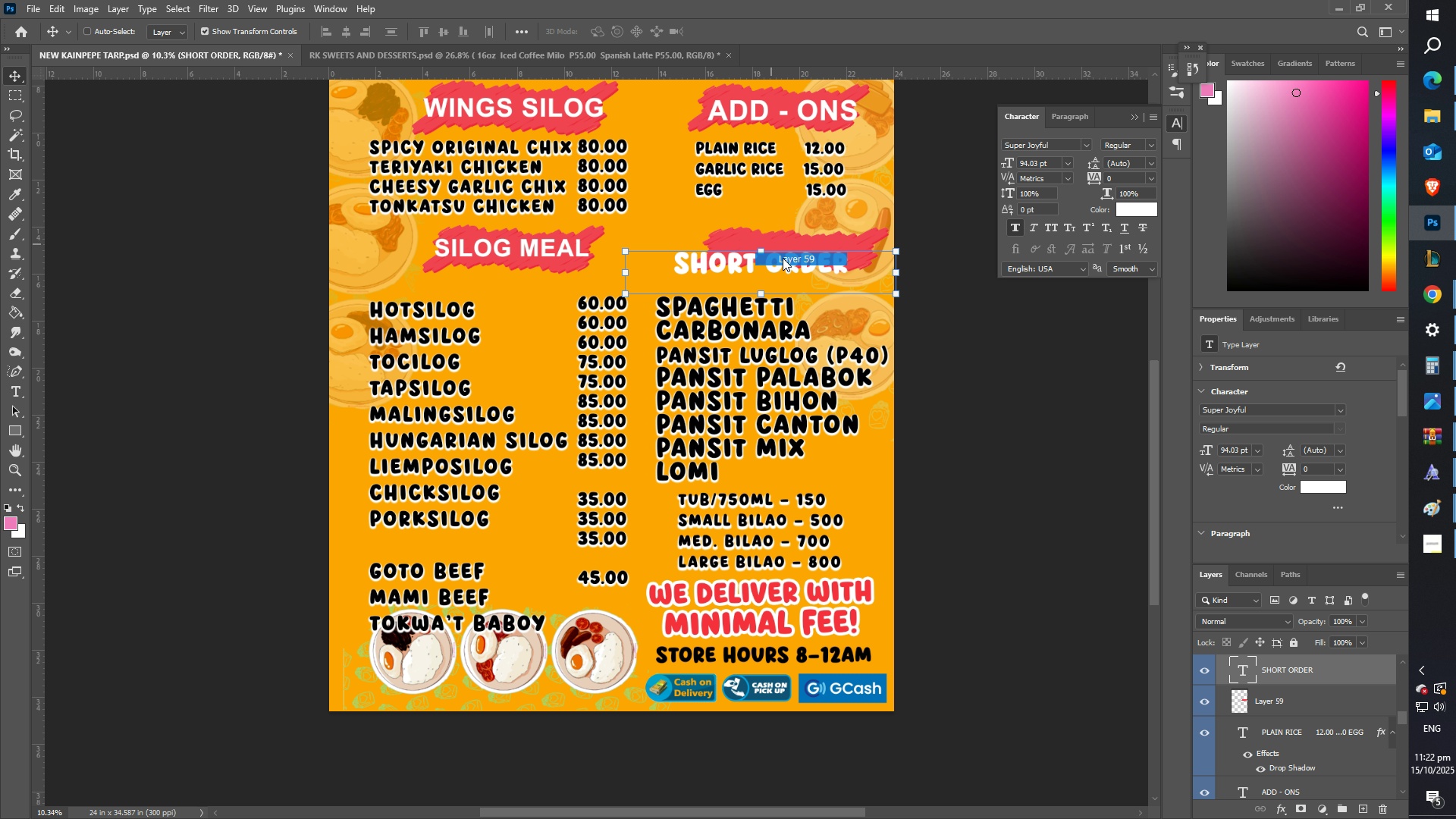 
left_click_drag(start_coordinate=[769, 243], to_coordinate=[739, 256])
 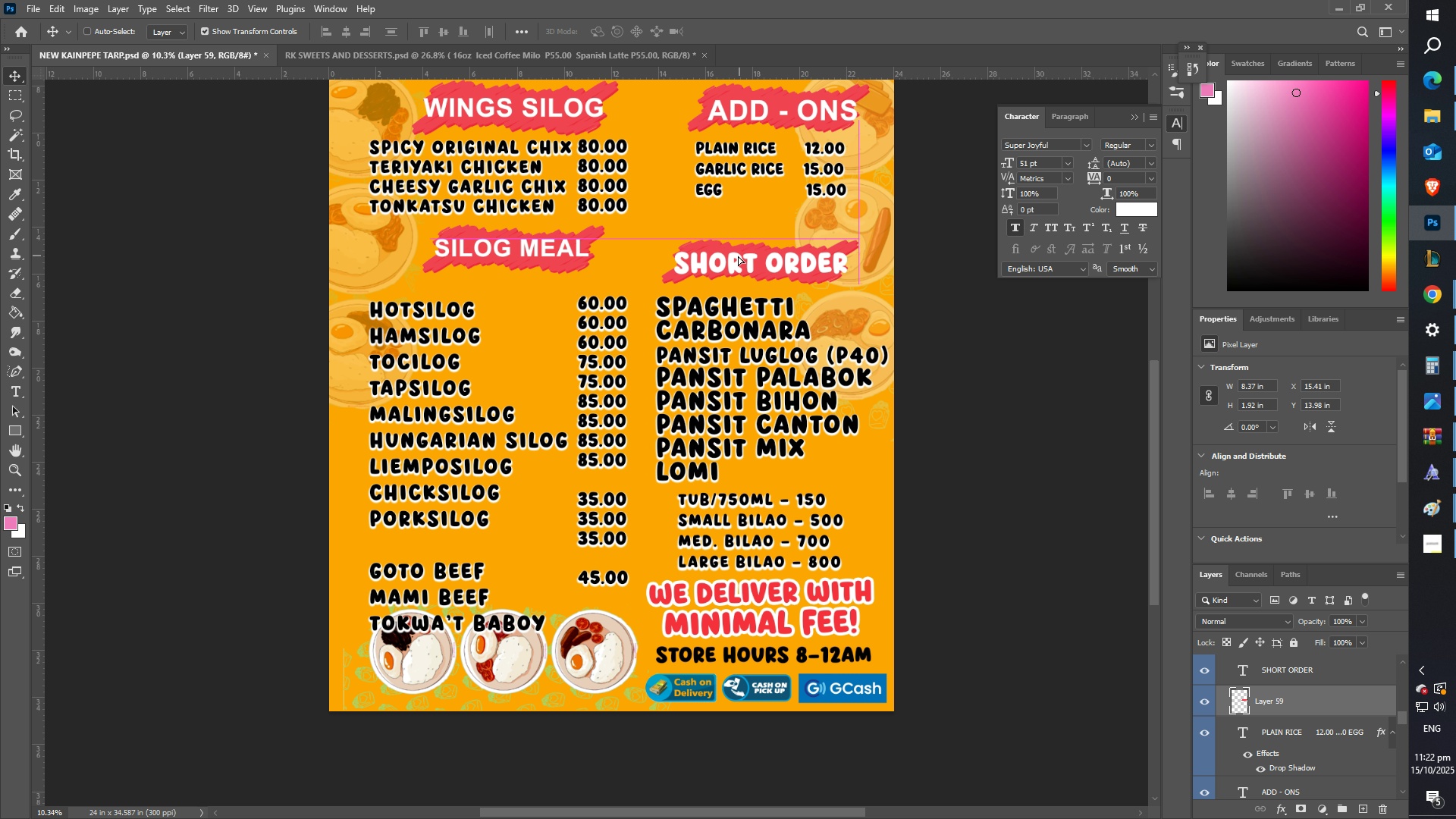 
left_click_drag(start_coordinate=[731, 258], to_coordinate=[717, 260])
 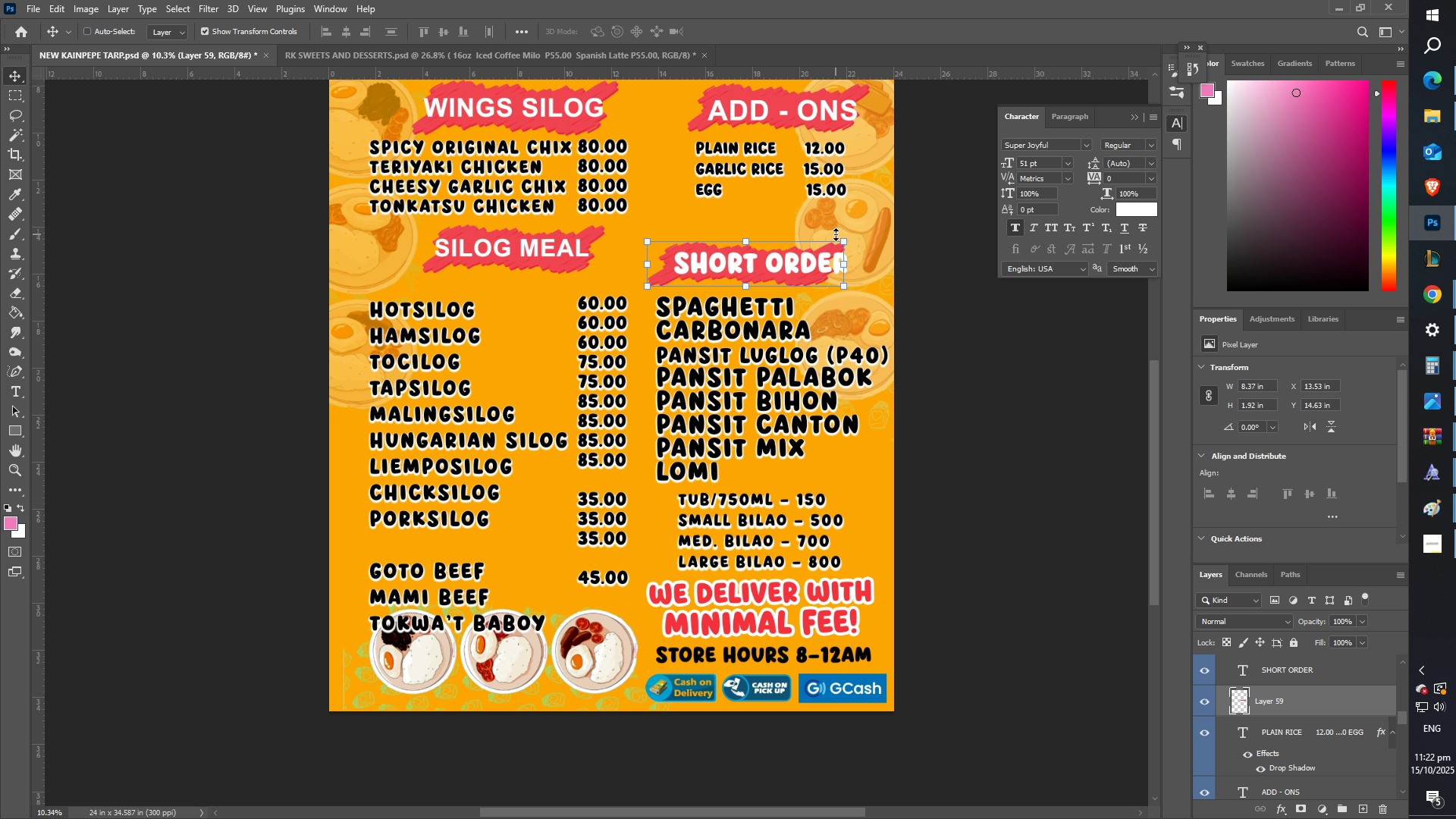 
left_click_drag(start_coordinate=[845, 241], to_coordinate=[879, 241])
 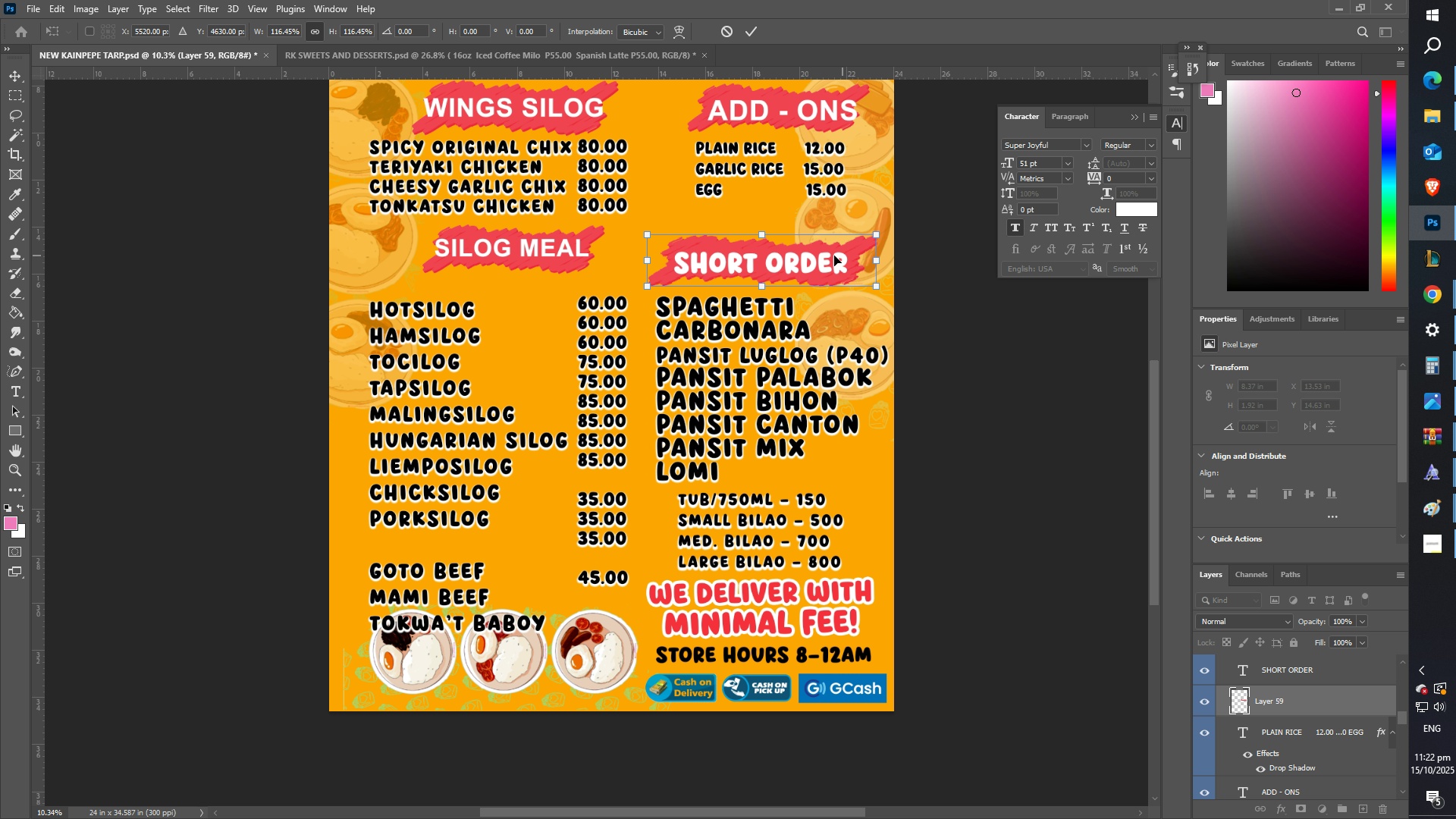 
left_click_drag(start_coordinate=[830, 256], to_coordinate=[833, 260])
 